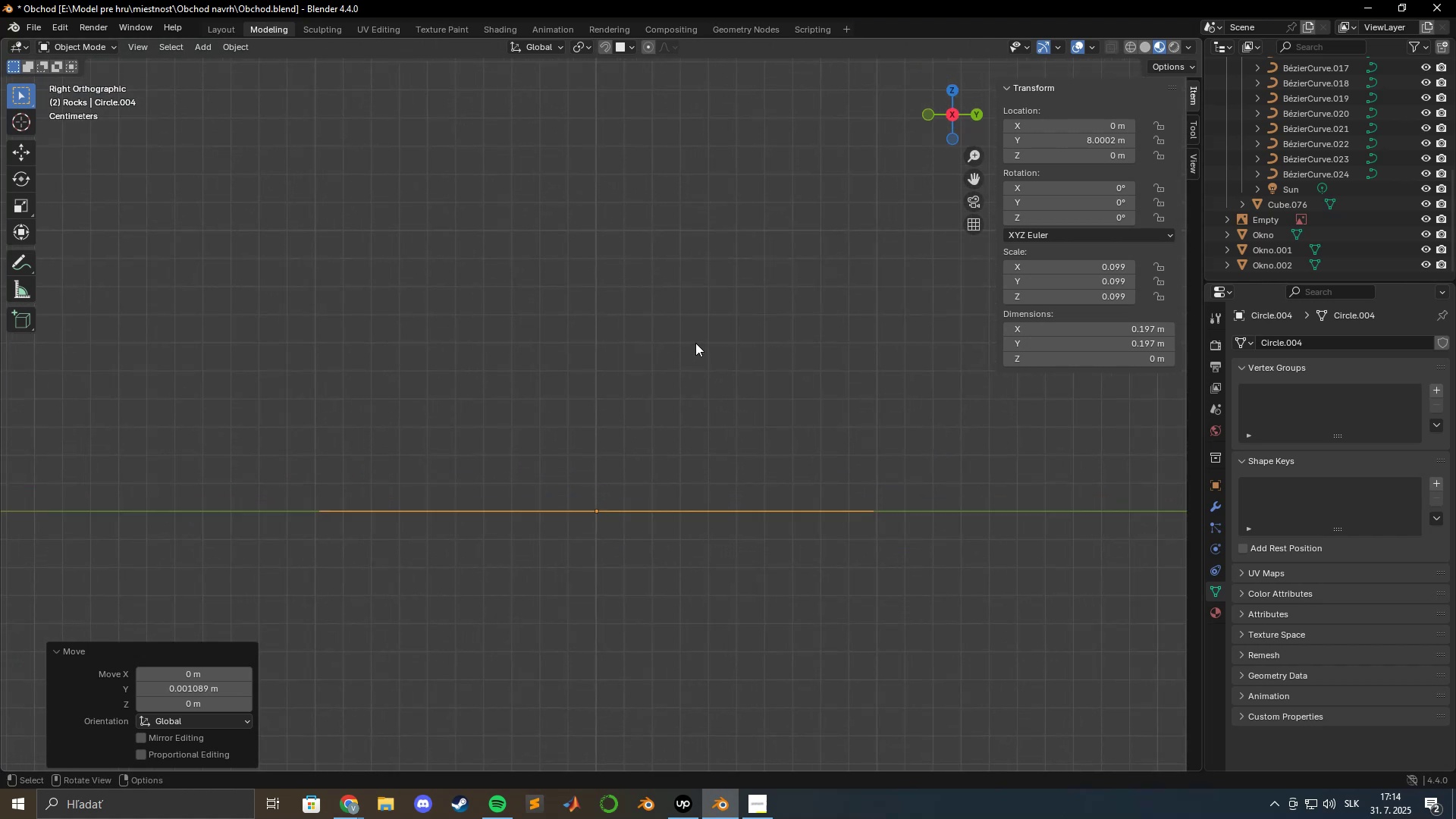 
hold_key(key=ShiftLeft, duration=0.58)
 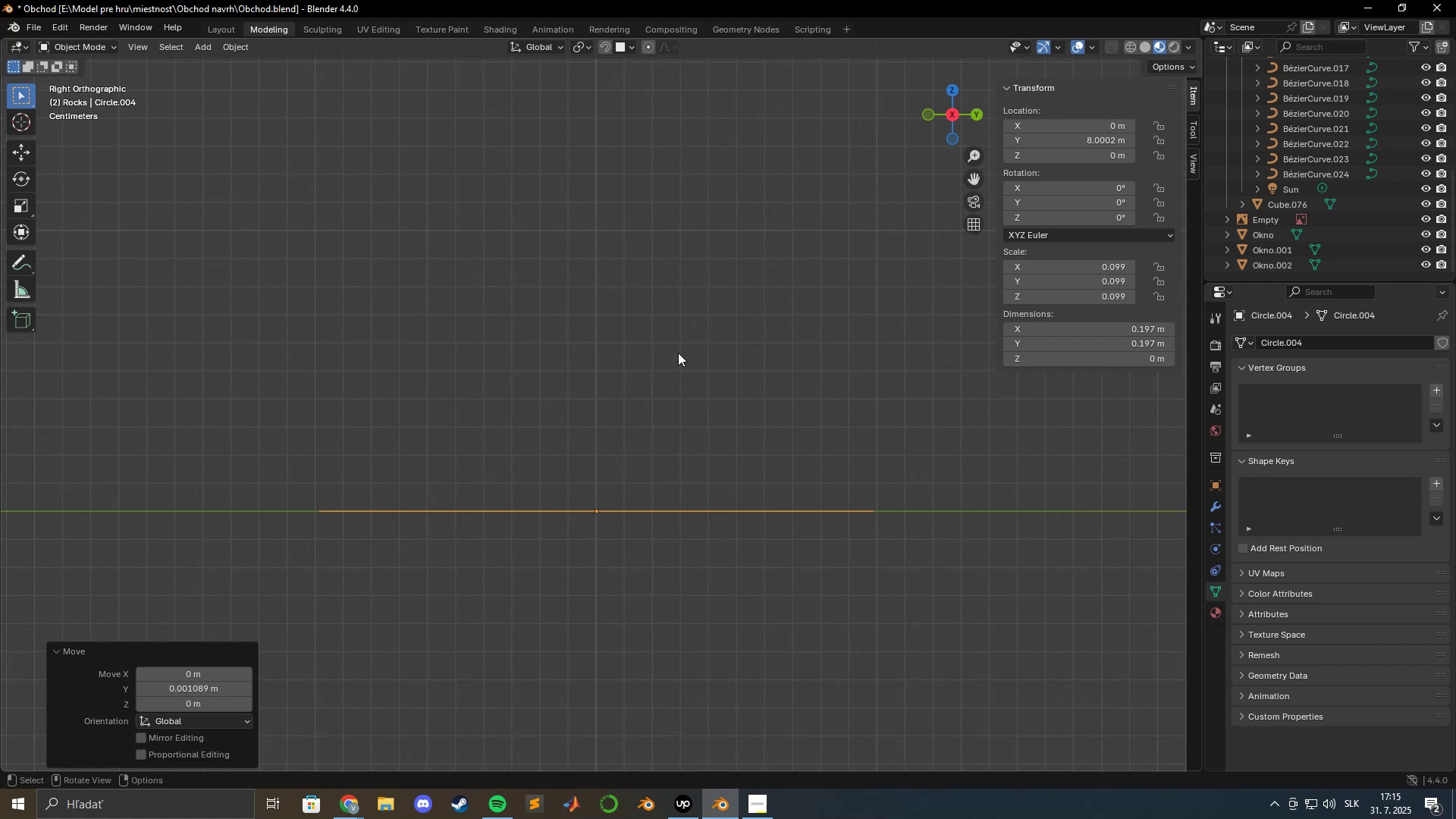 
type(ez)
key(Escape)
key(Tab)
type(ez)
 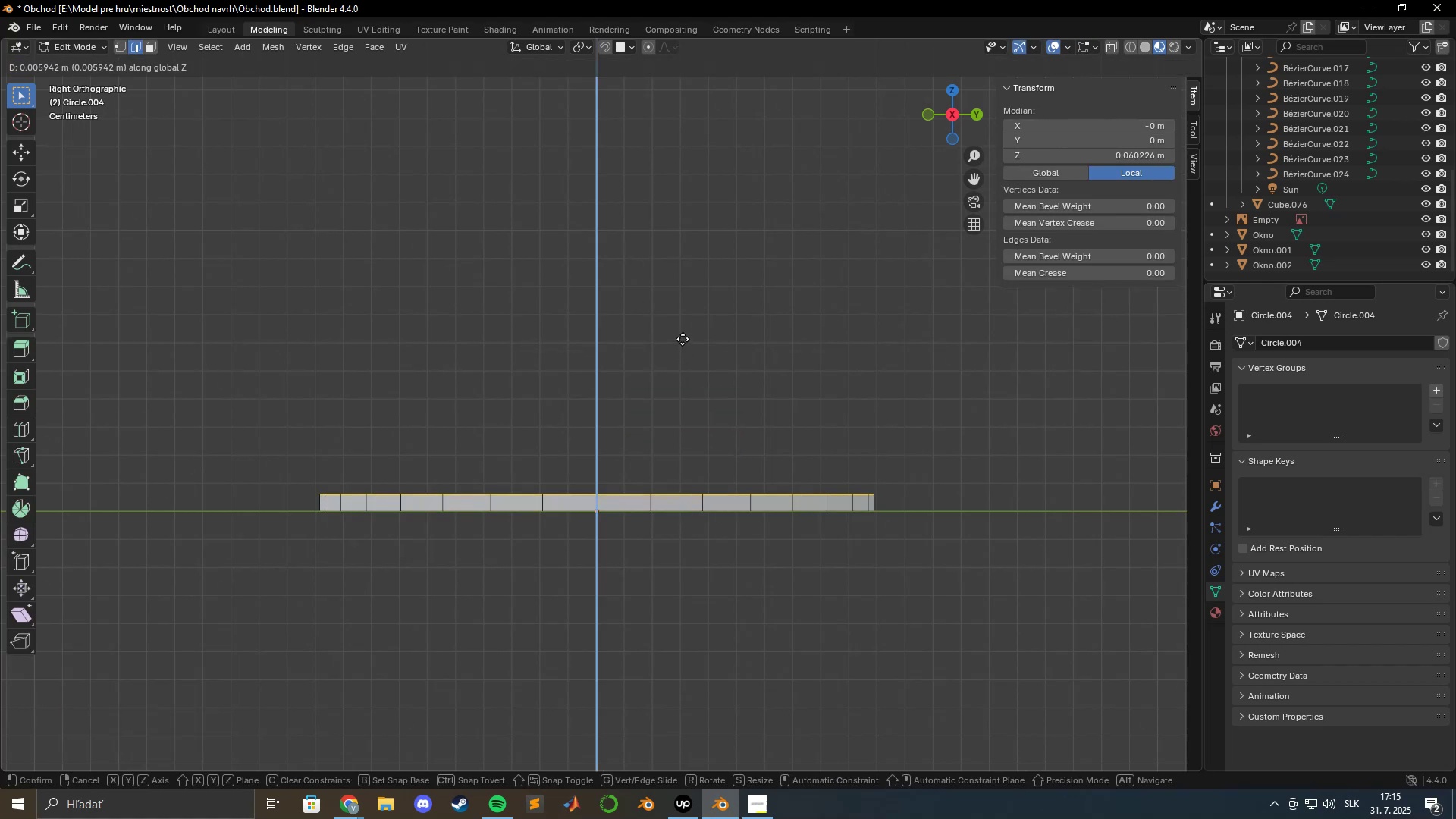 
left_click([682, 339])
 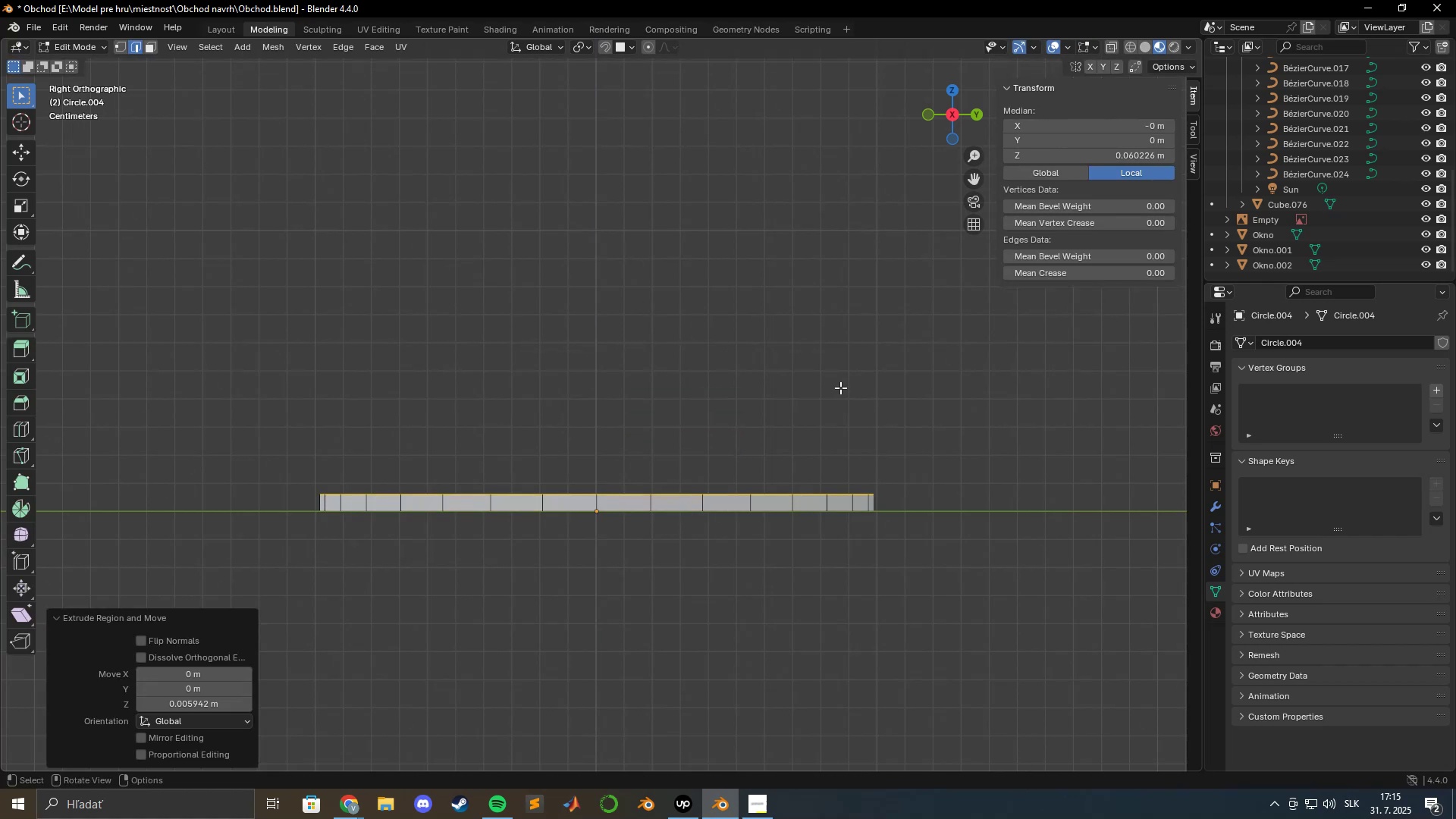 
key(S)
 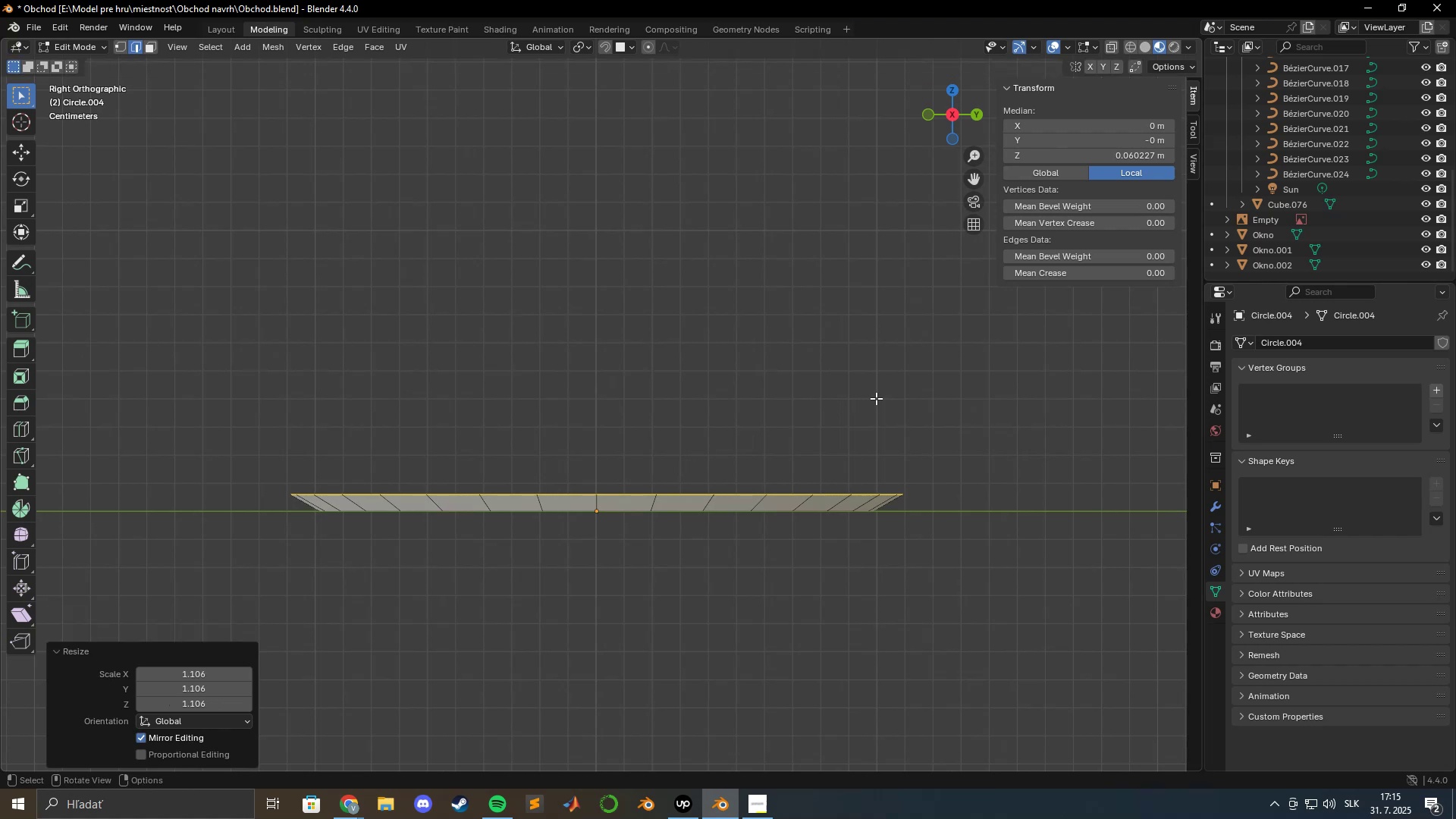 
scroll: coordinate [826, 391], scroll_direction: down, amount: 16.0
 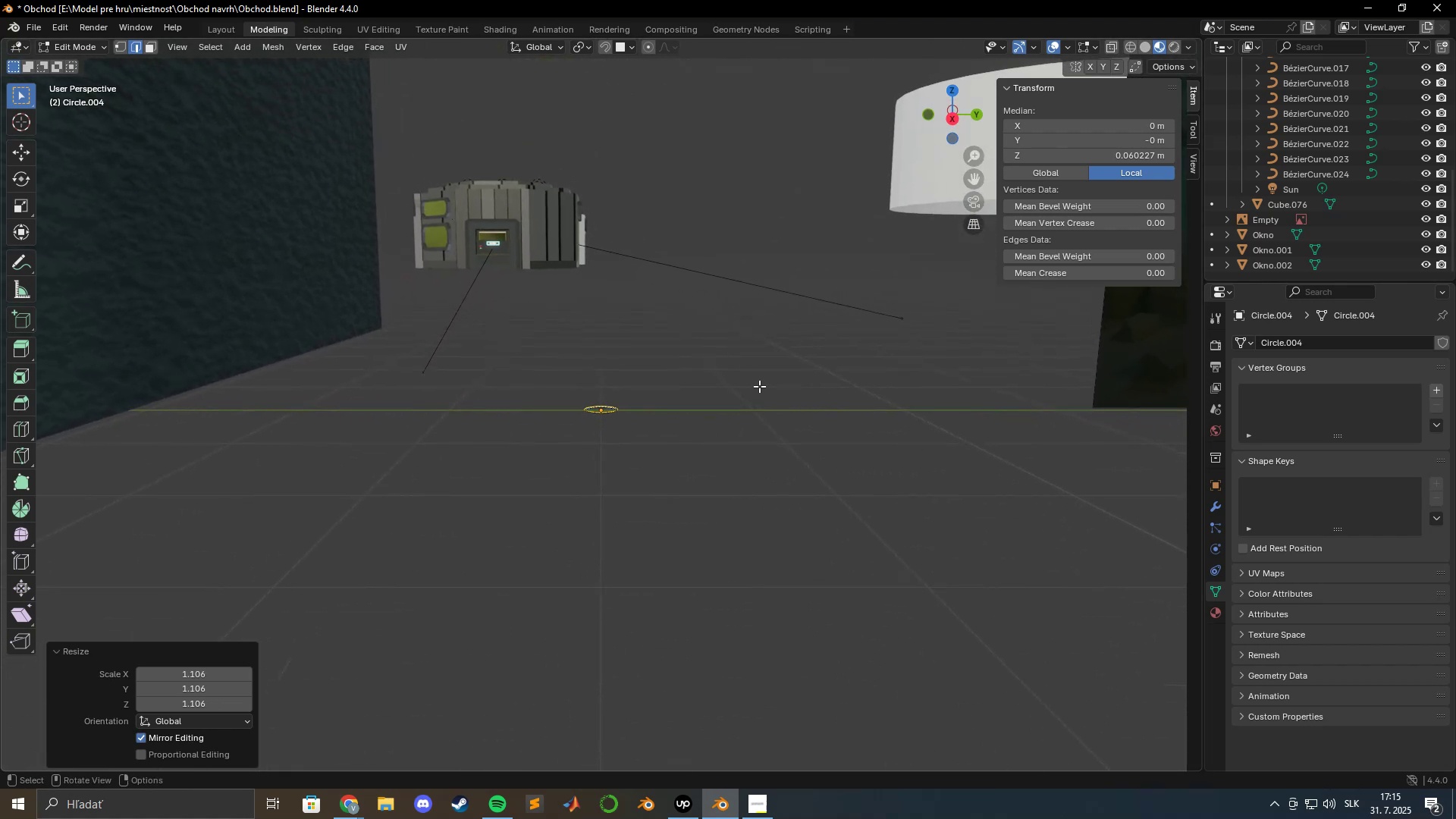 
scroll: coordinate [702, 353], scroll_direction: up, amount: 14.0
 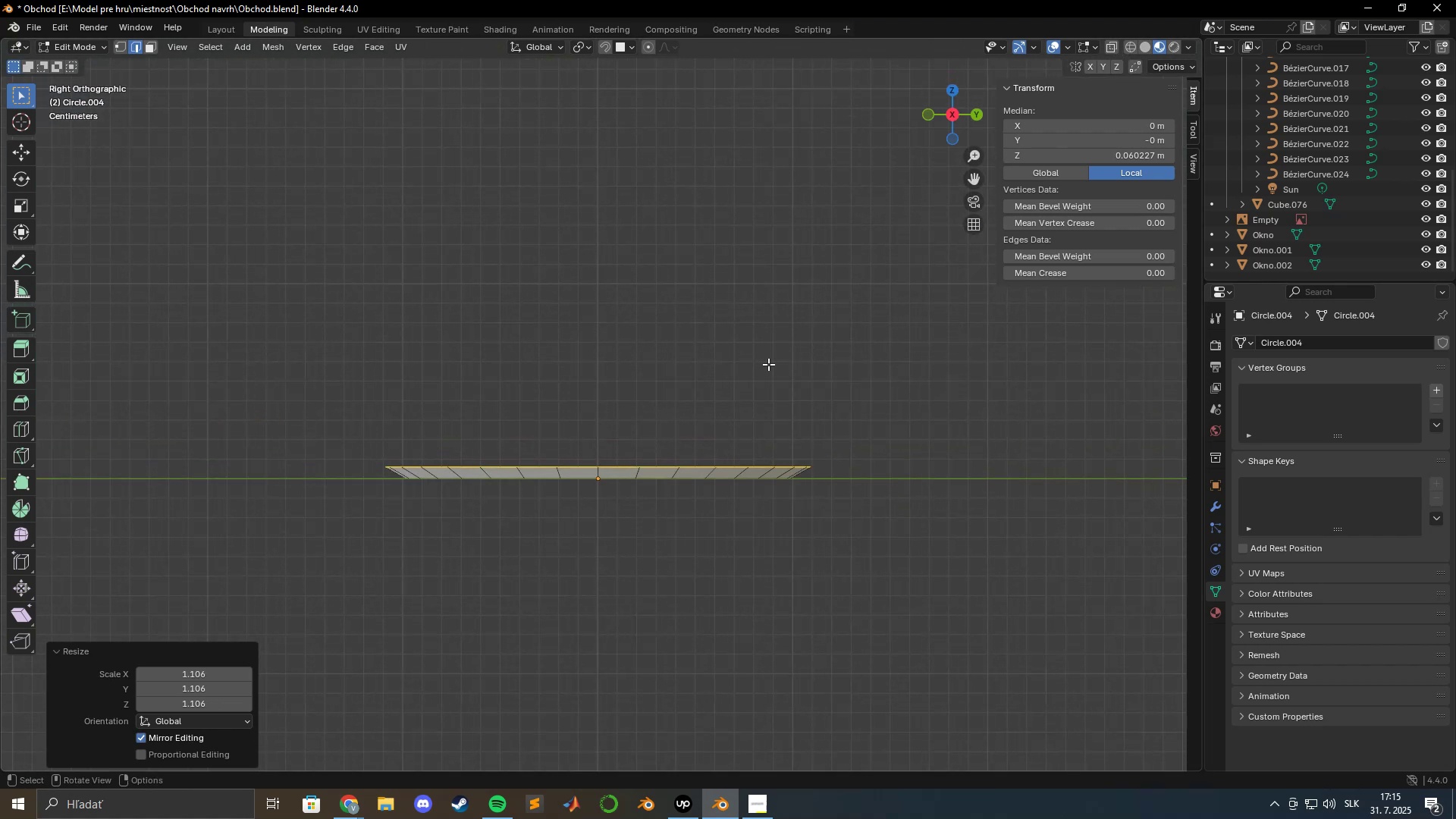 
type(ez)
 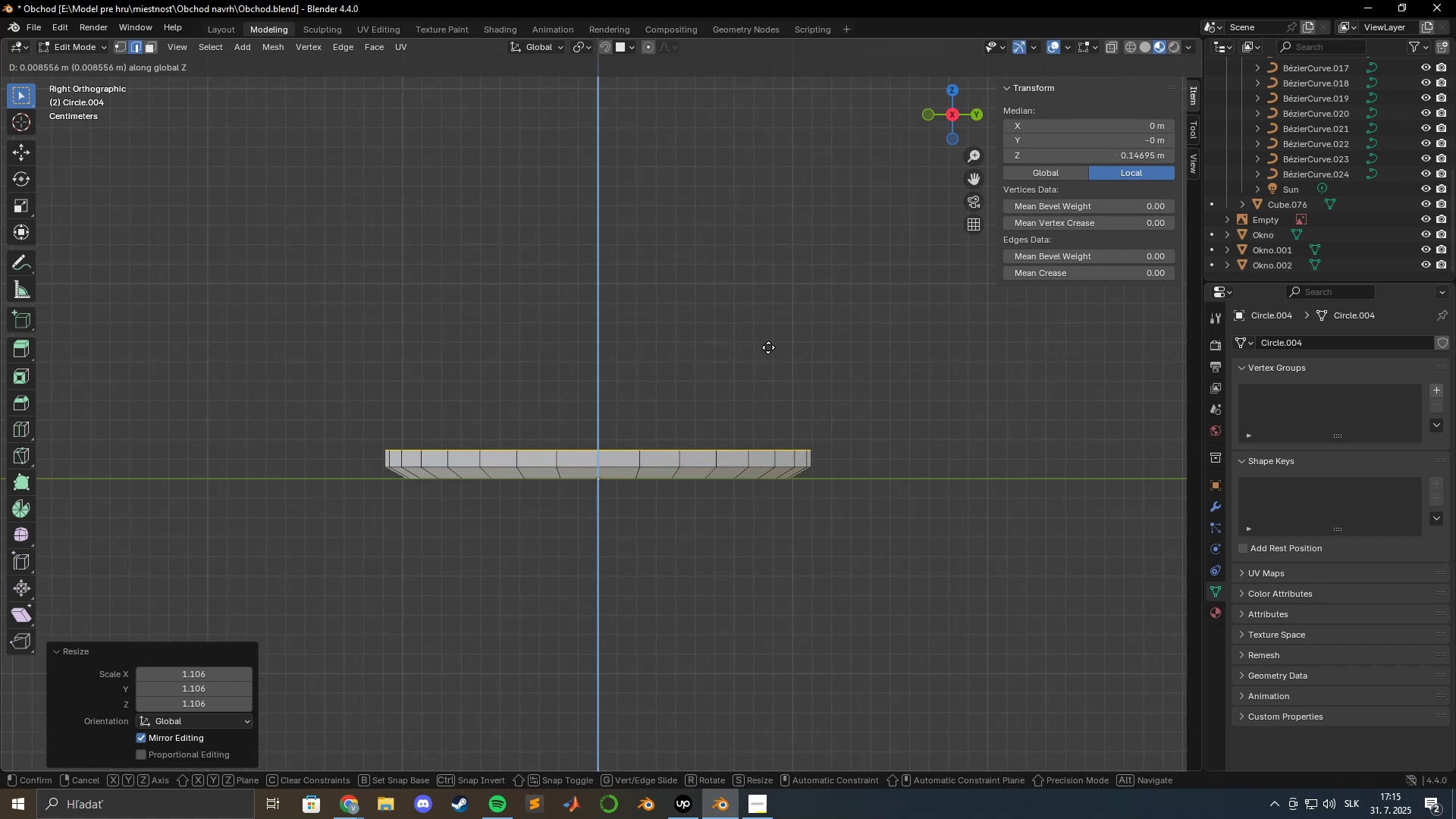 
left_click([768, 347])
 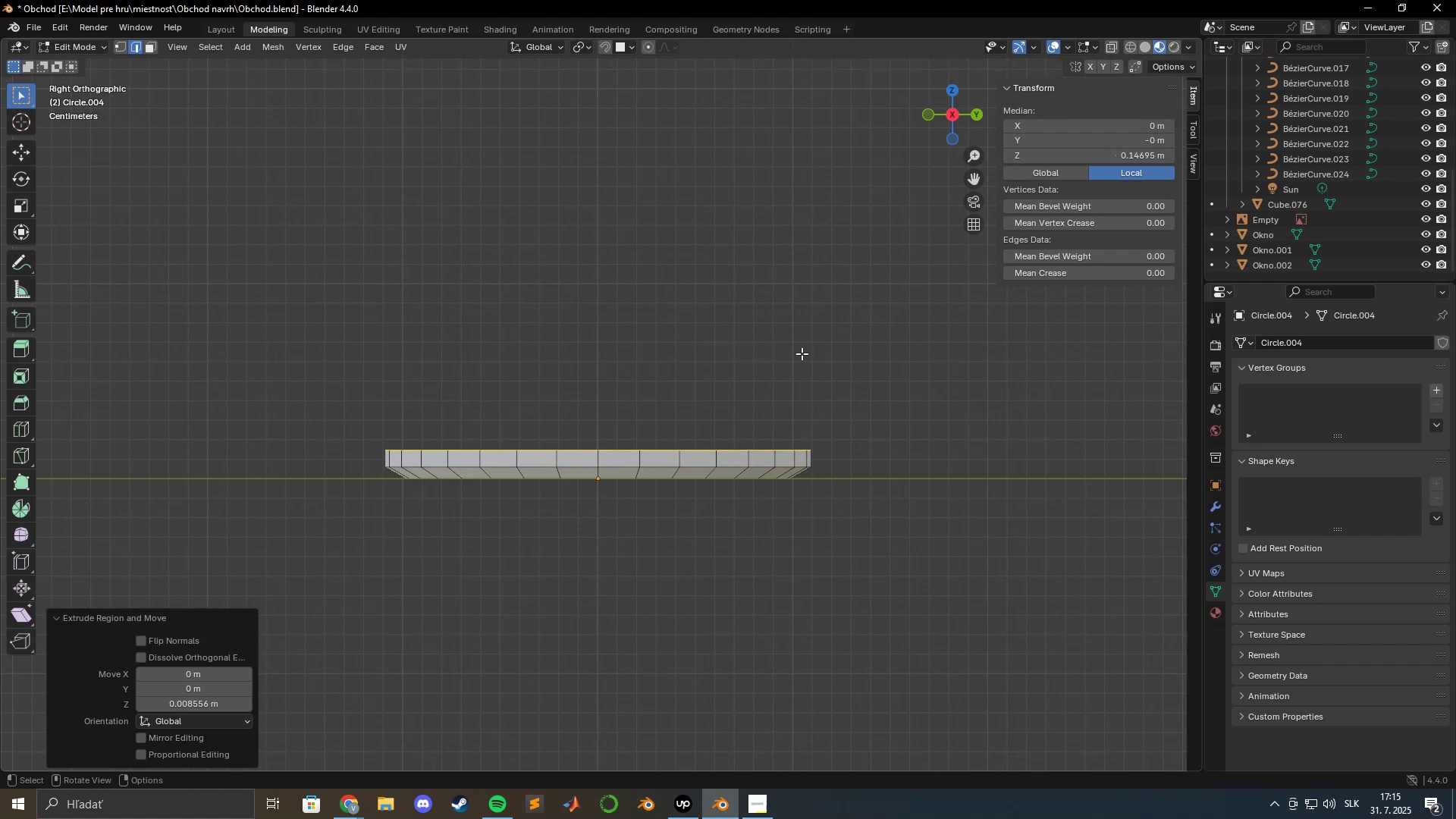 
key(S)
 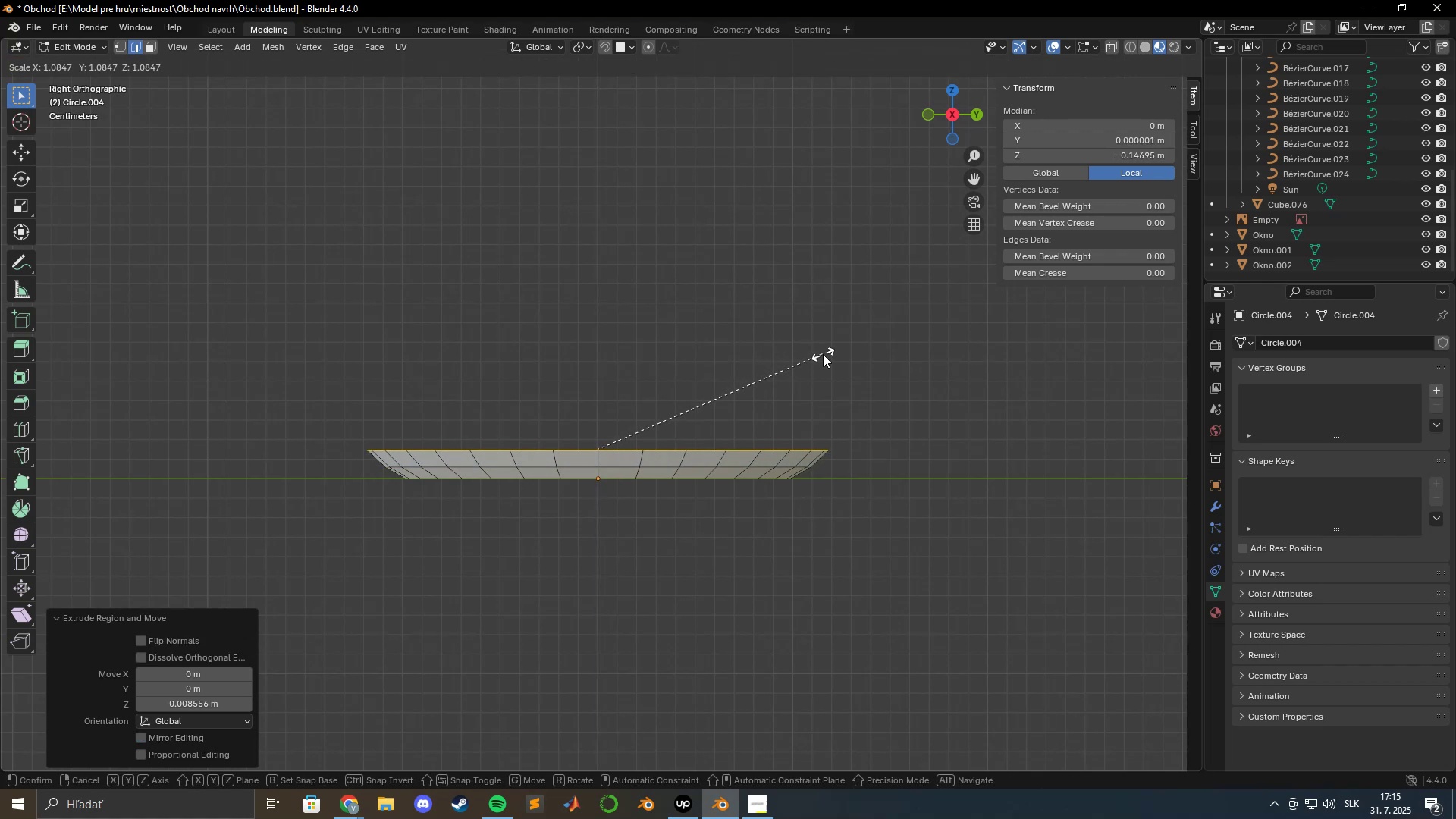 
left_click([823, 354])
 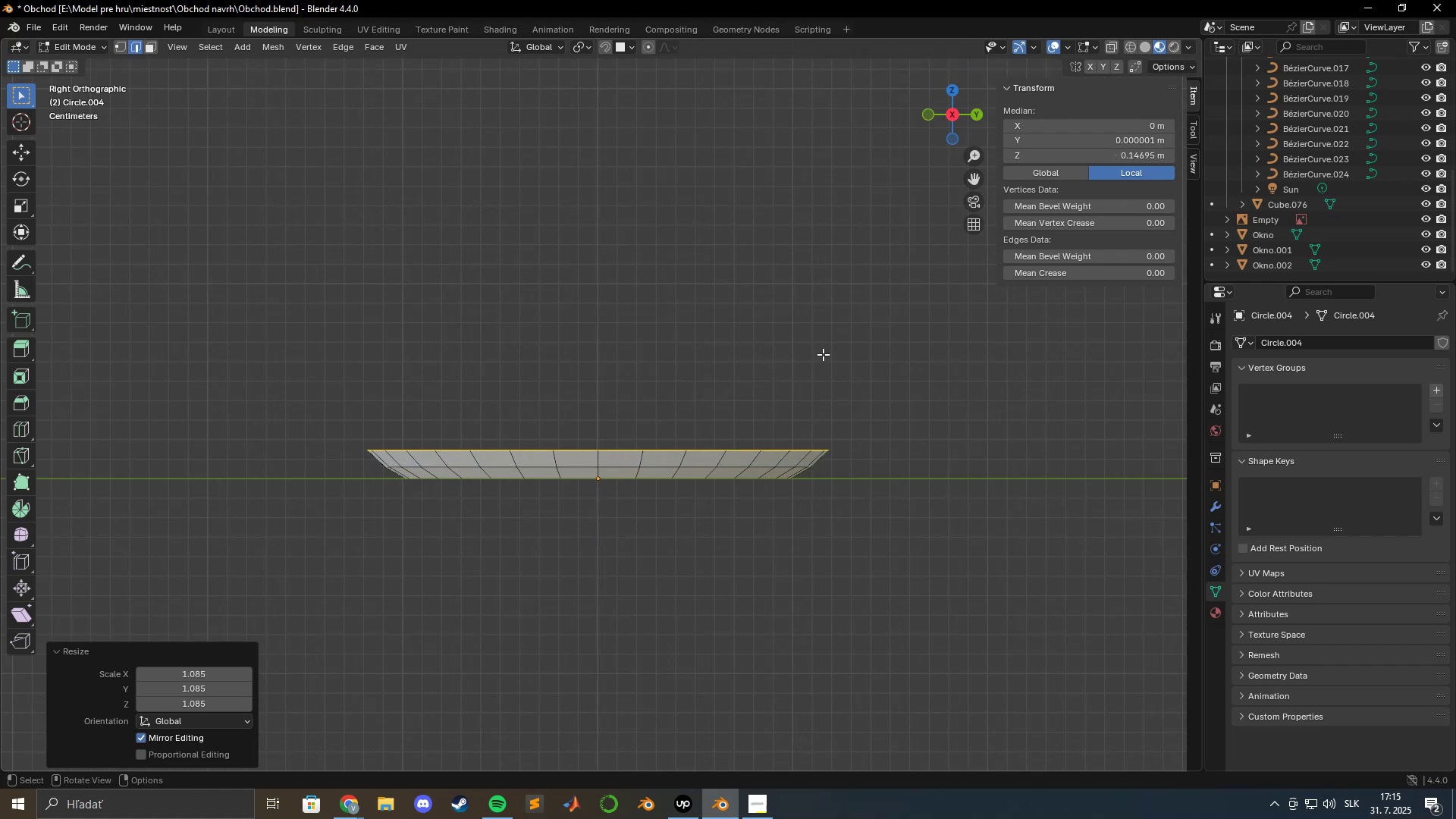 
type(ez)
 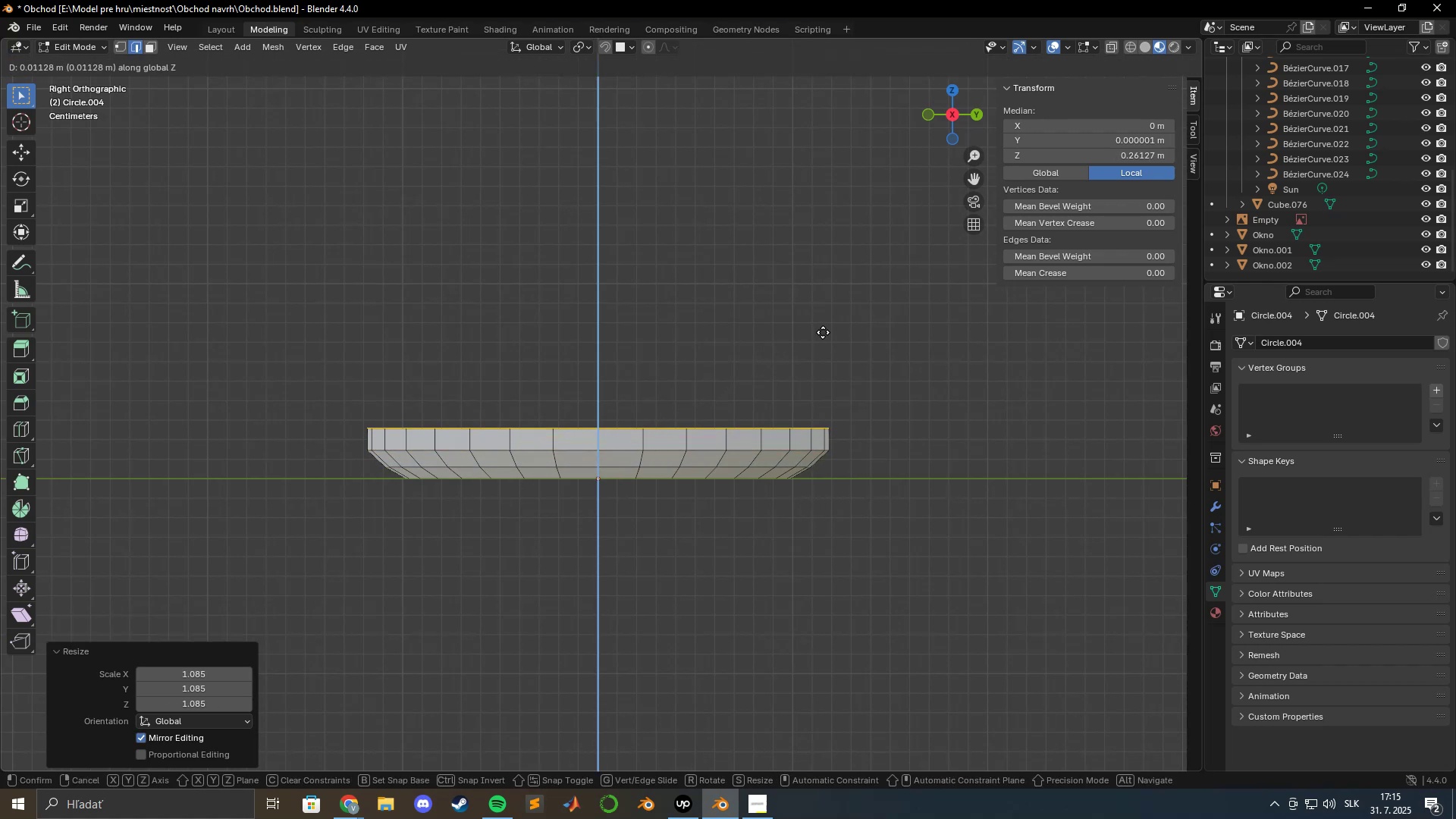 
left_click([823, 332])
 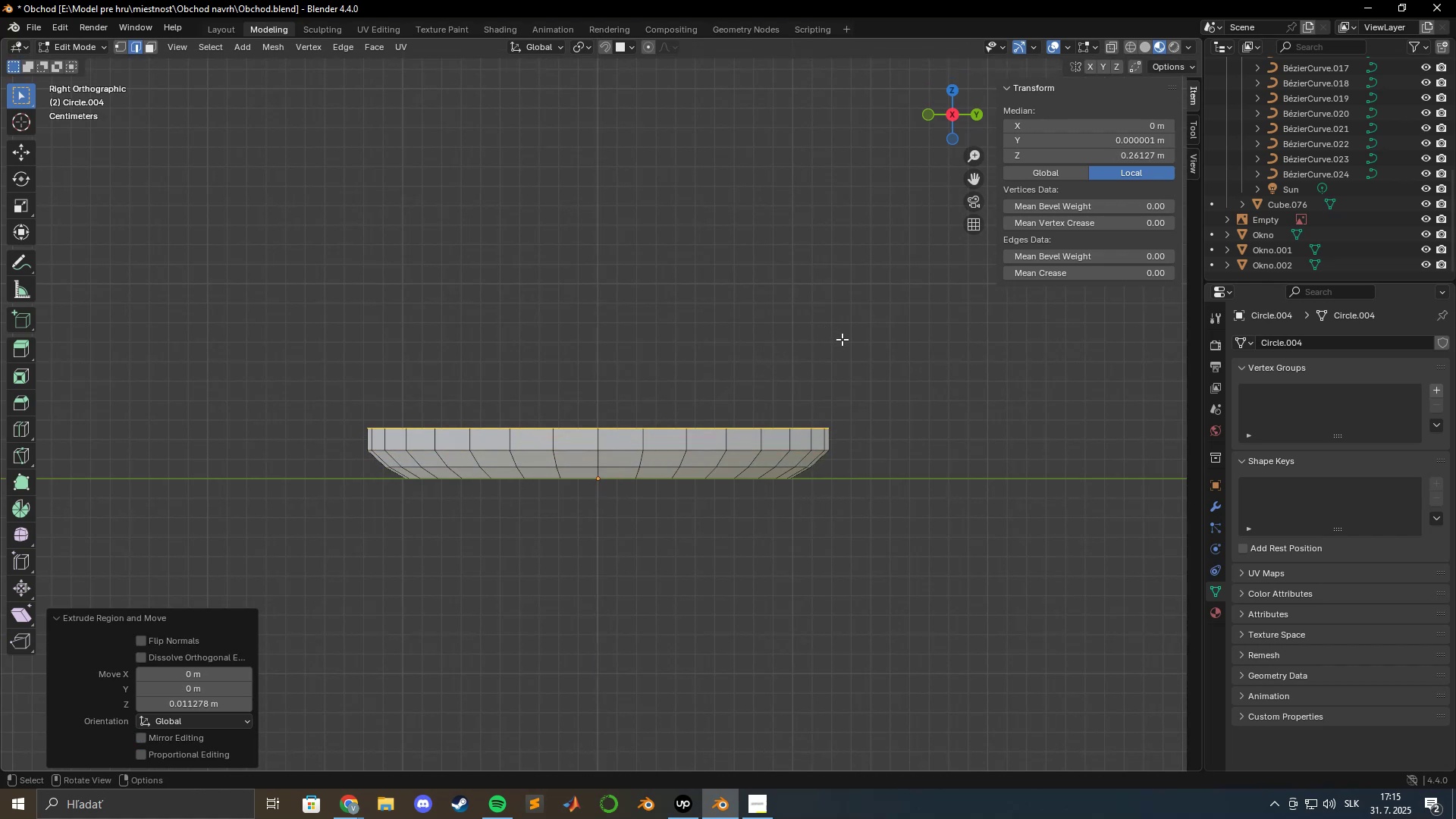 
key(S)
 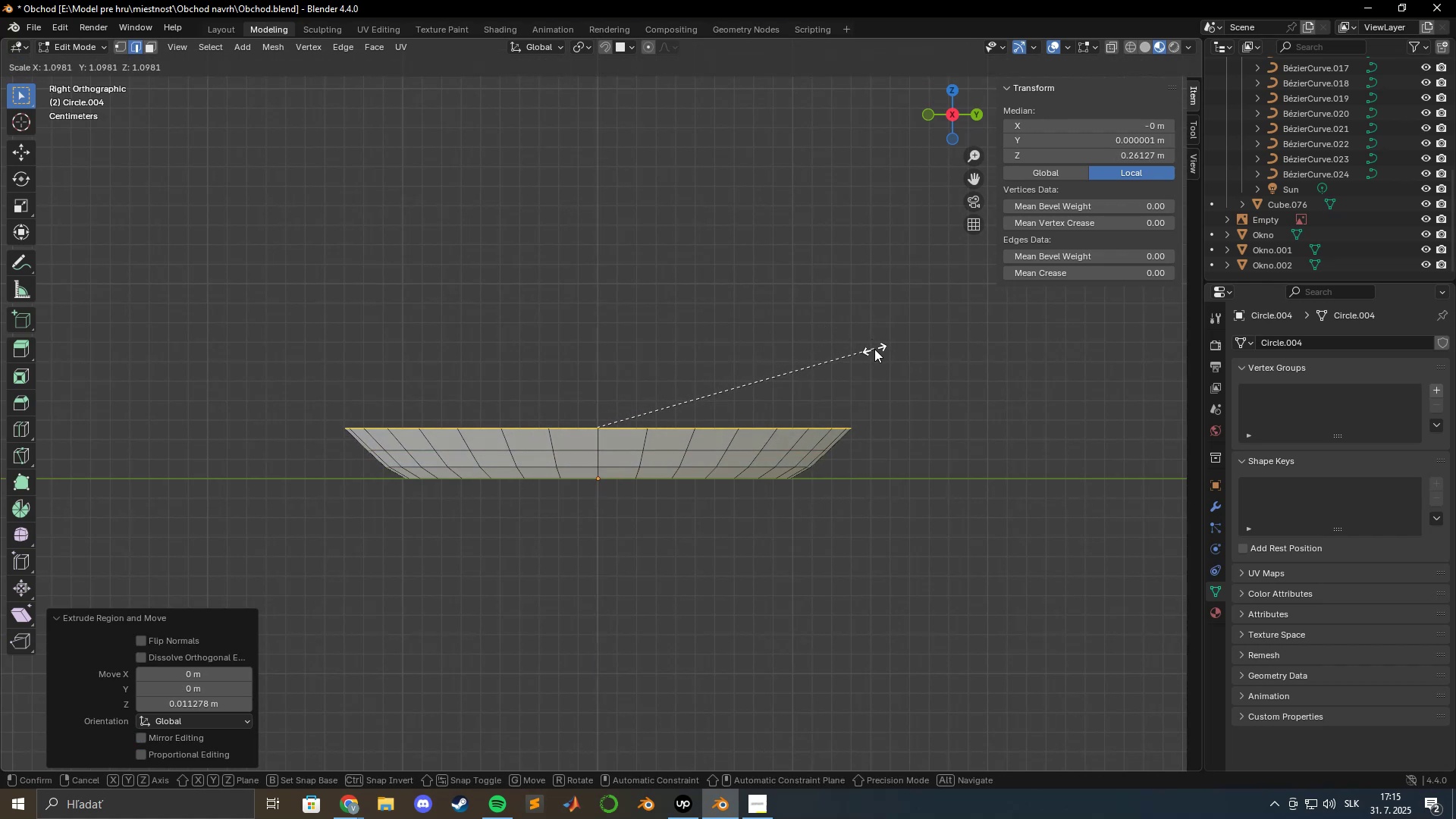 
left_click([875, 349])
 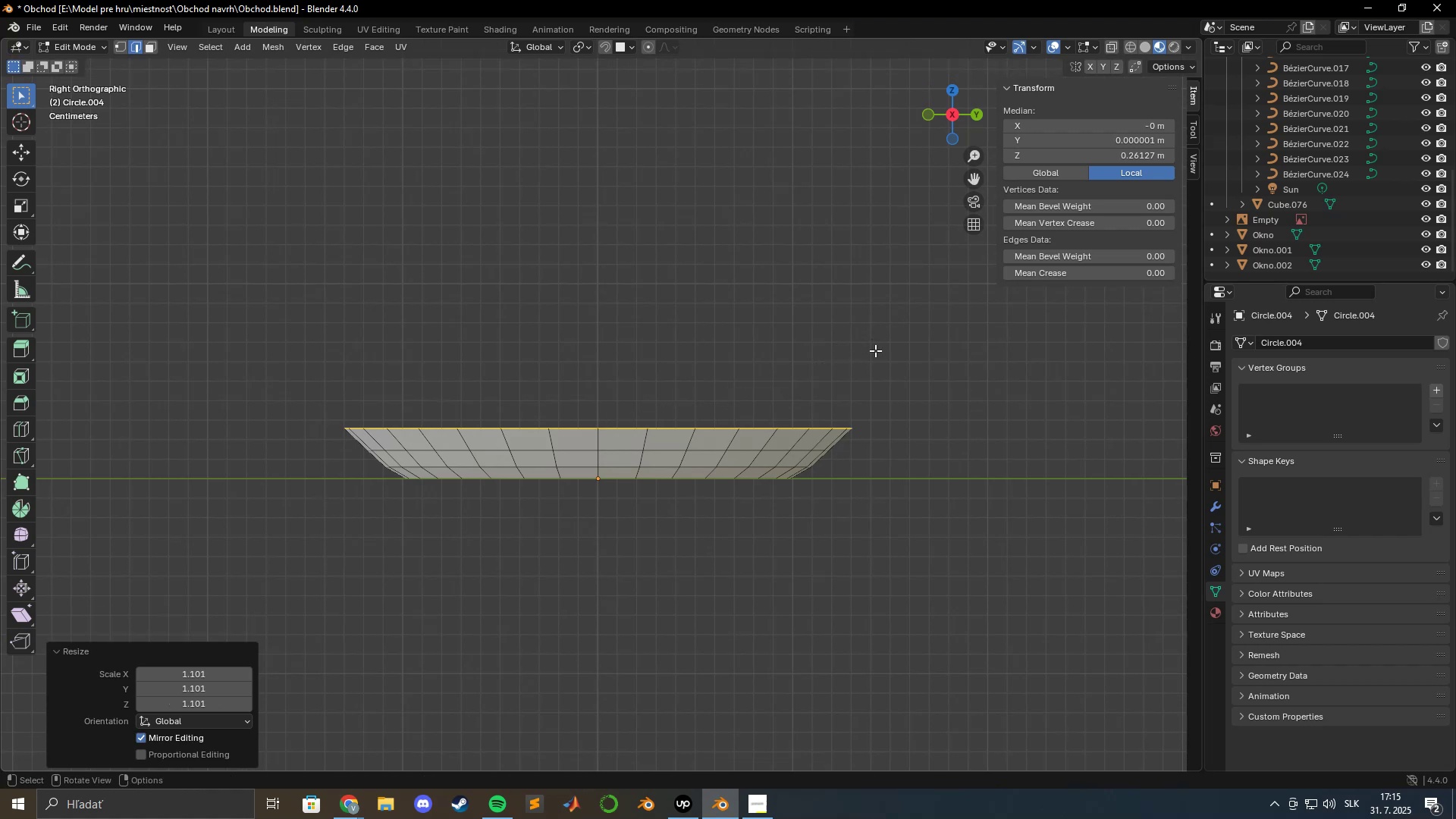 
type(ez)
 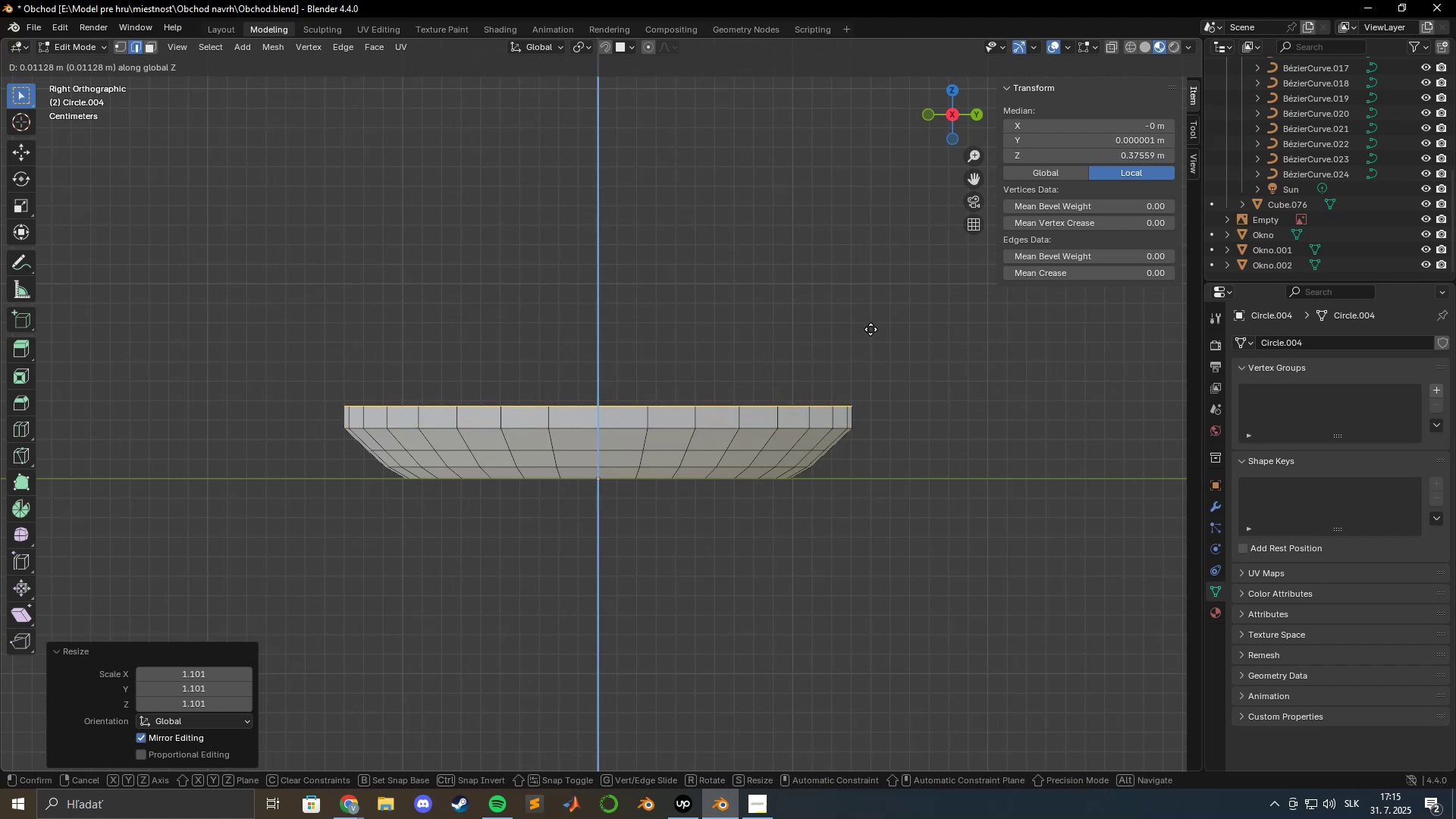 
left_click([871, 331])
 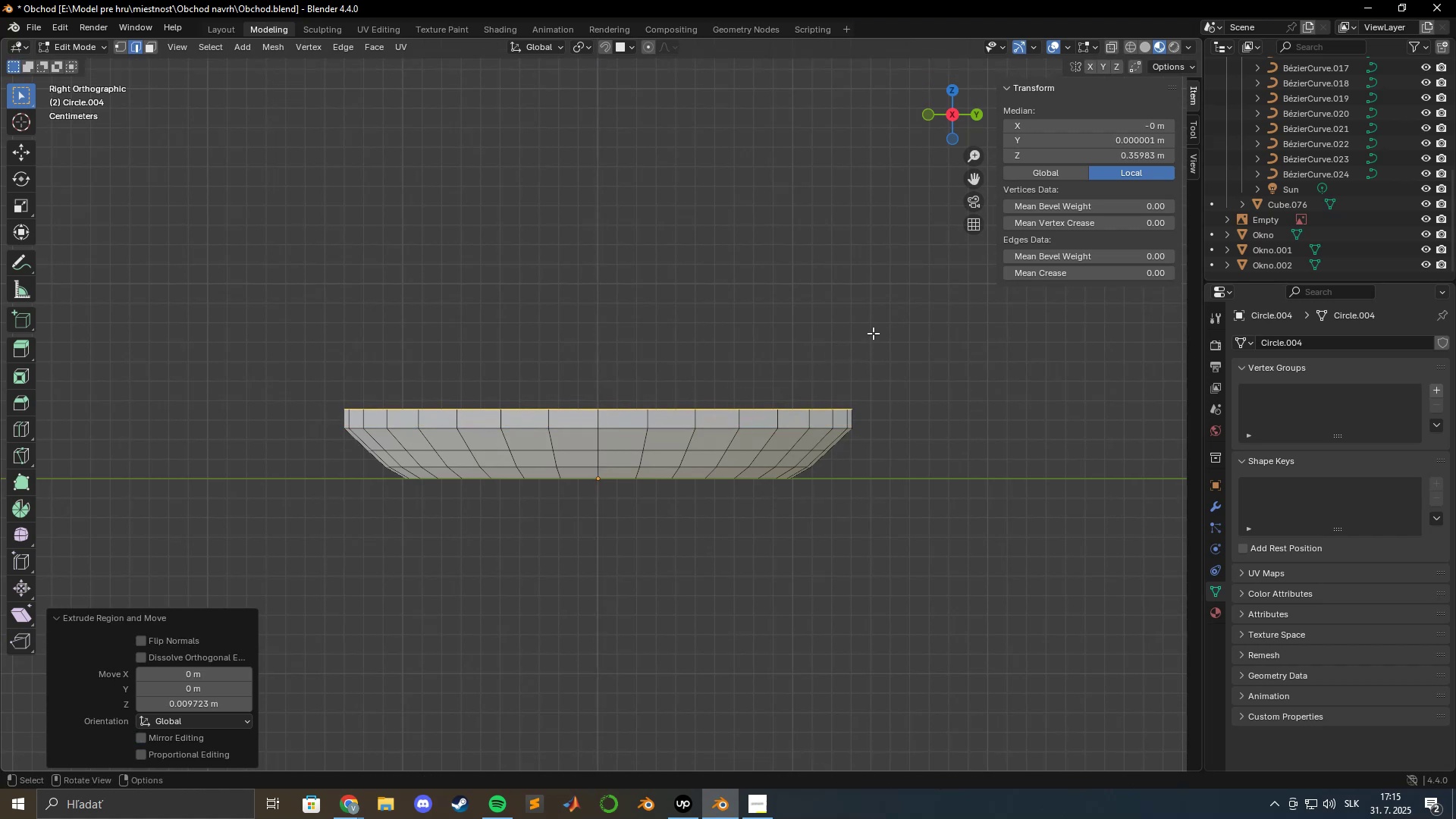 
key(S)
 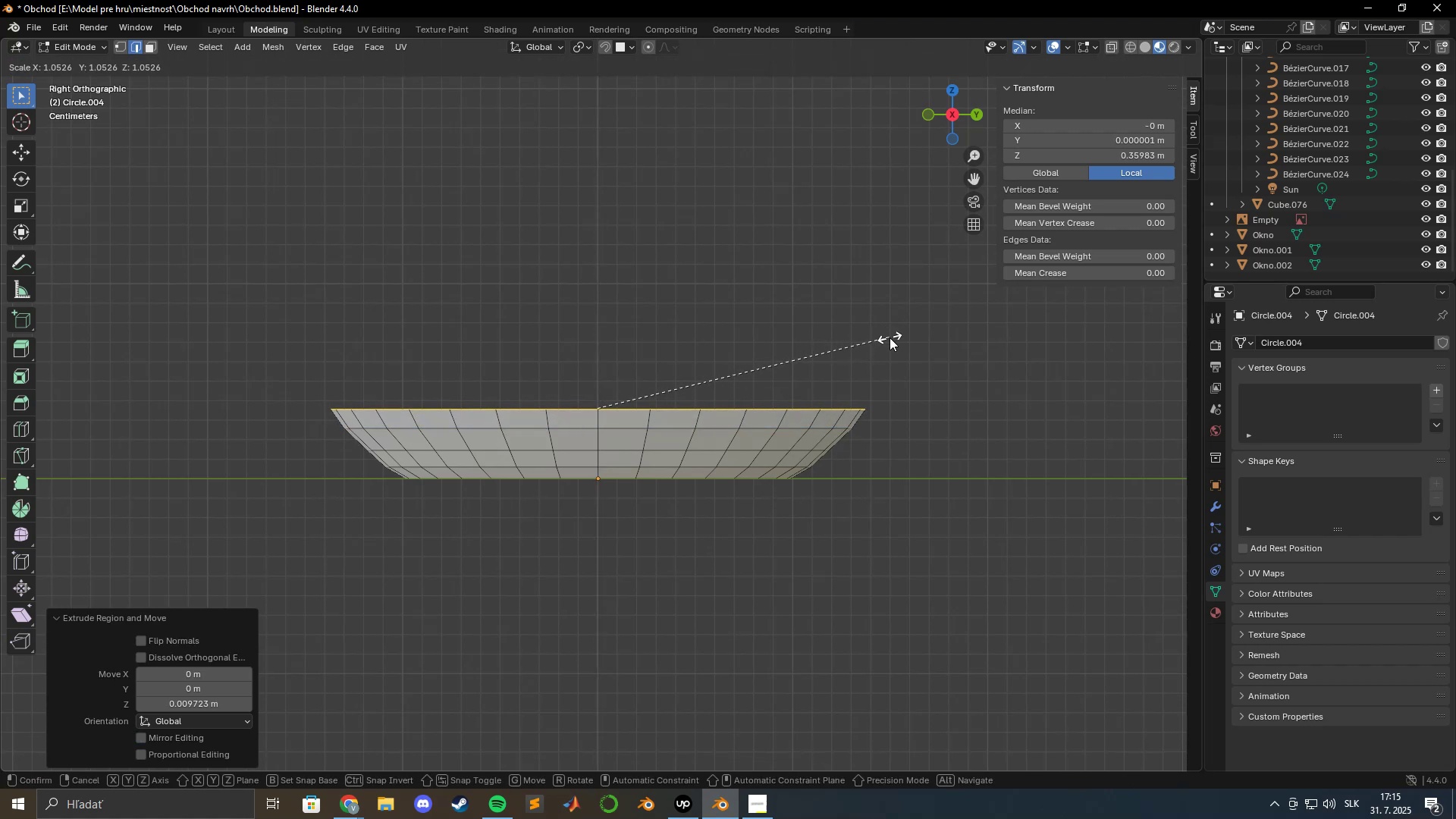 
left_click([890, 337])
 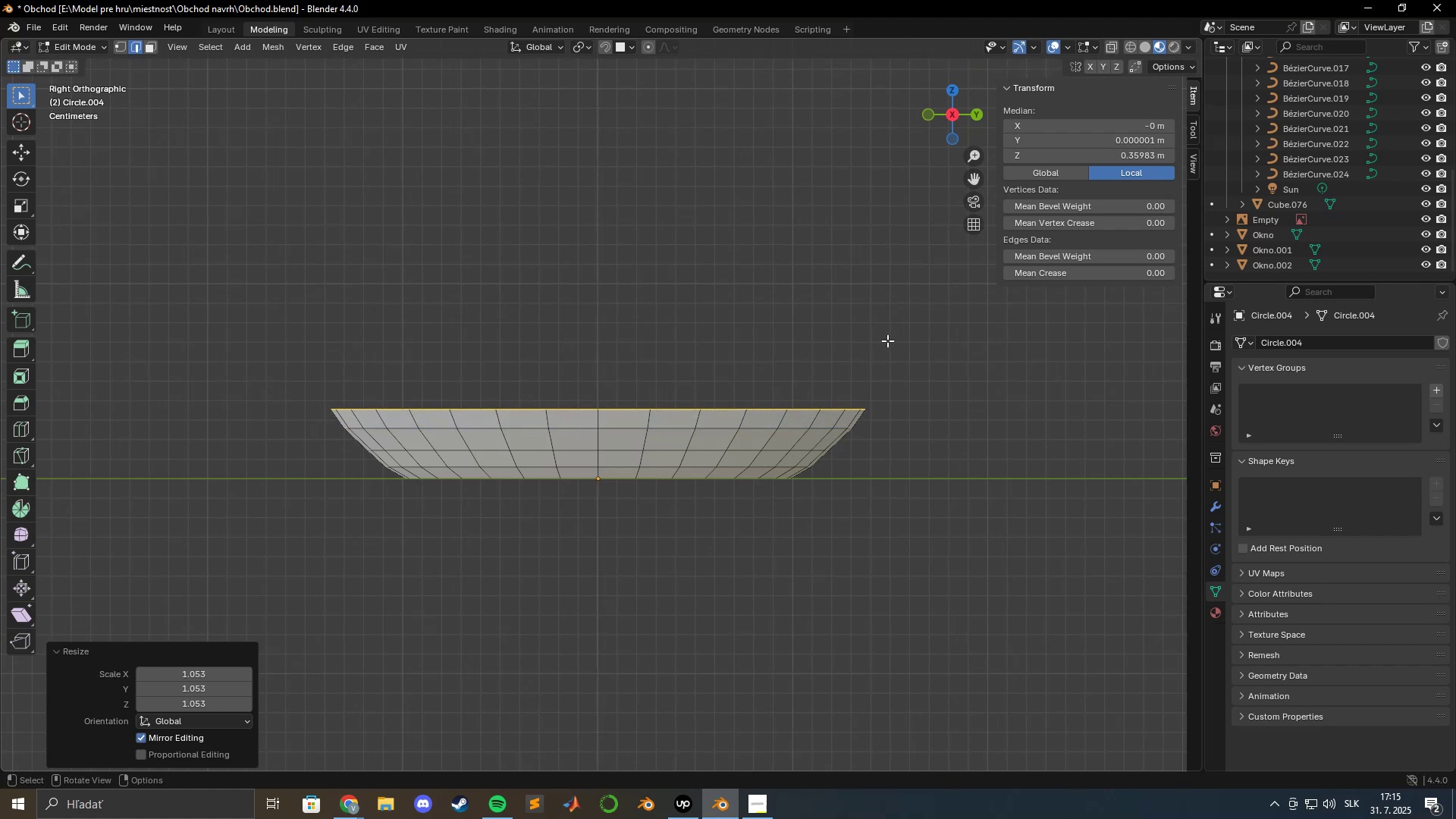 
key(S)
 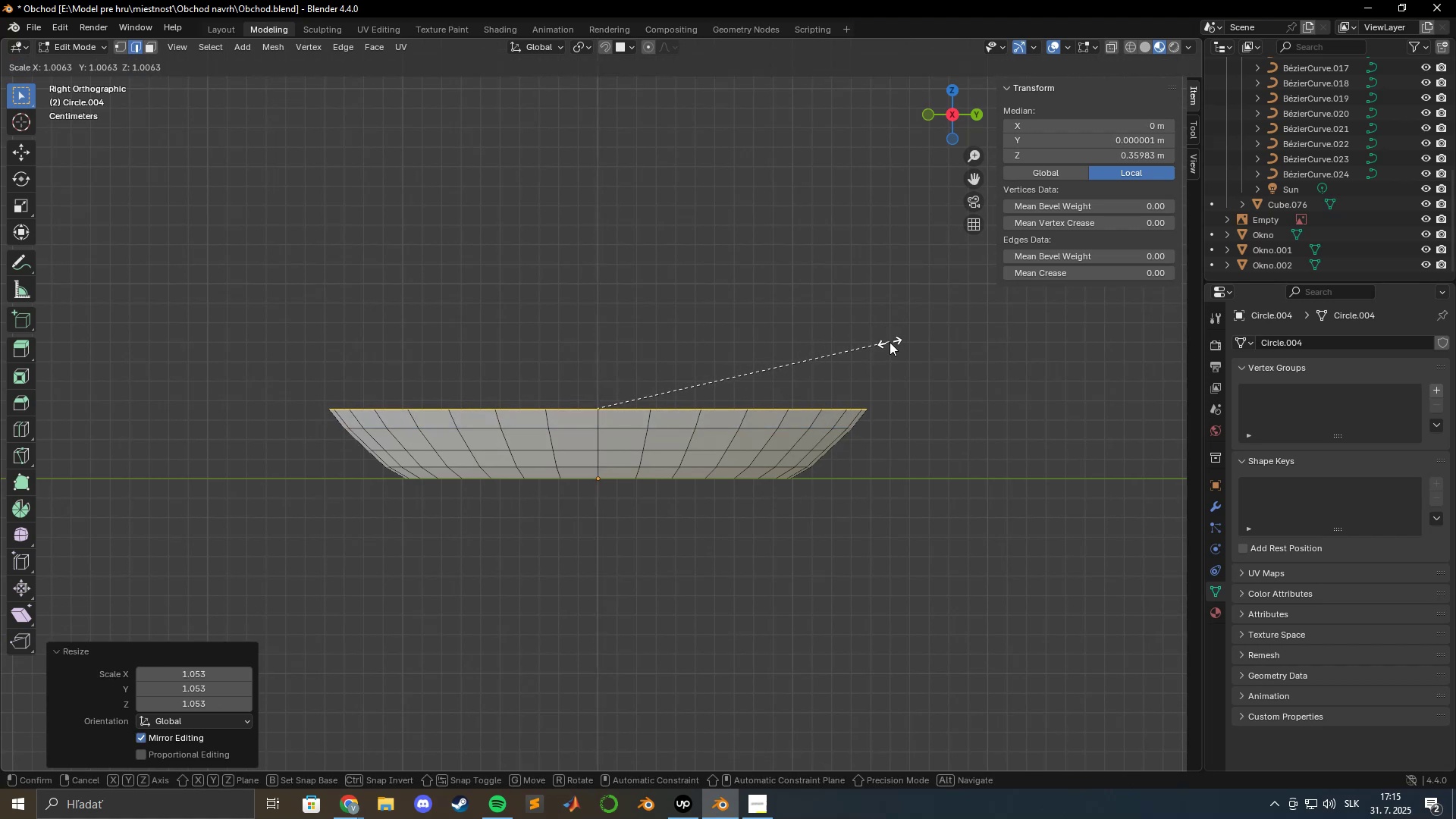 
left_click([890, 342])
 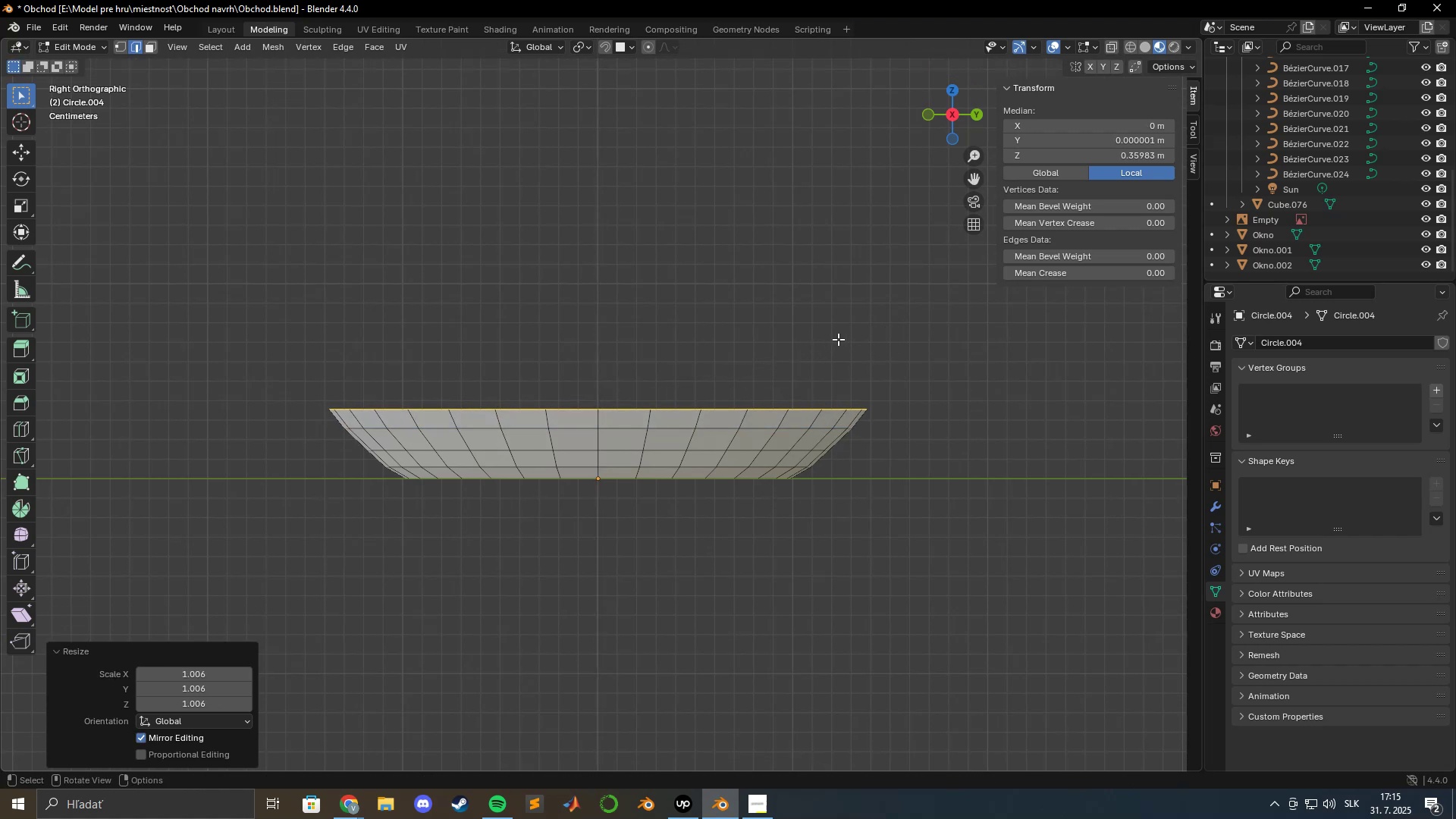 
type(ez)
 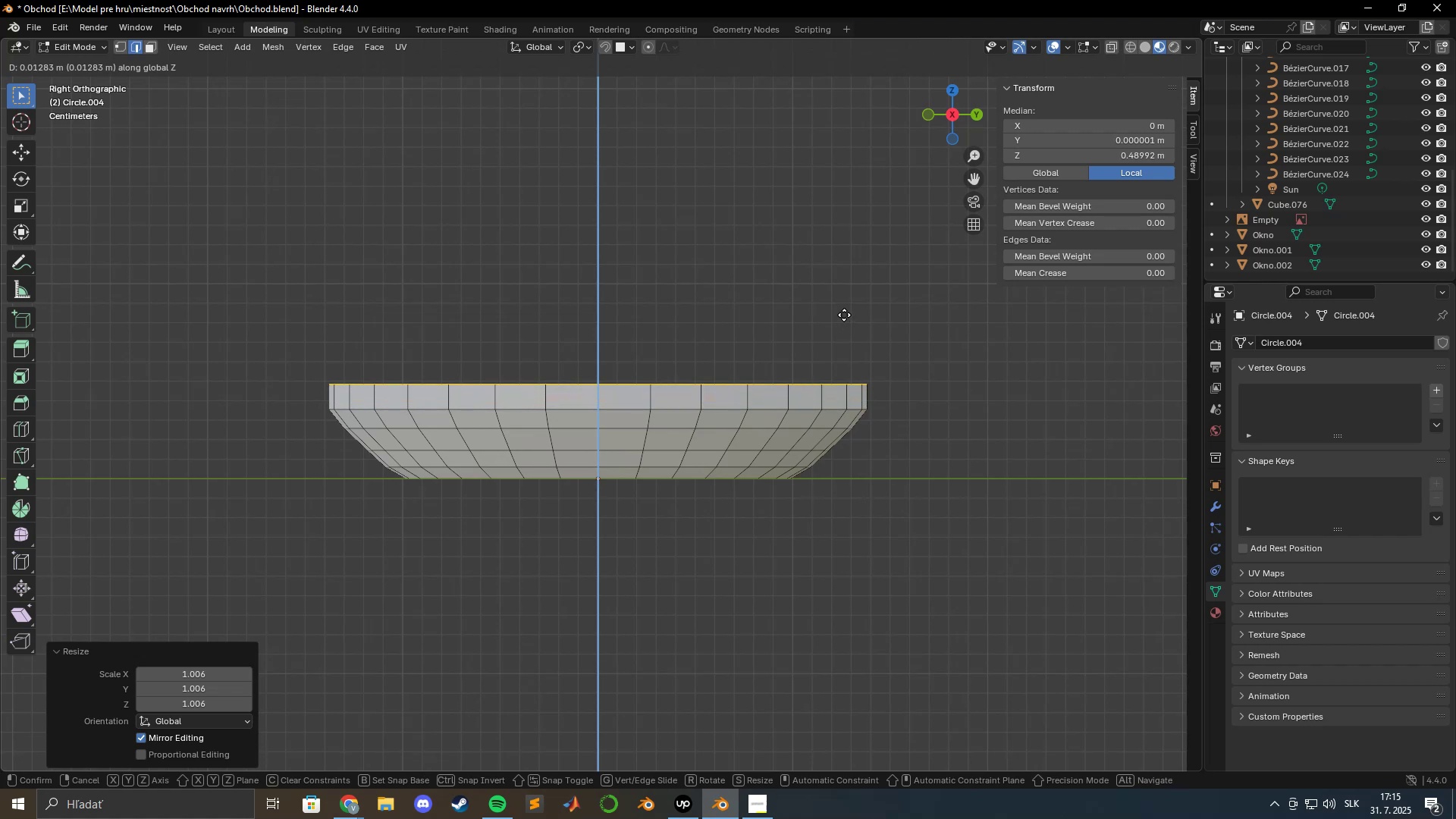 
left_click([844, 315])
 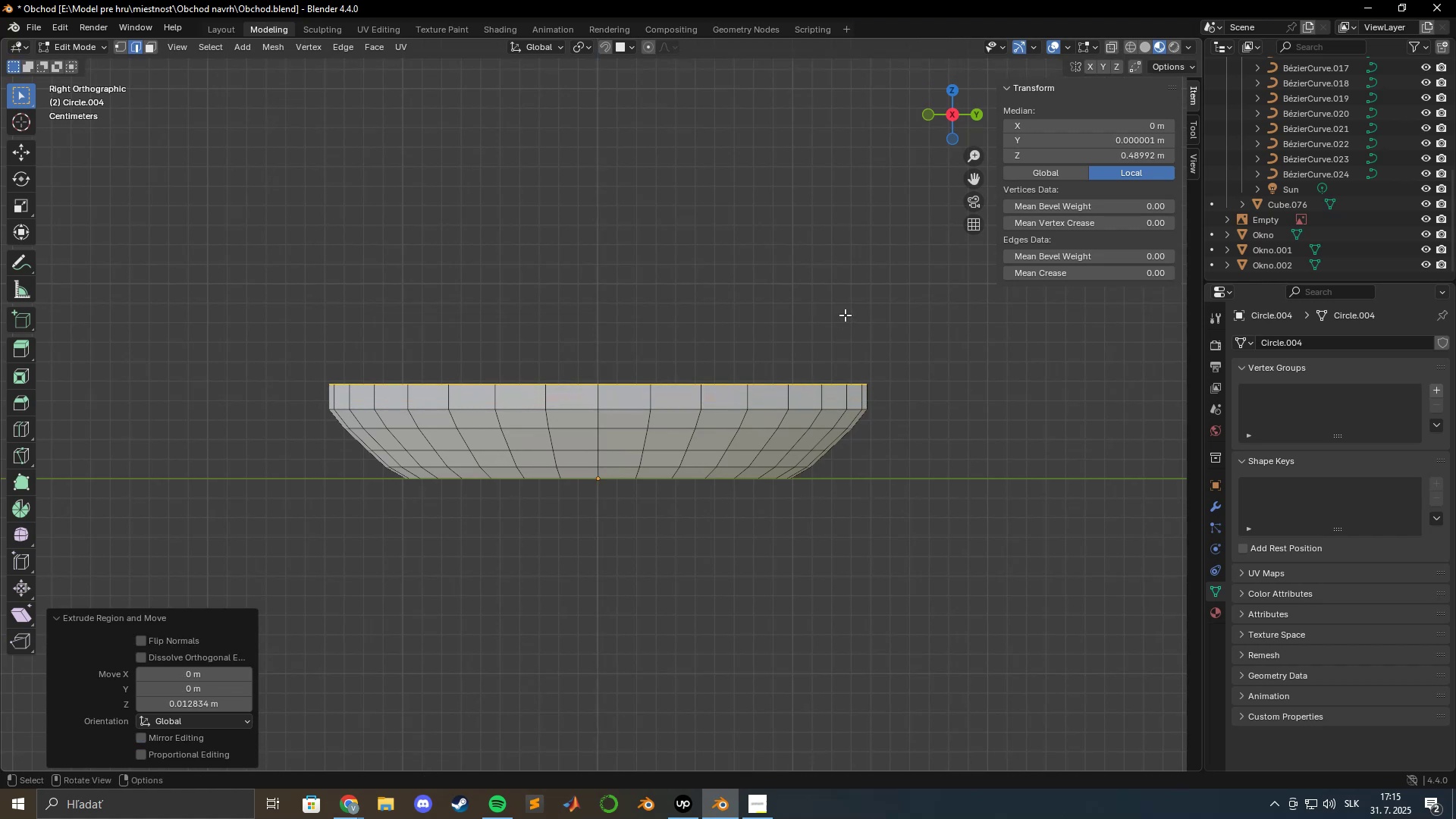 
key(S)
 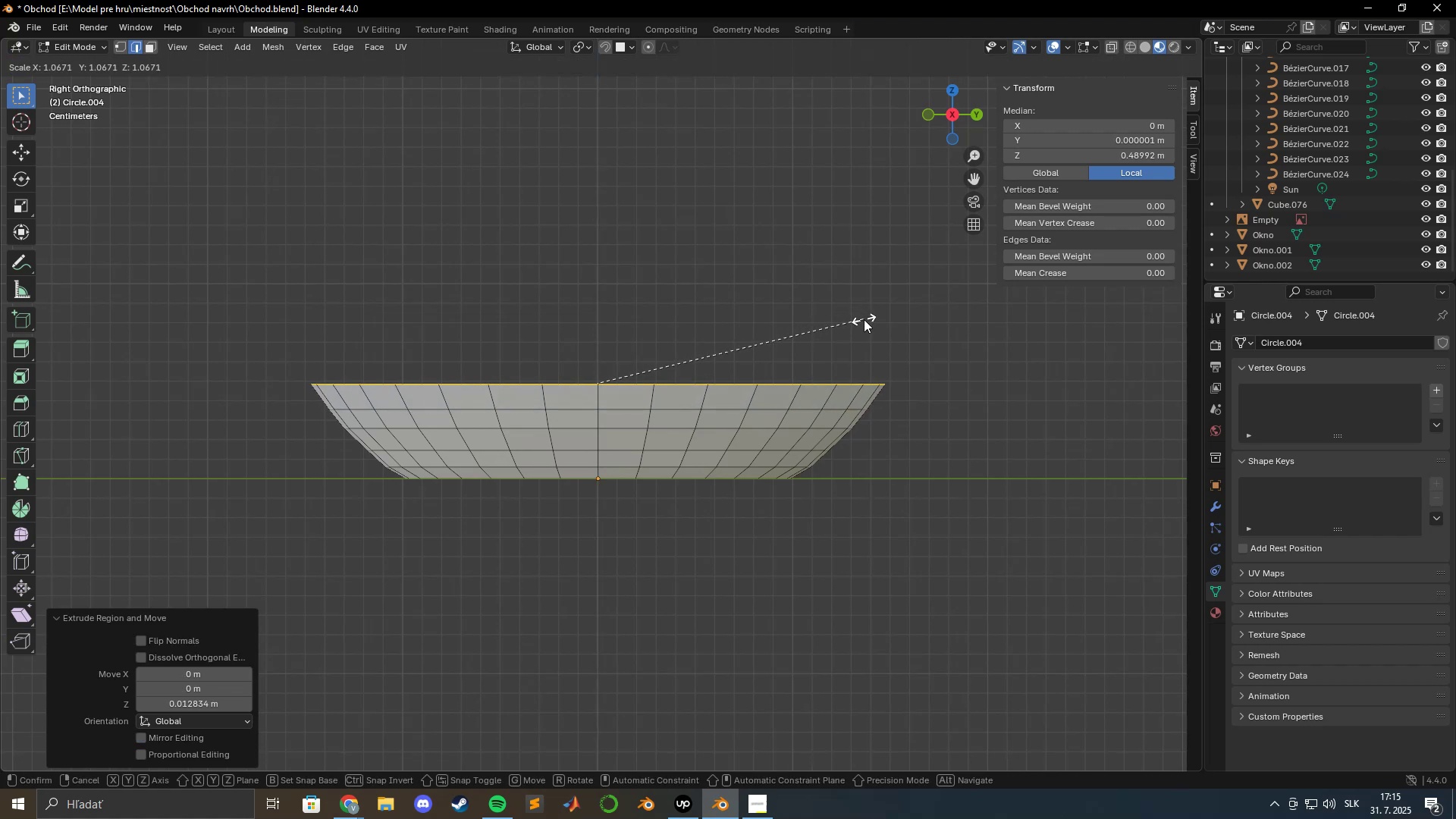 
left_click([864, 319])
 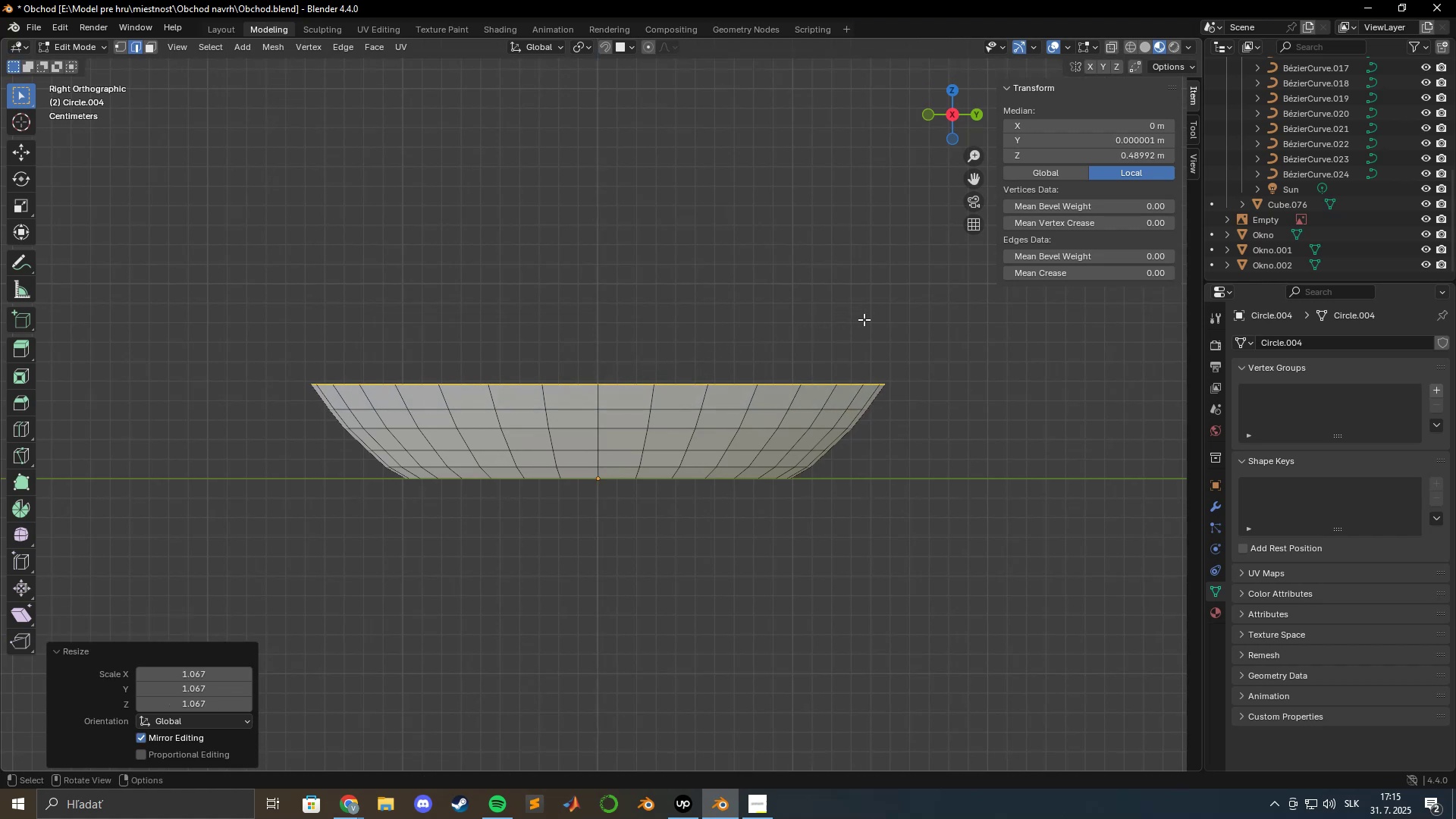 
type(ez)
 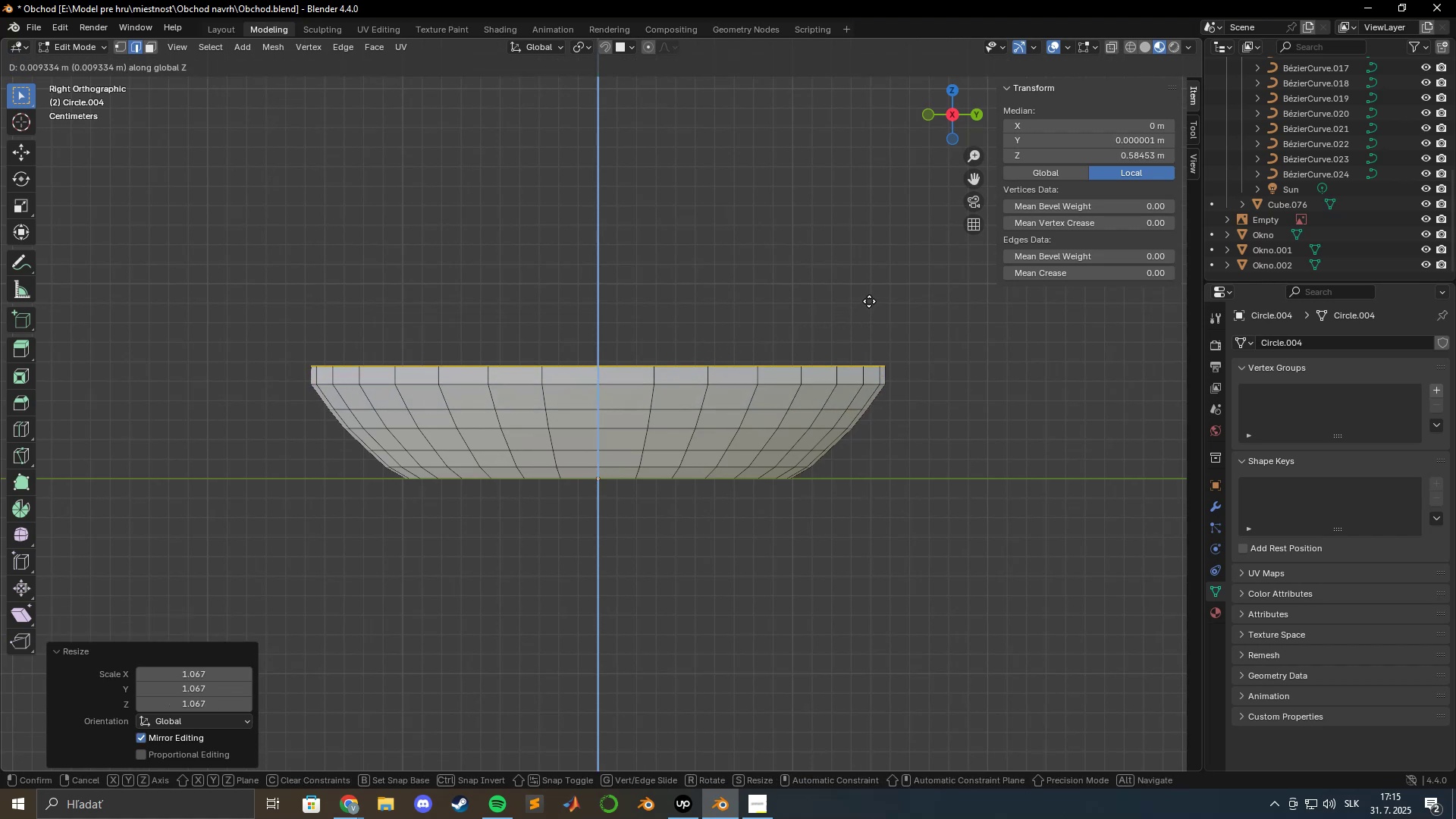 
left_click([869, 301])
 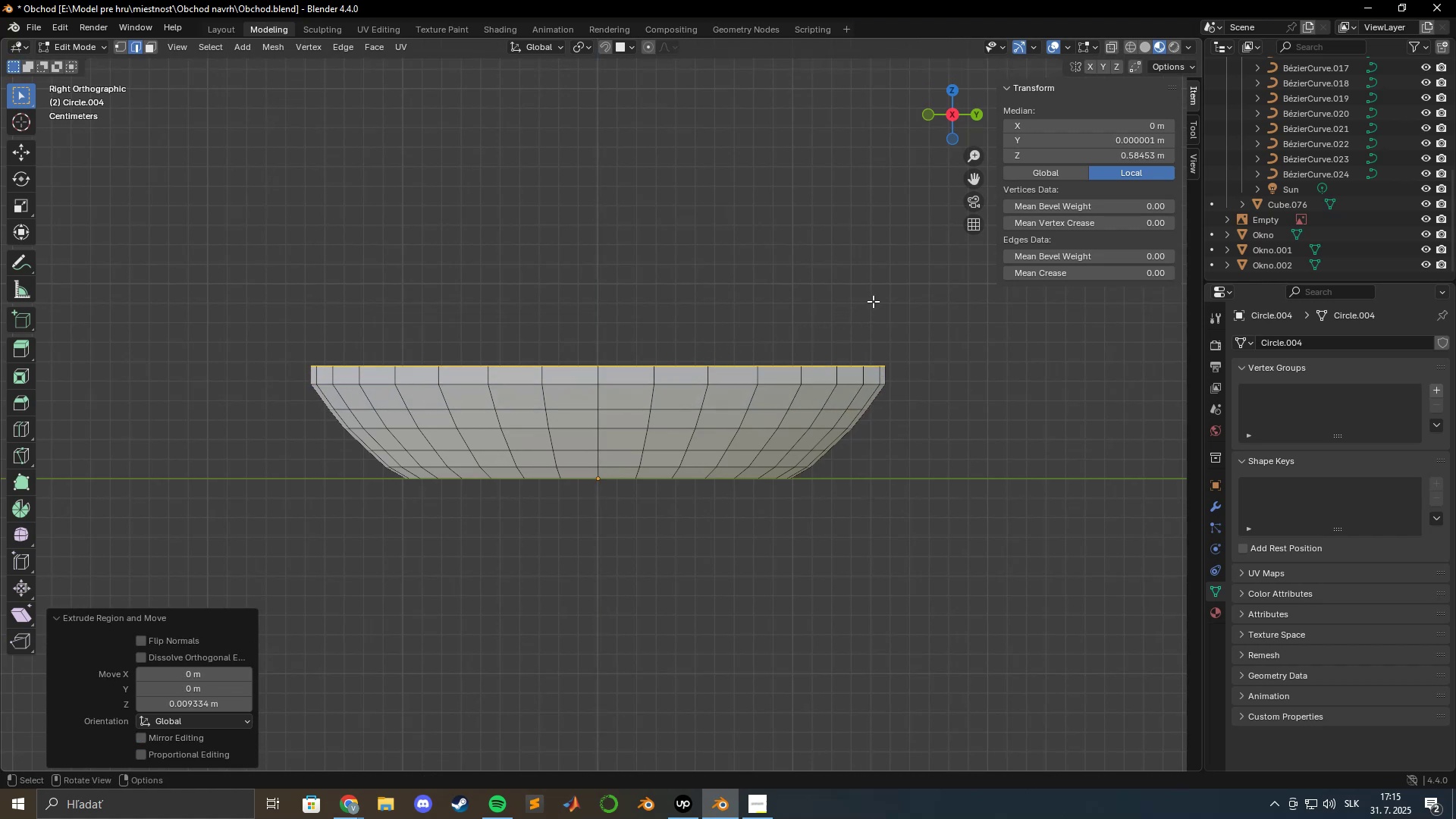 
key(S)
 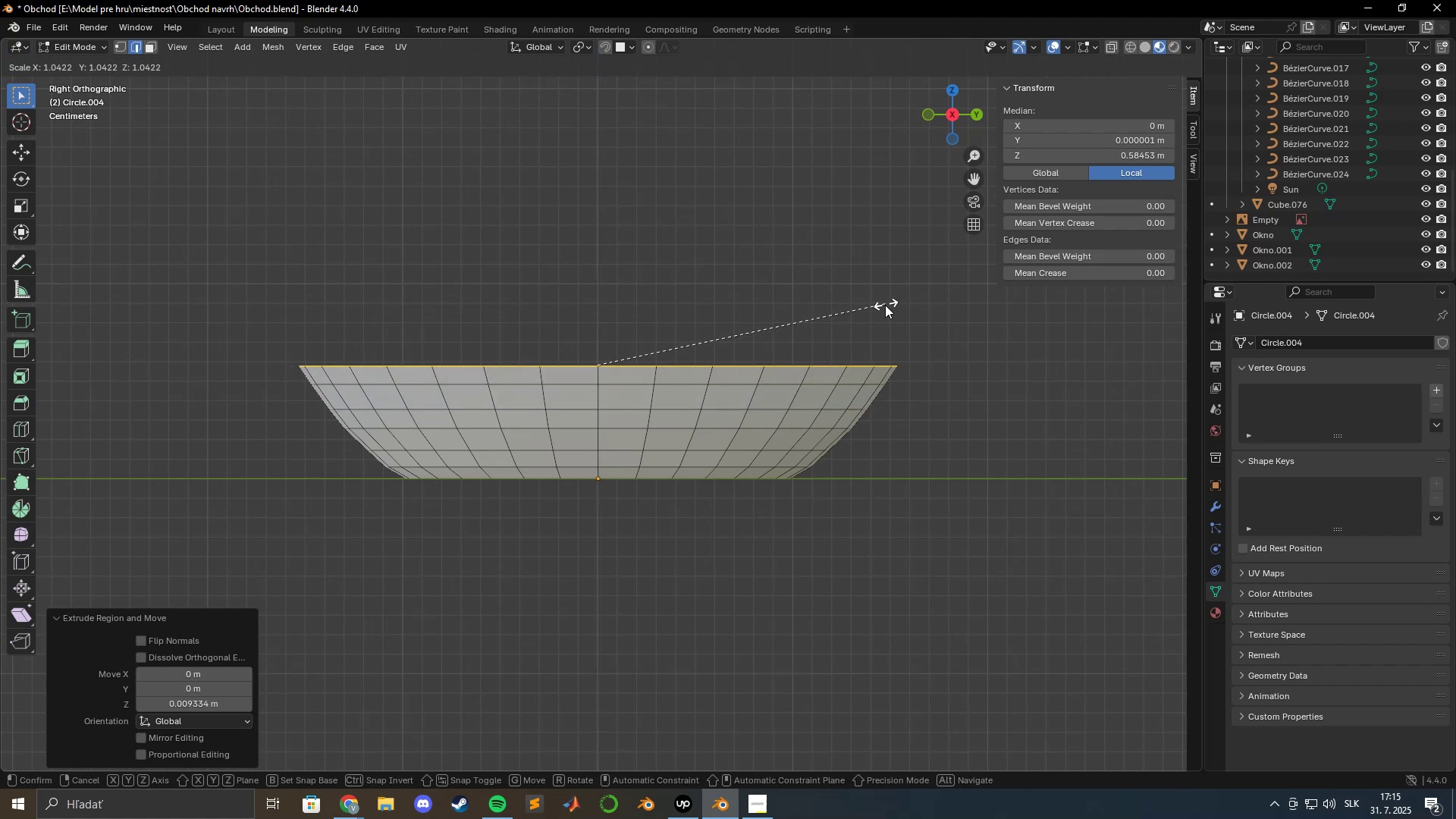 
left_click([885, 305])
 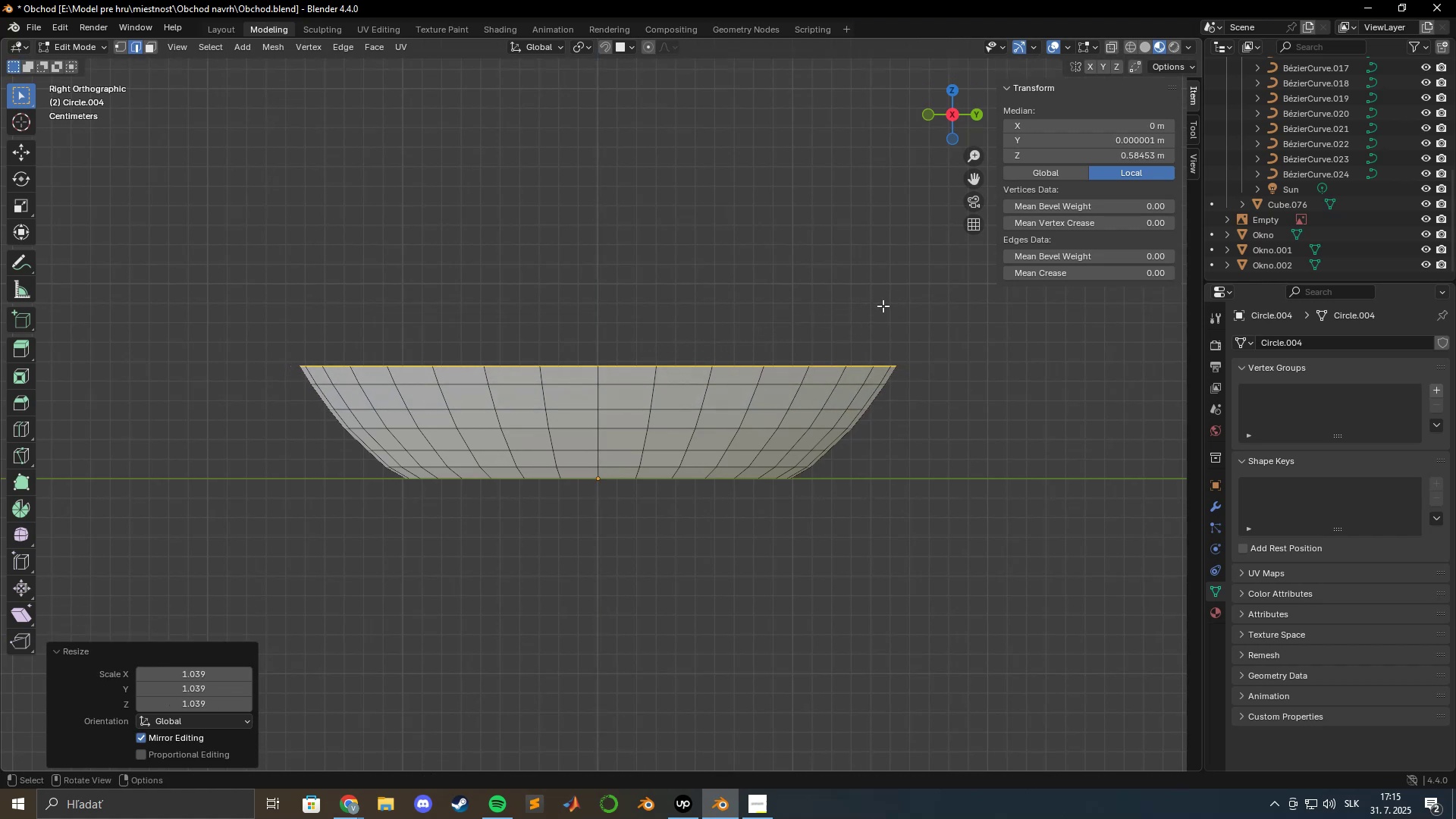 
type(ez)
 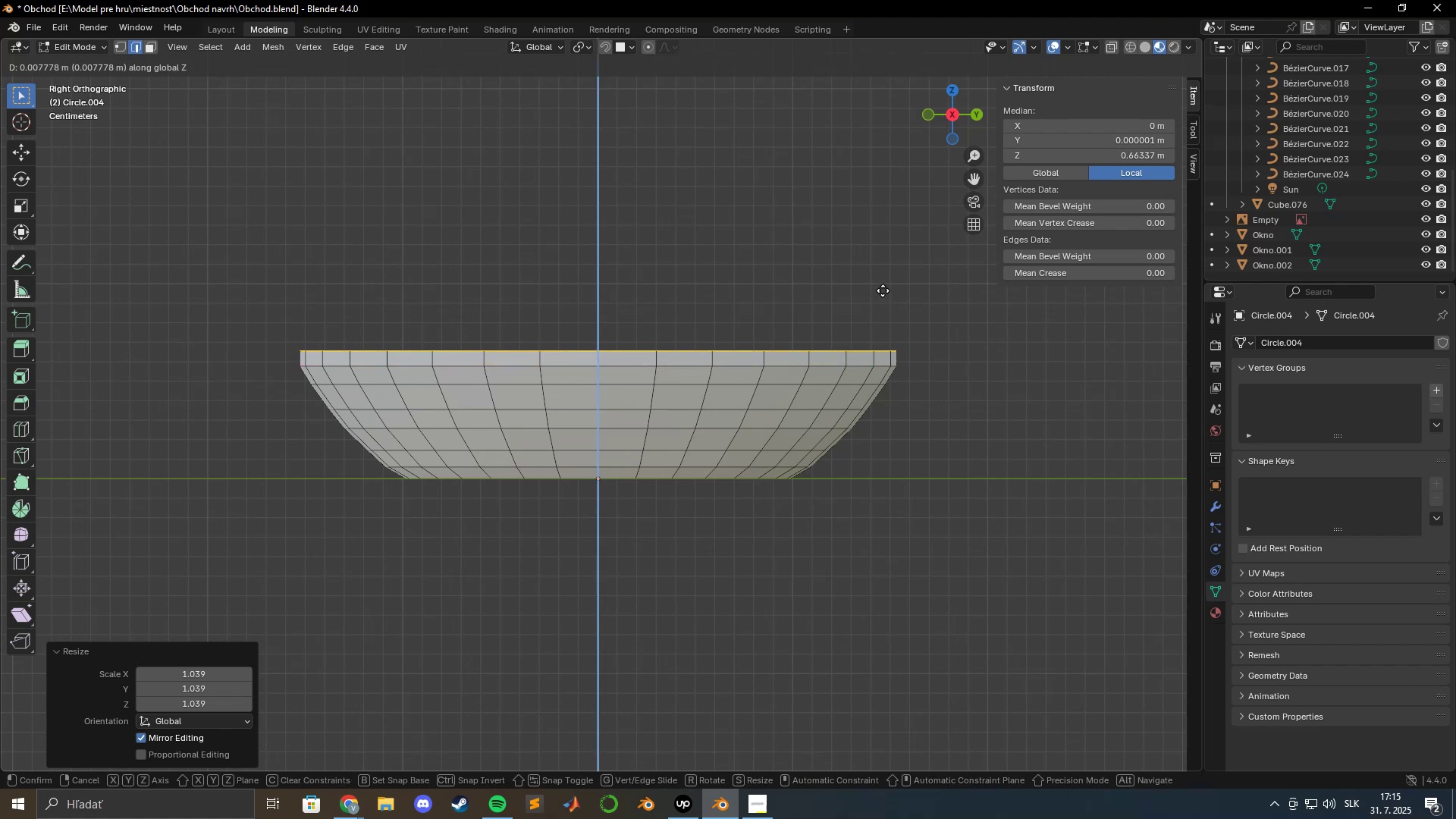 
left_click([883, 289])
 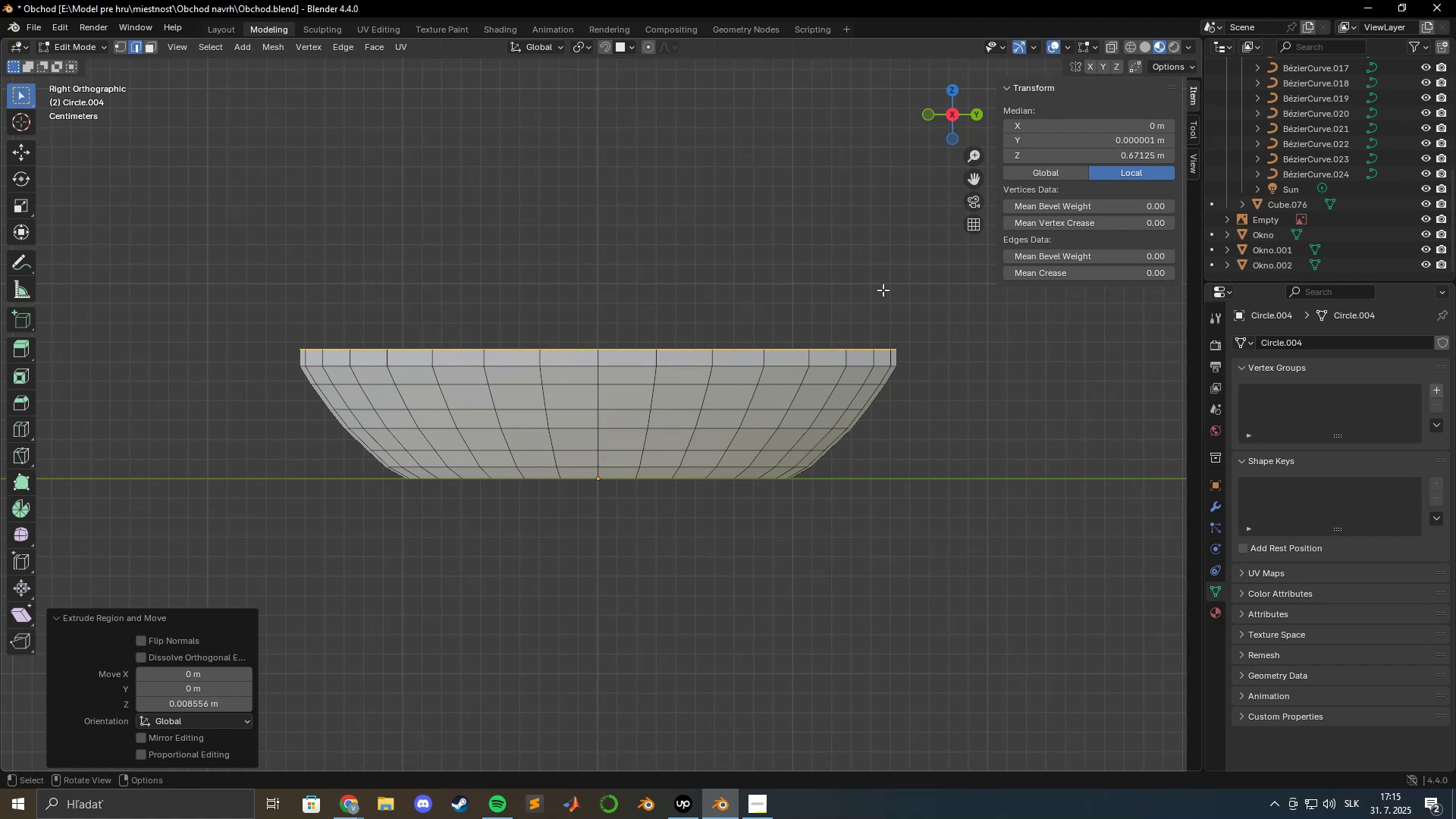 
key(S)
 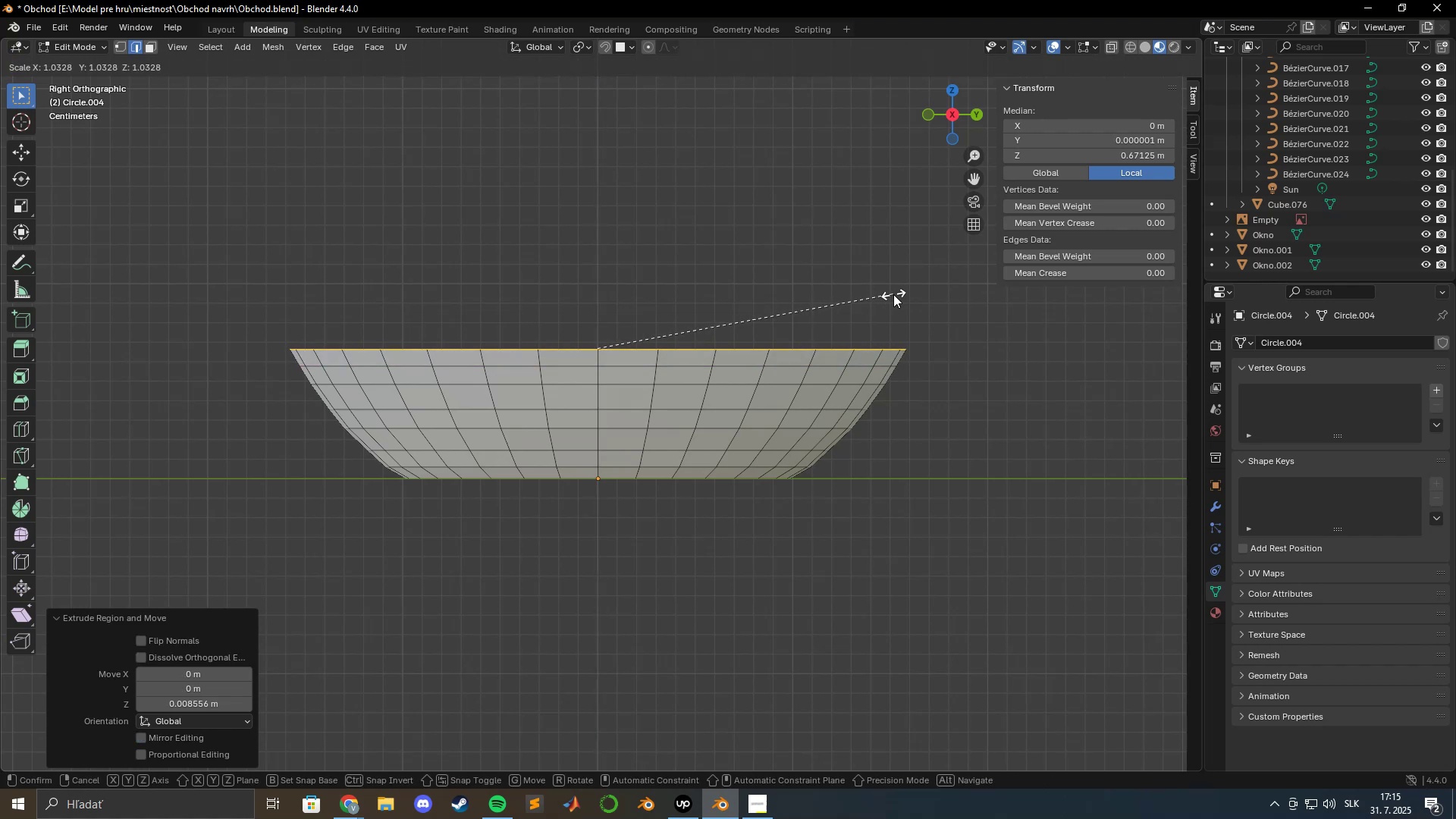 
left_click([893, 294])
 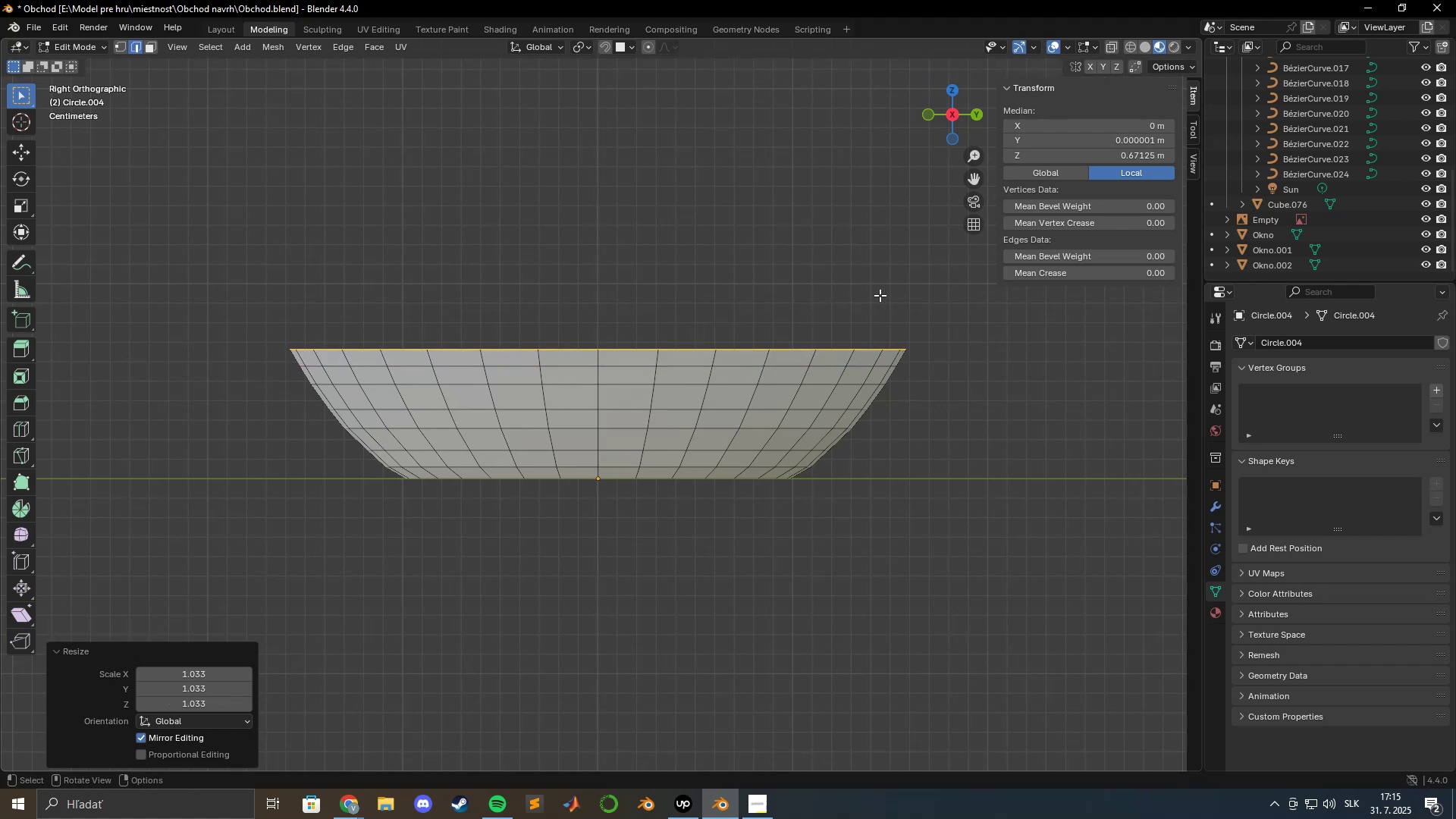 
hold_key(key=ShiftLeft, duration=0.98)
 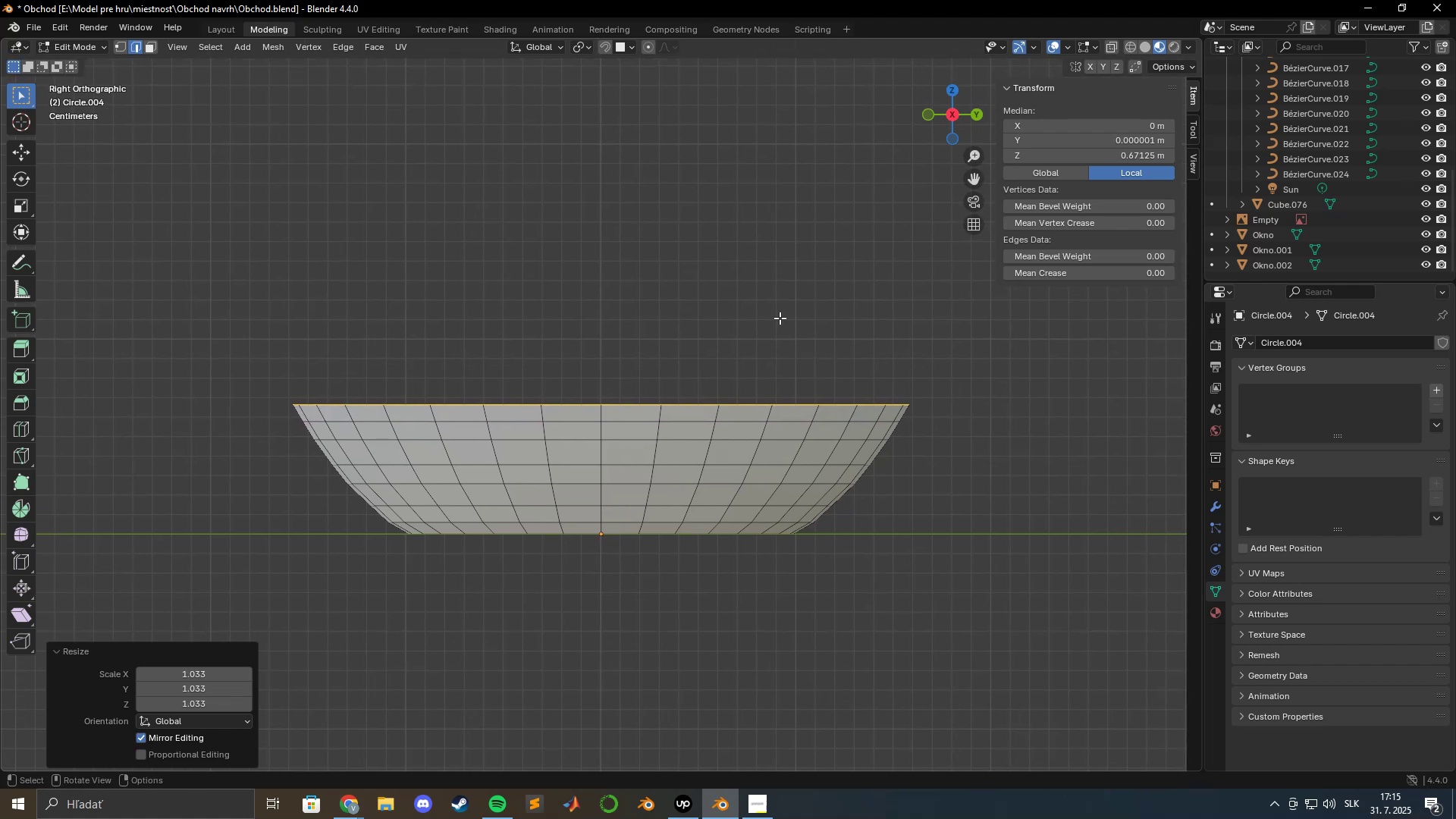 
type(ez)
 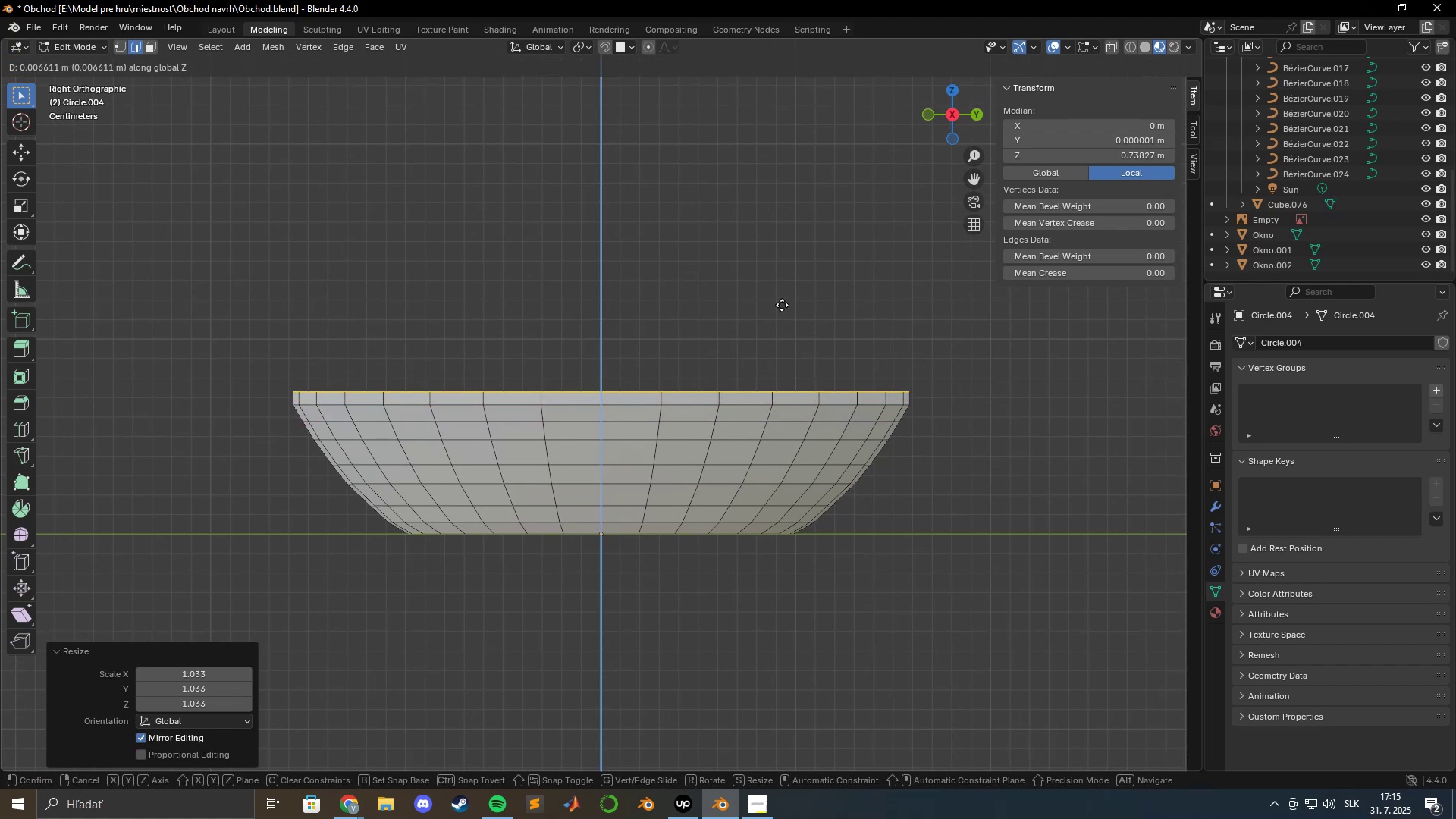 
left_click([782, 305])
 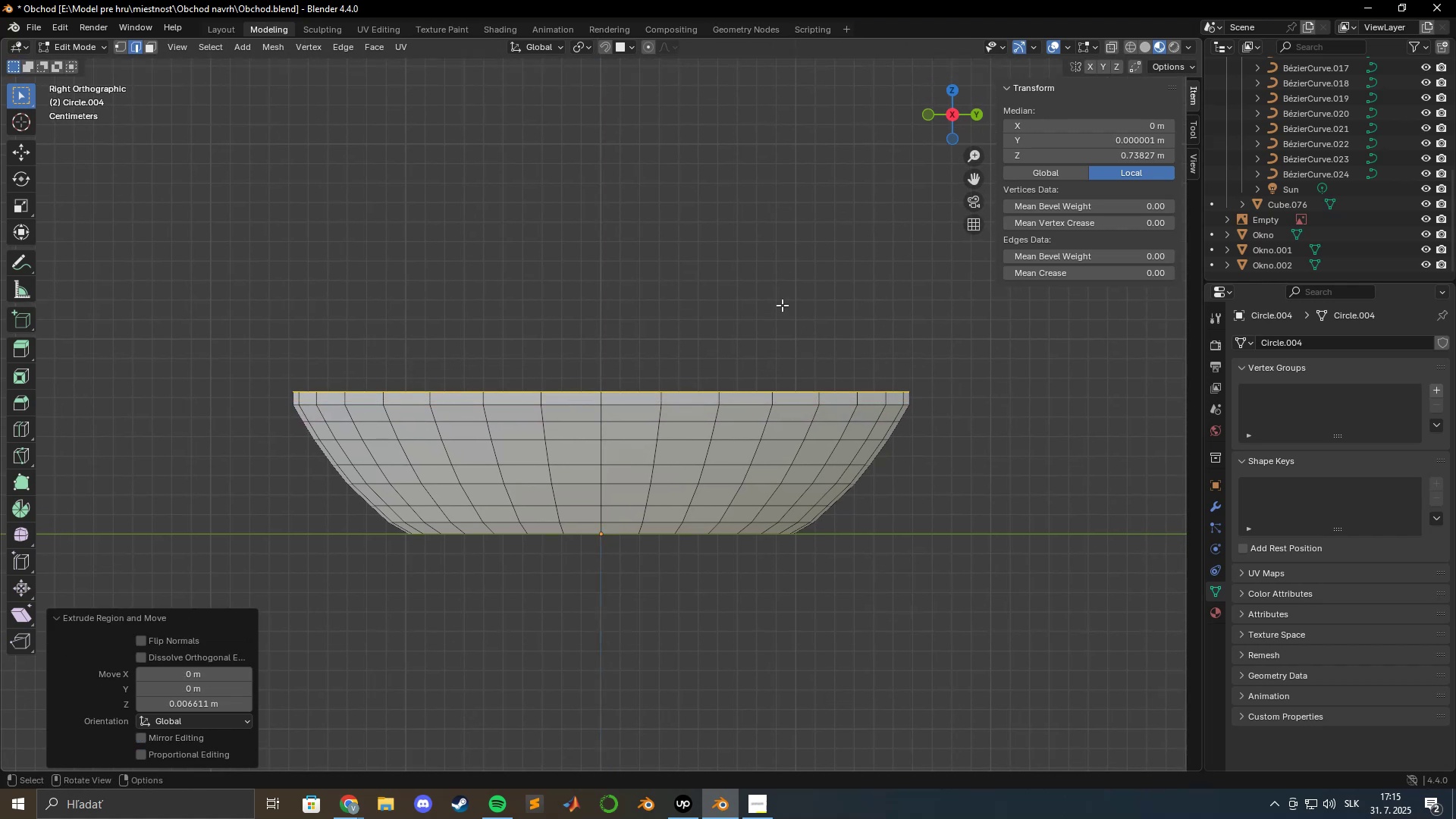 
key(S)
 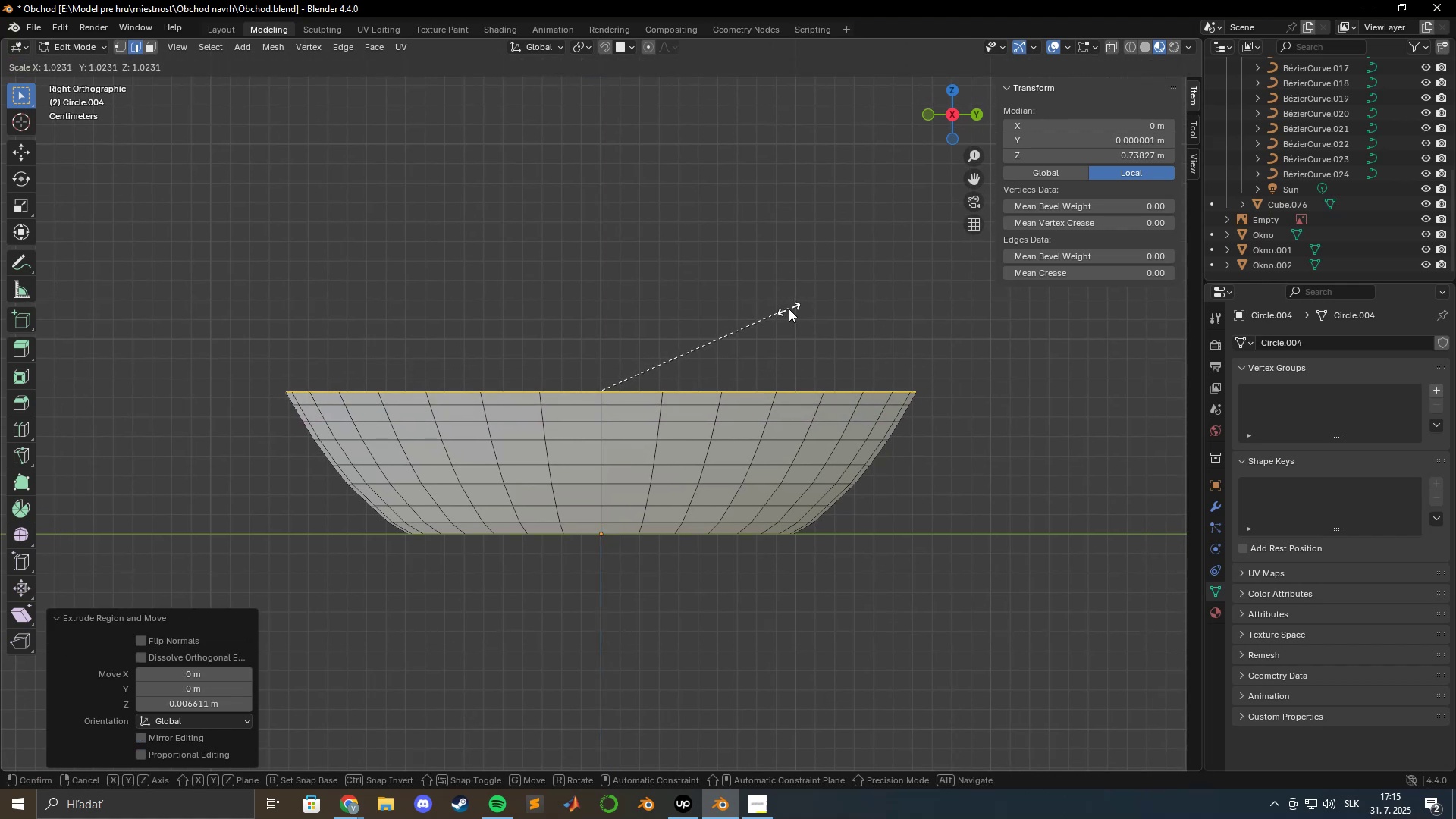 
left_click([789, 309])
 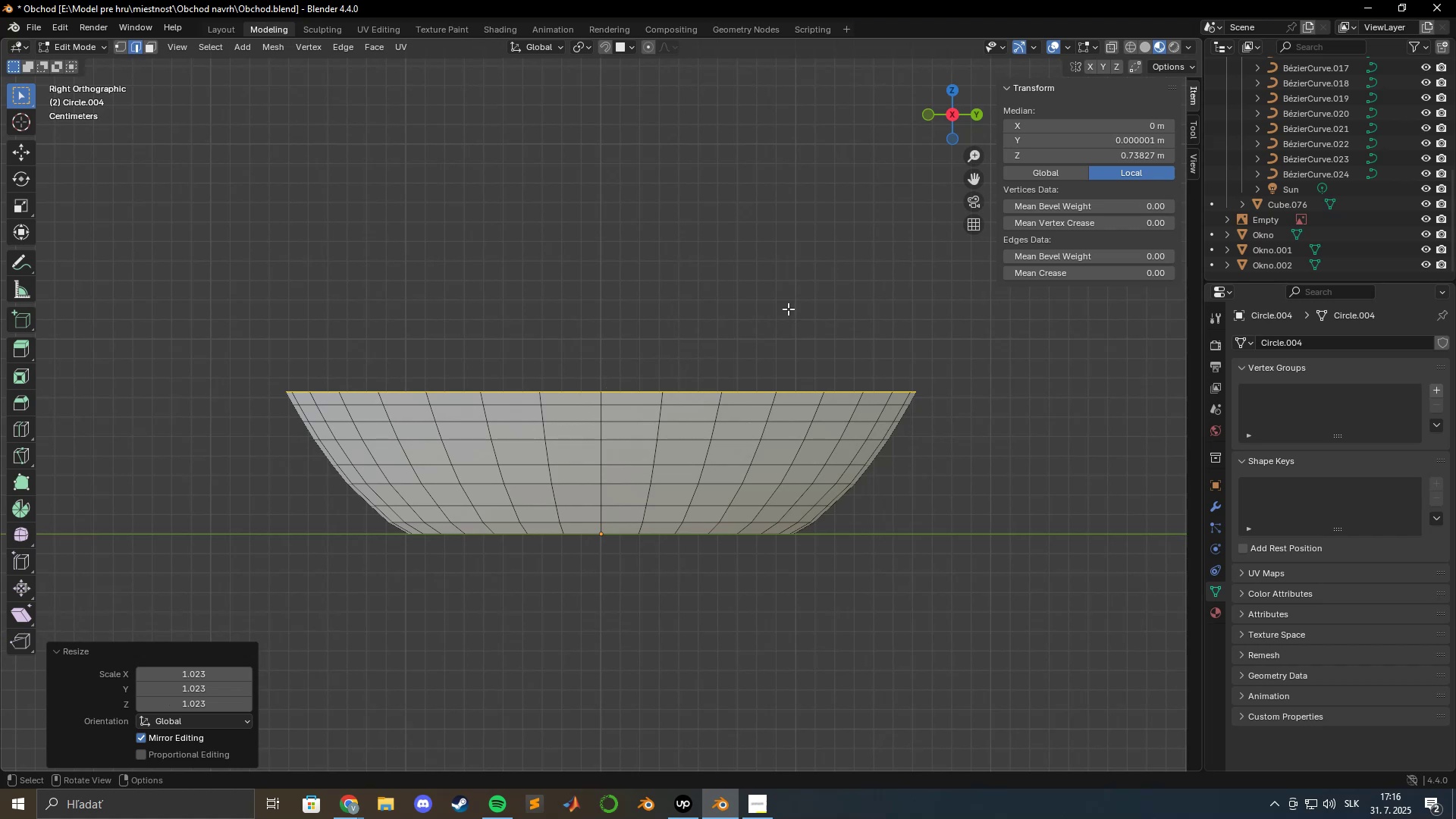 
type(ez)
 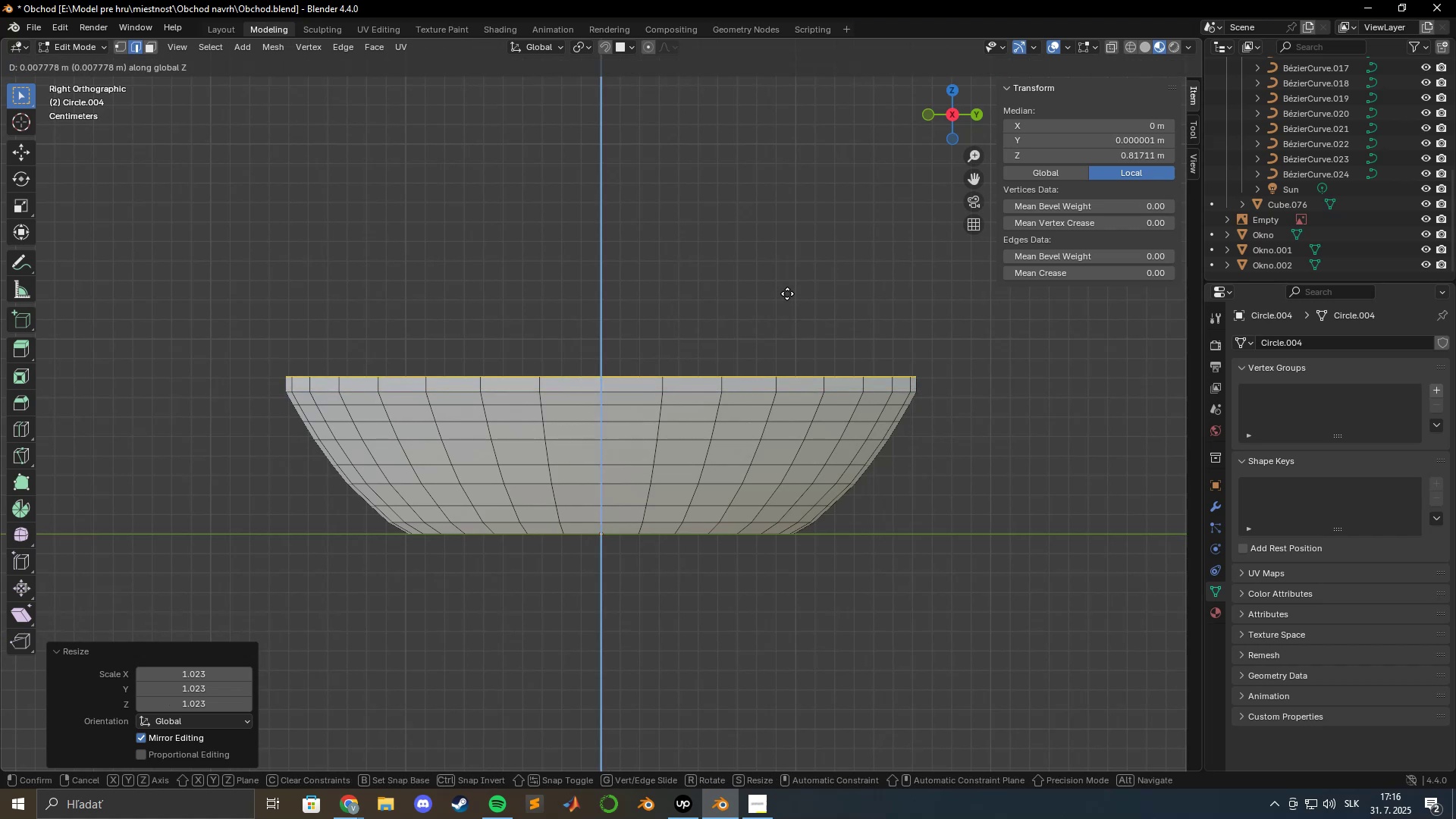 
left_click([787, 293])
 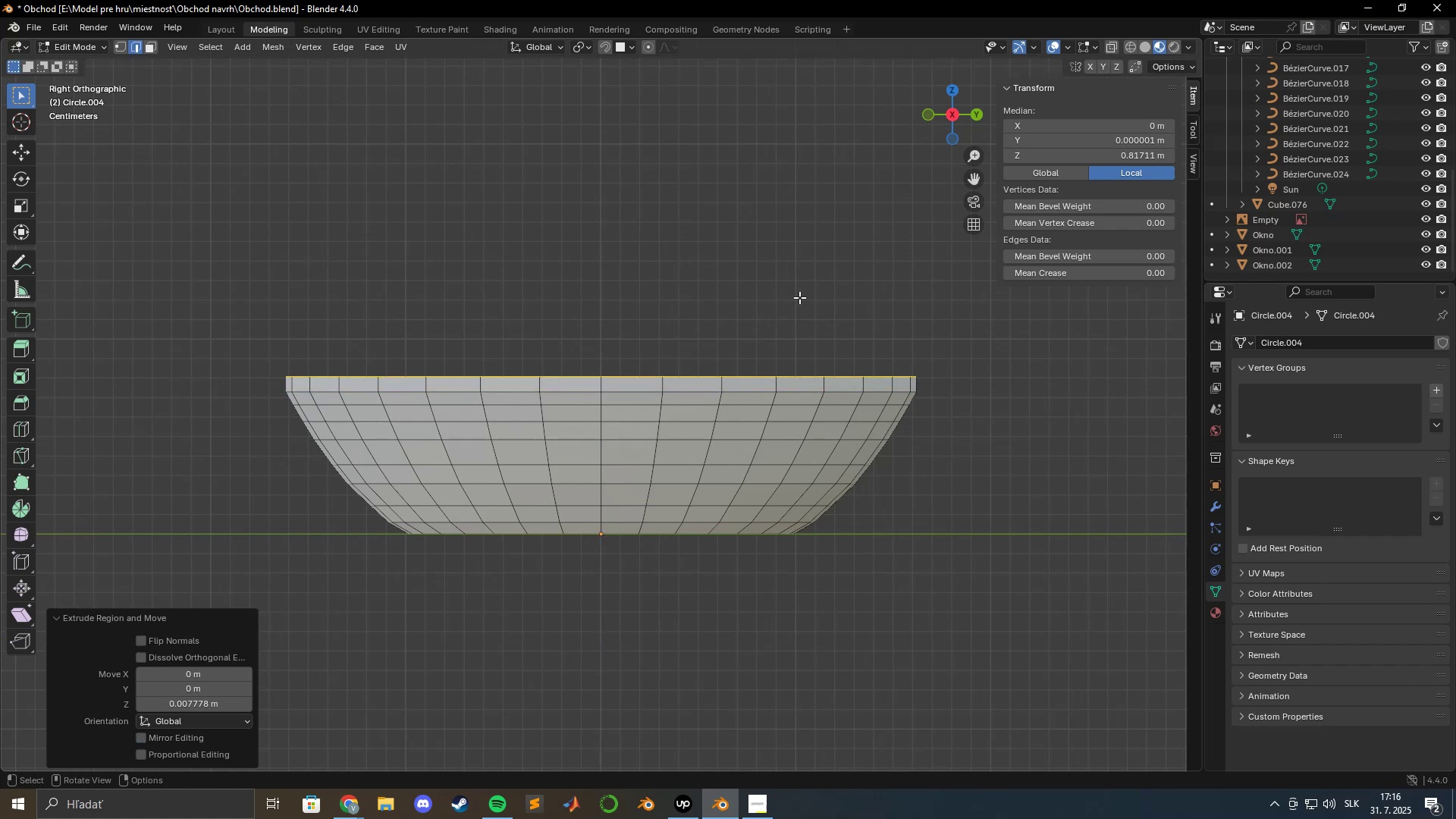 
key(S)
 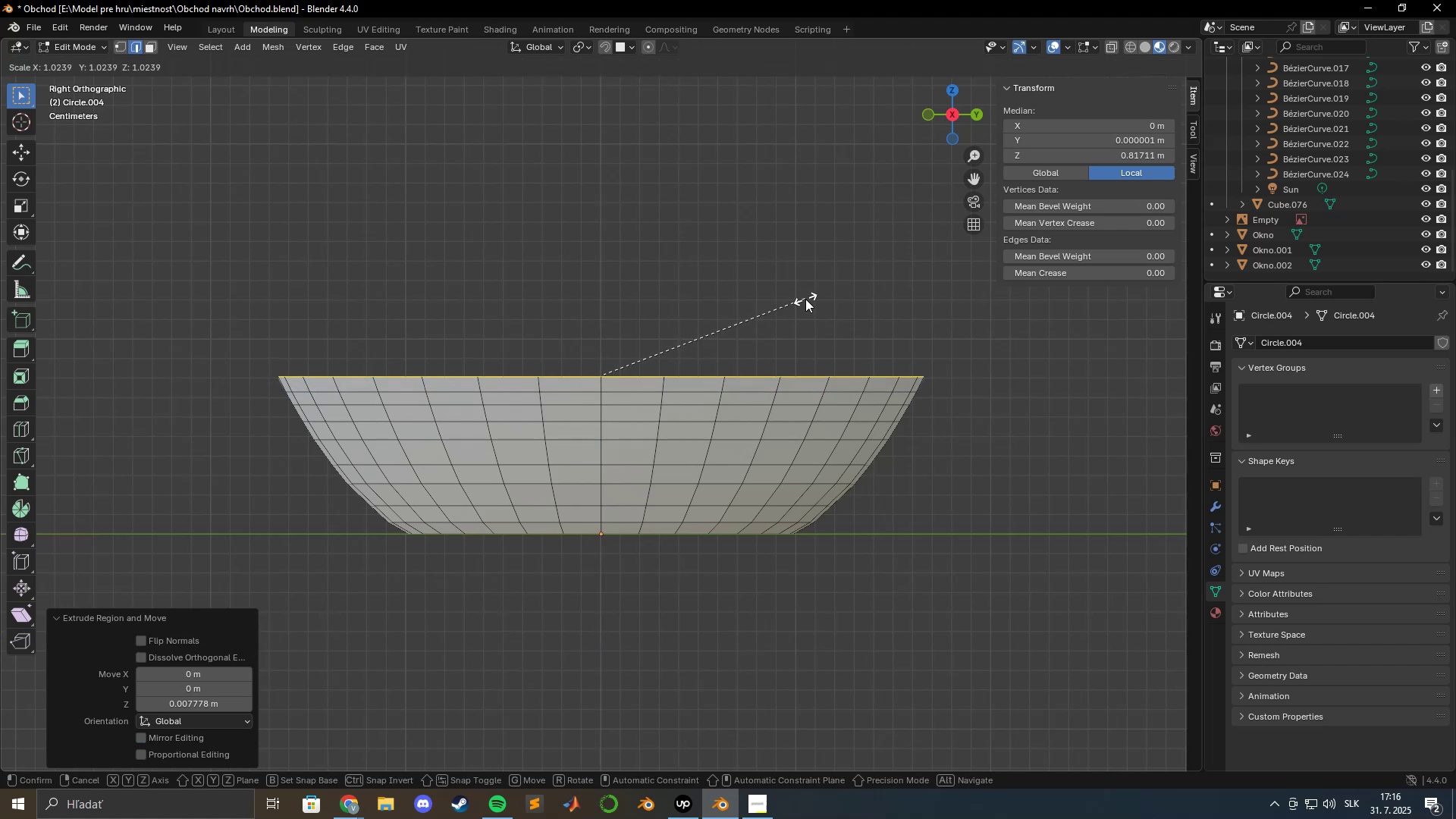 
hold_key(key=ShiftLeft, duration=0.85)
left_click([805, 299])
 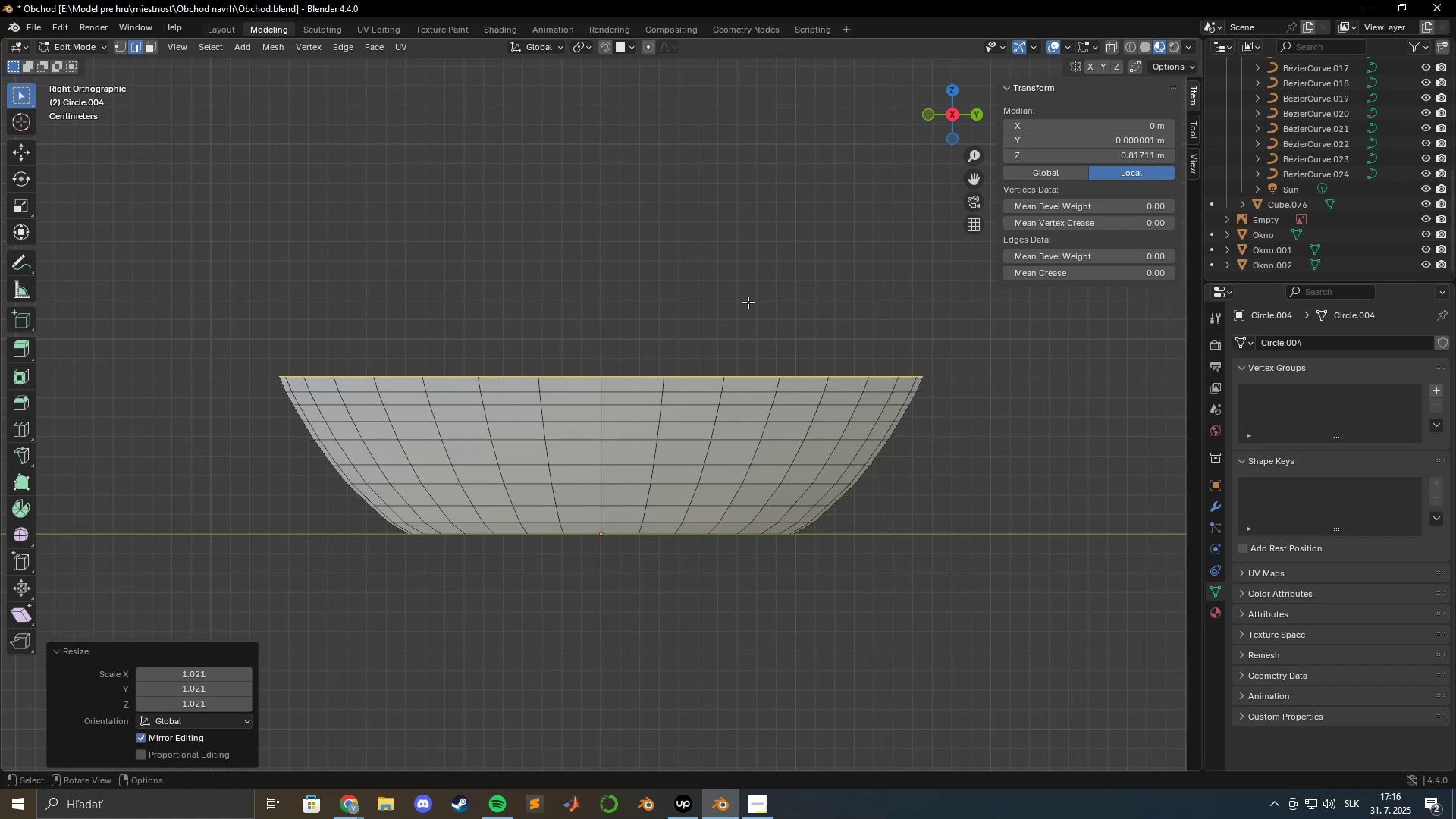 
scroll: coordinate [748, 303], scroll_direction: up, amount: 1.0
 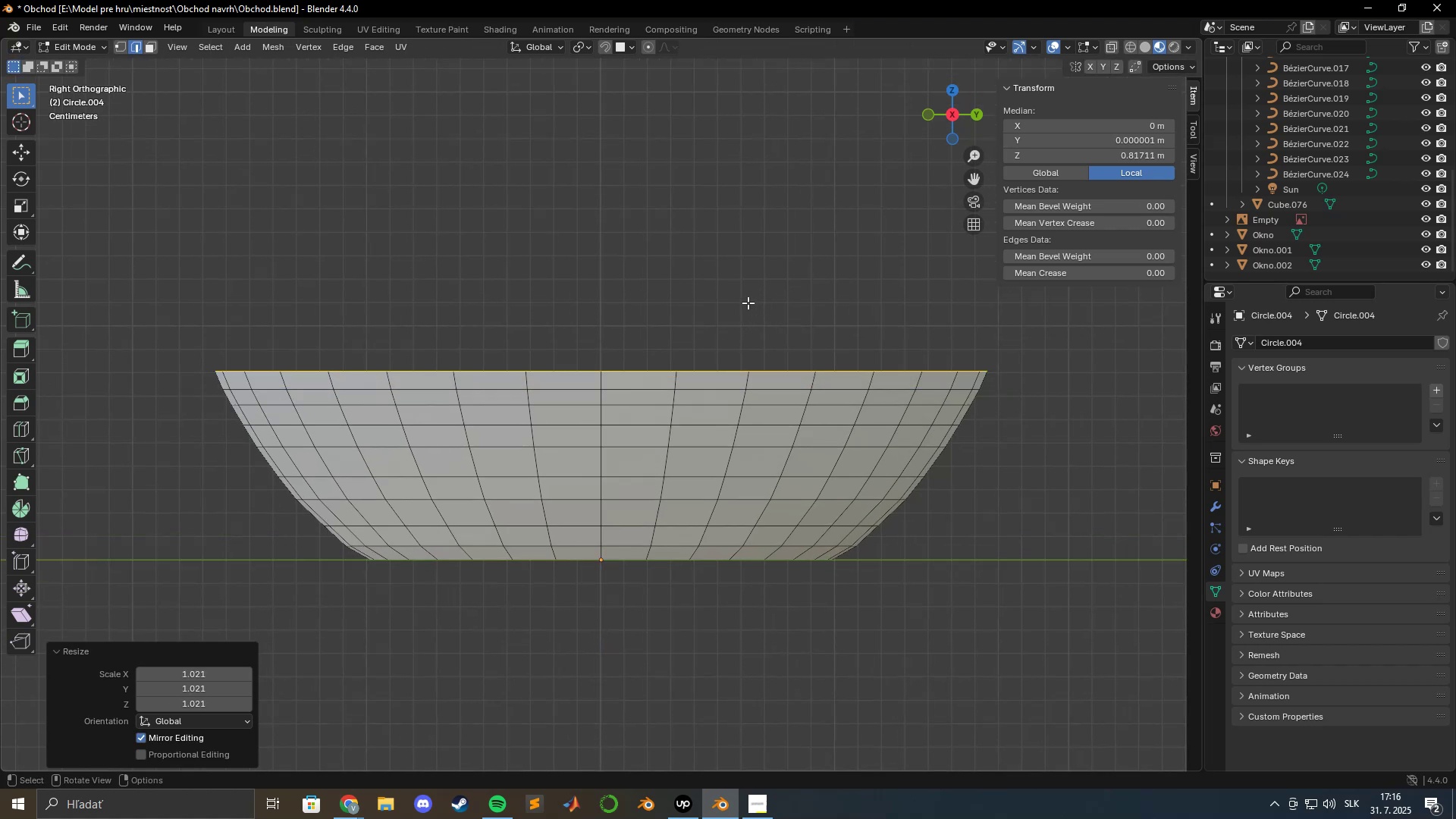 
hold_key(key=ShiftLeft, duration=0.79)
 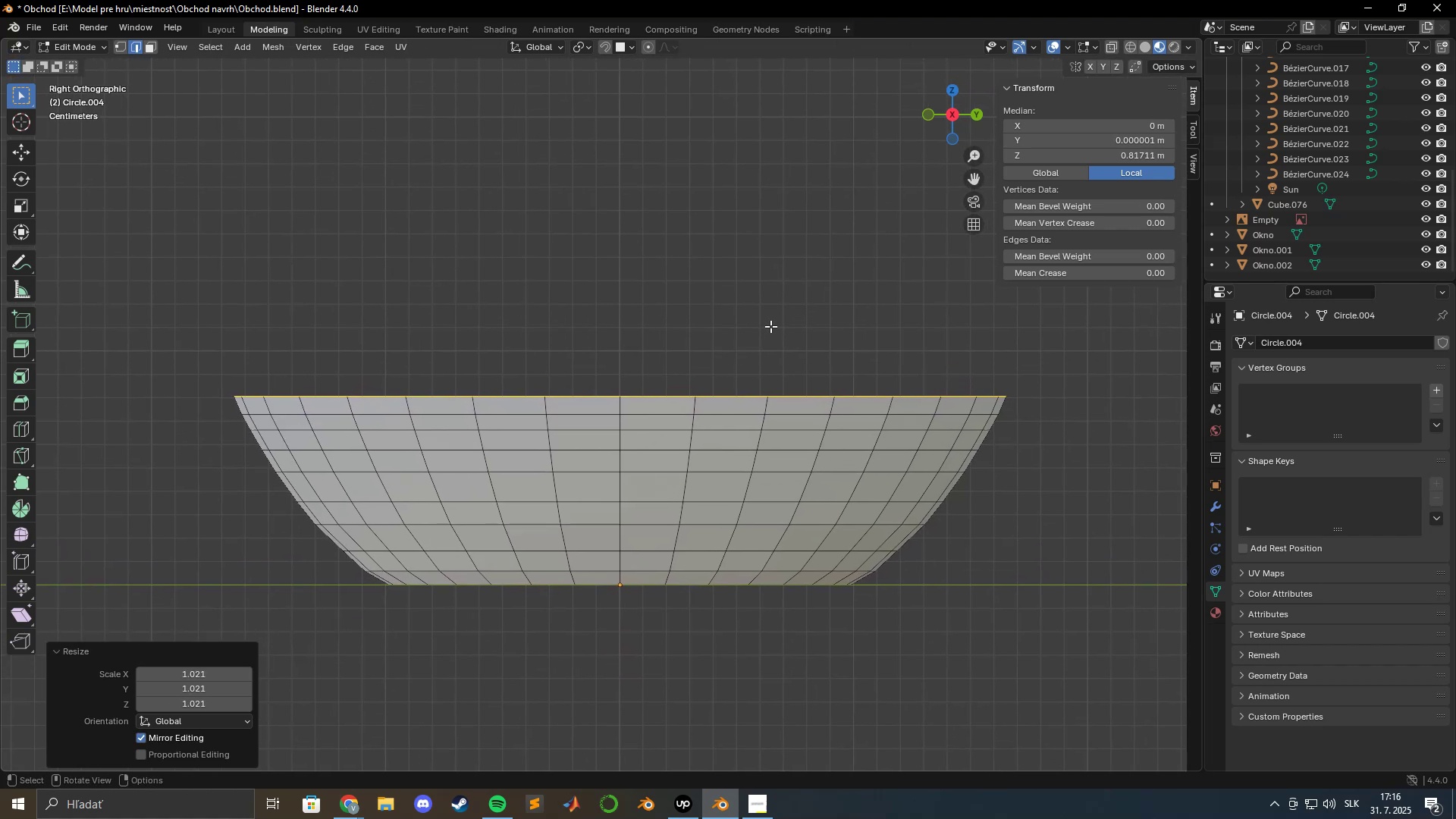 
hold_key(key=ShiftLeft, duration=0.95)
 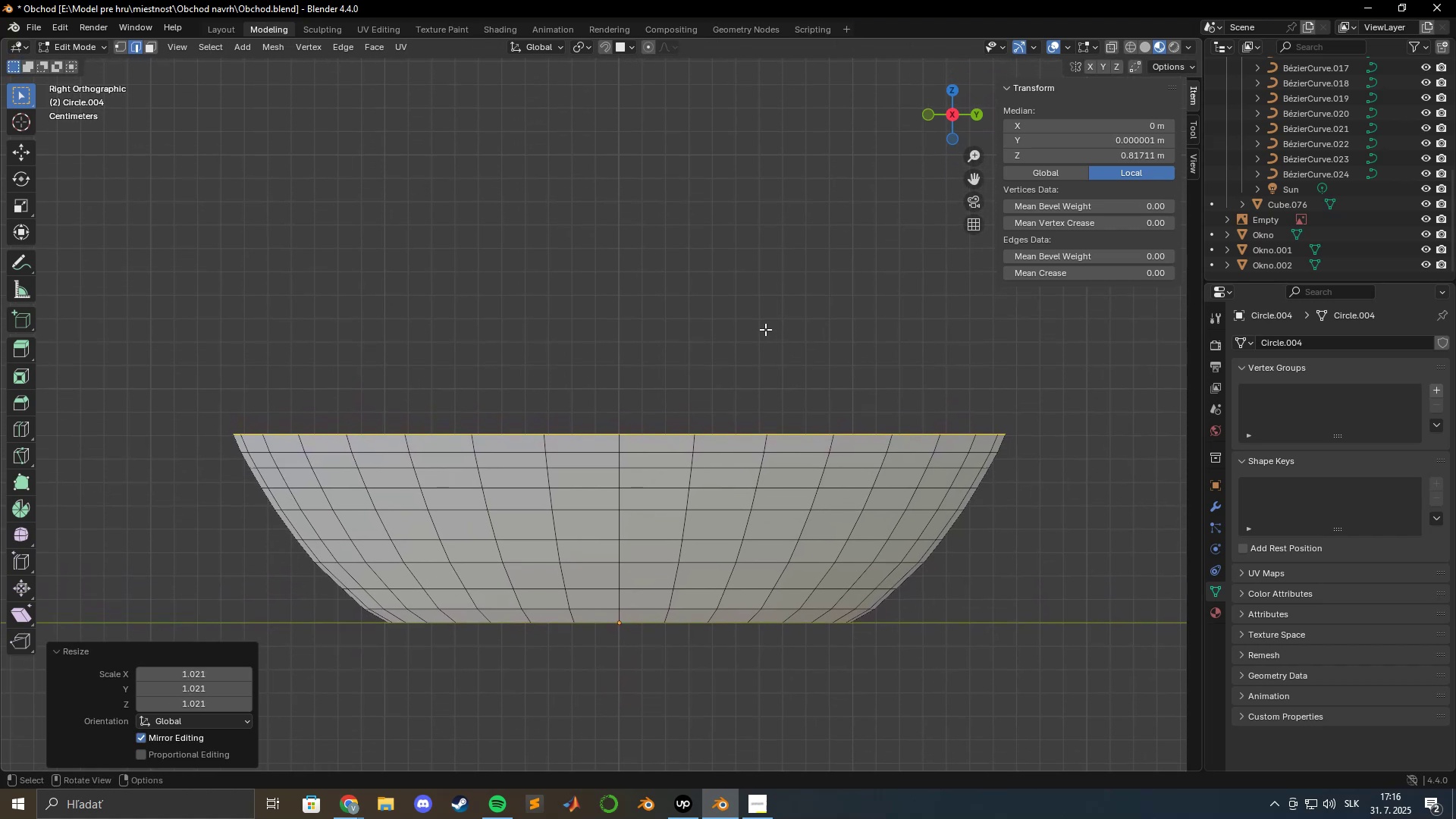 
type(ez)
 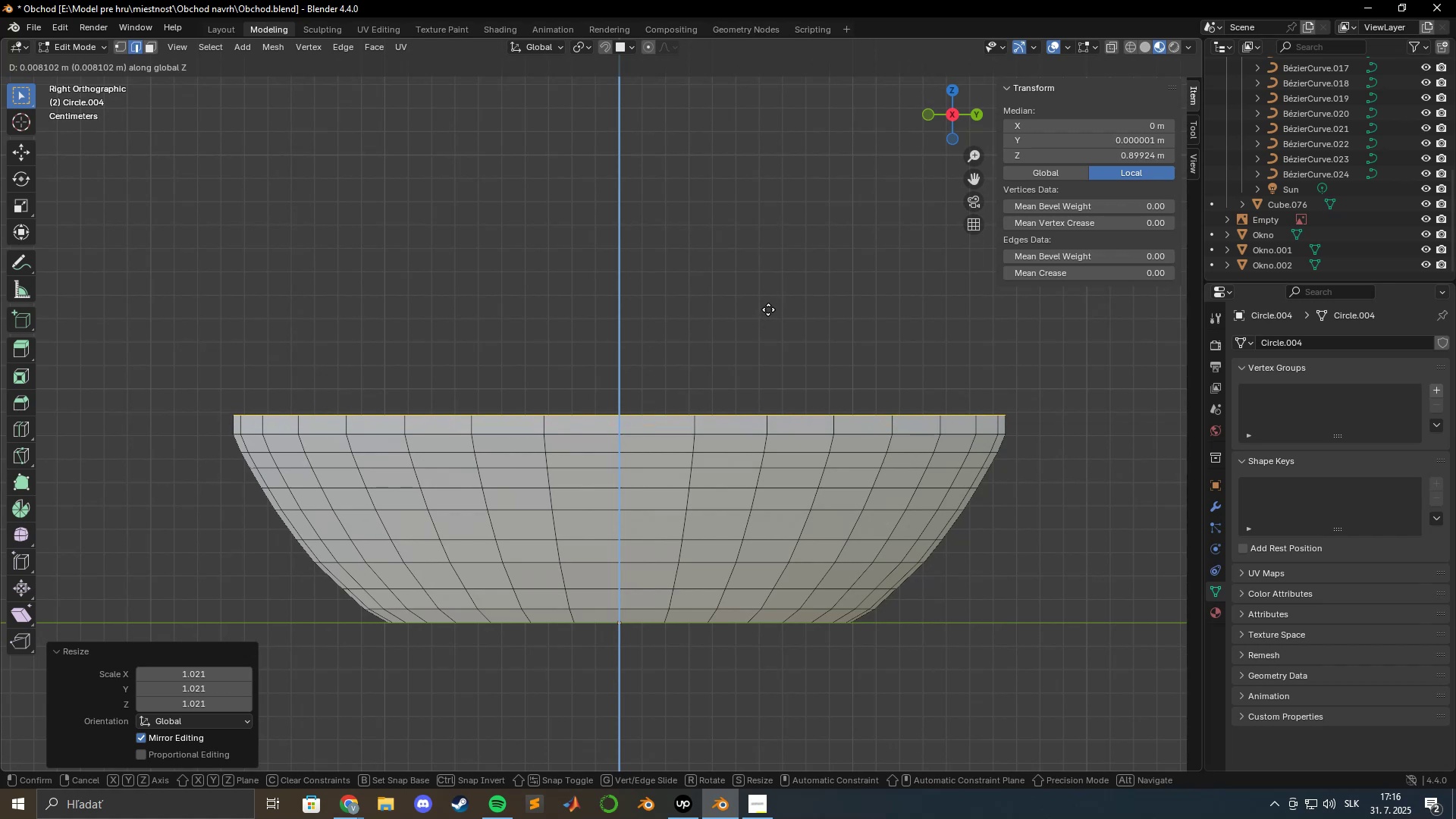 
left_click([768, 307])
 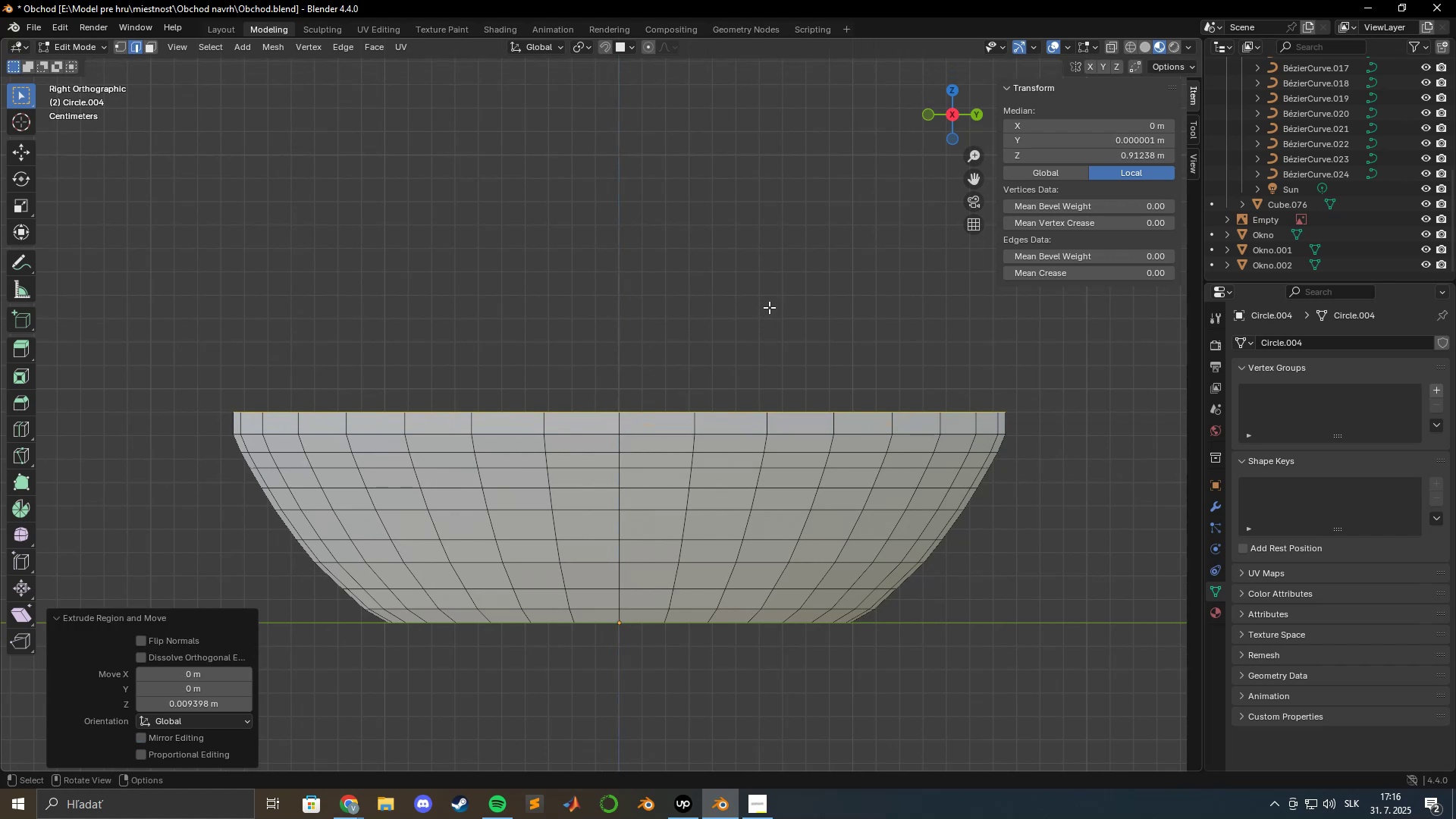 
key(S)
 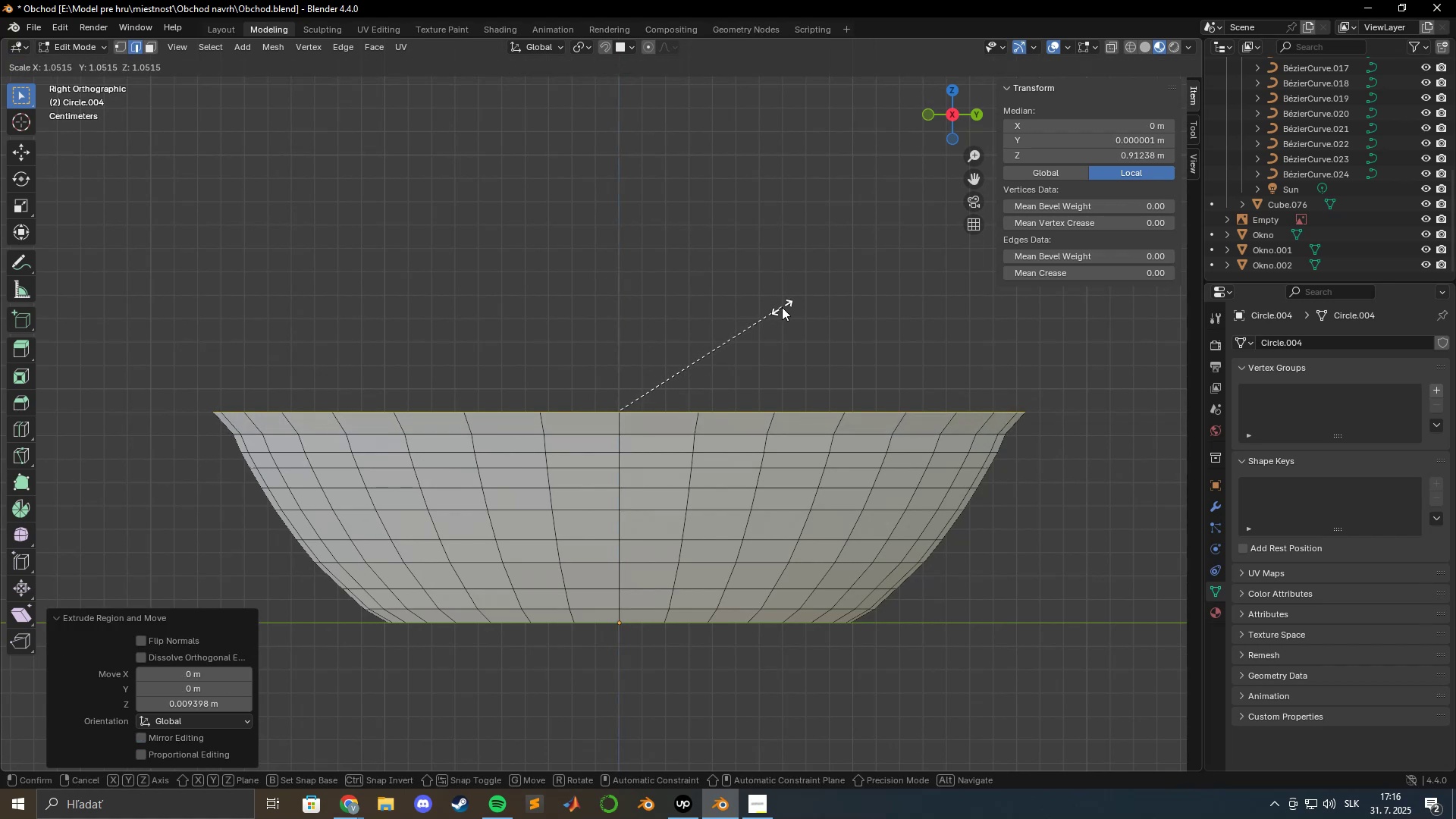 
hold_key(key=ShiftLeft, duration=1.52)
 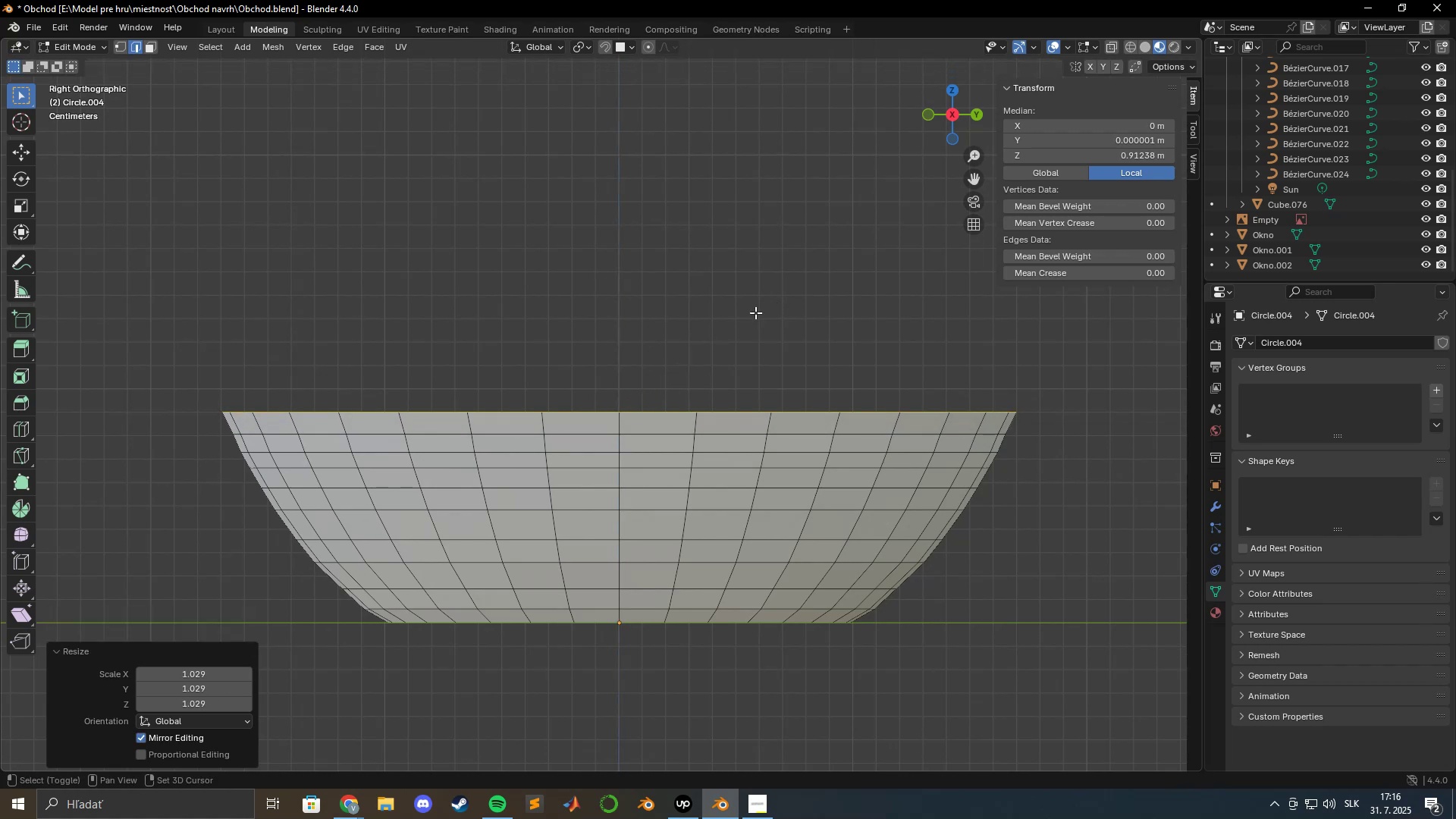 
hold_key(key=ShiftLeft, duration=0.65)
left_click([755, 312])
 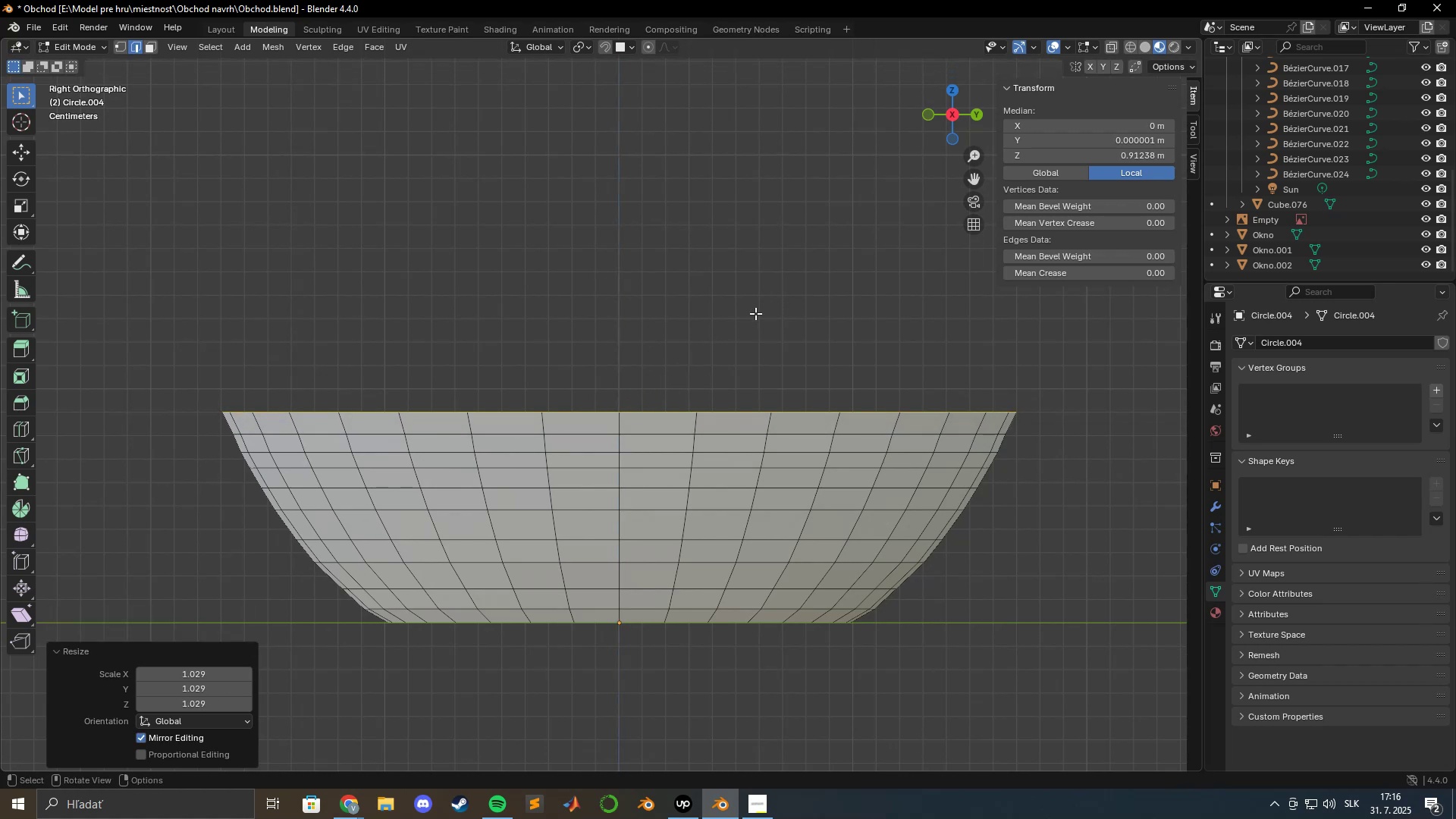 
key(S)
 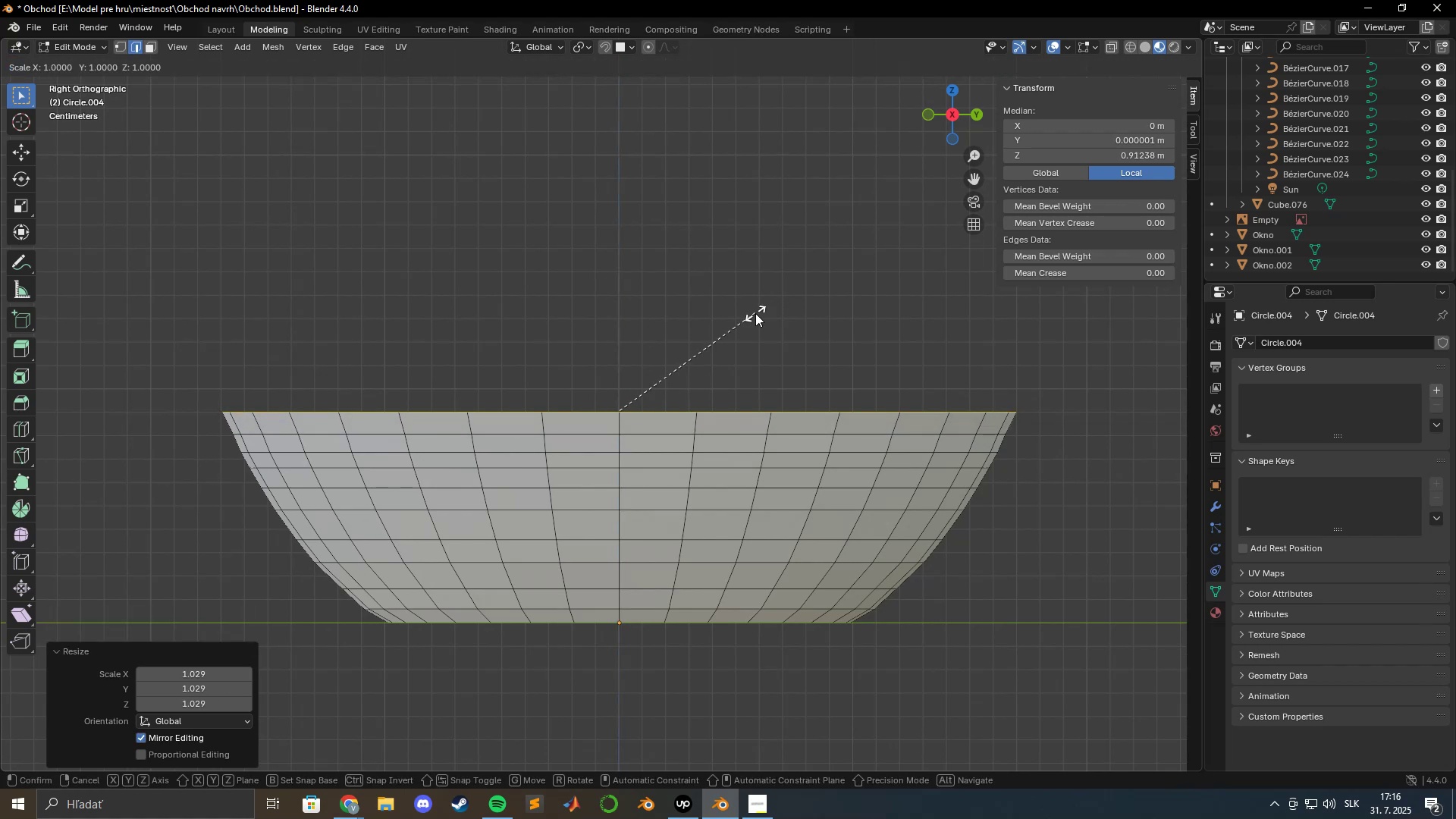 
hold_key(key=ShiftLeft, duration=1.52)
 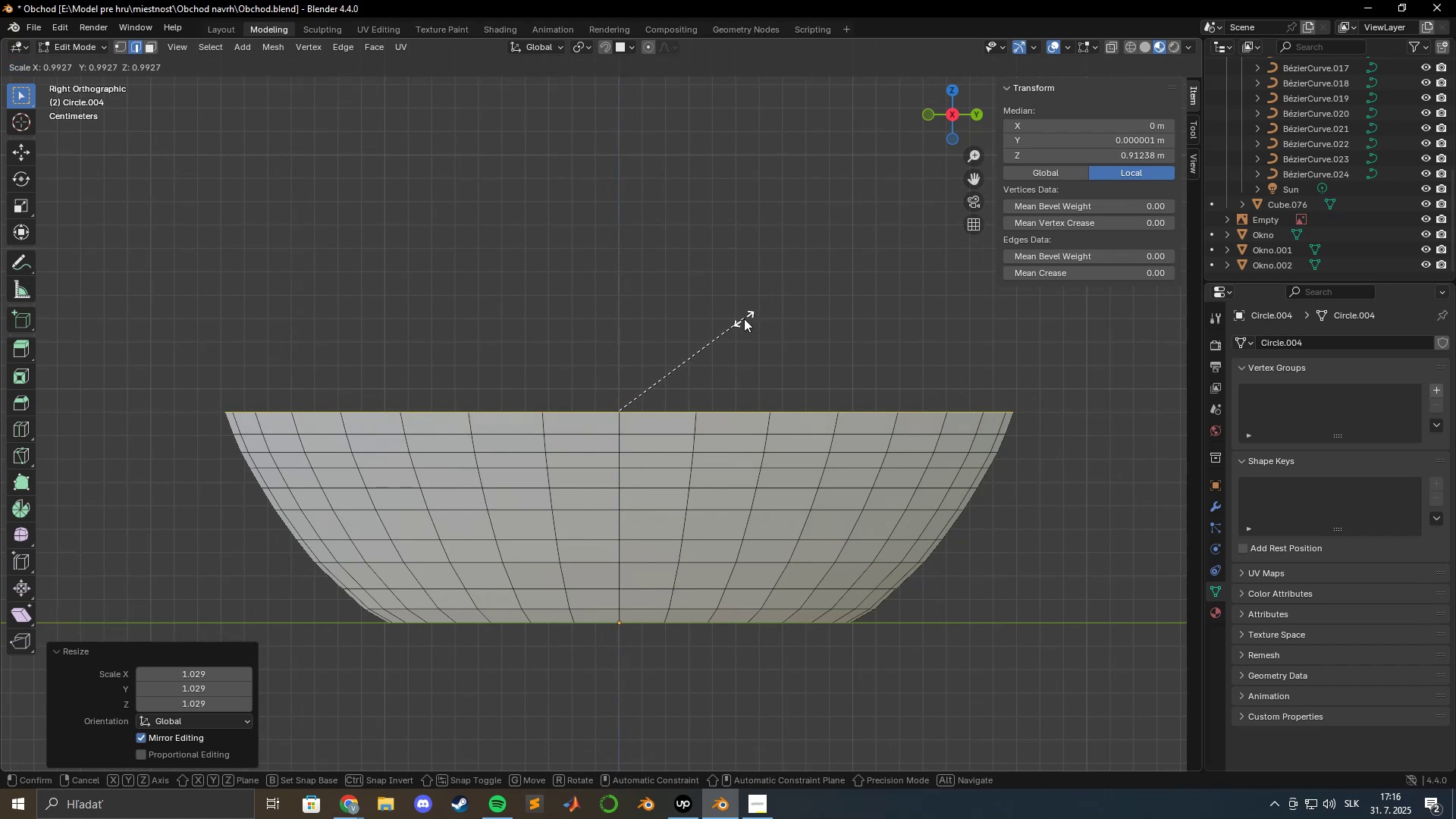 
hold_key(key=ShiftLeft, duration=0.79)
left_click([744, 318])
 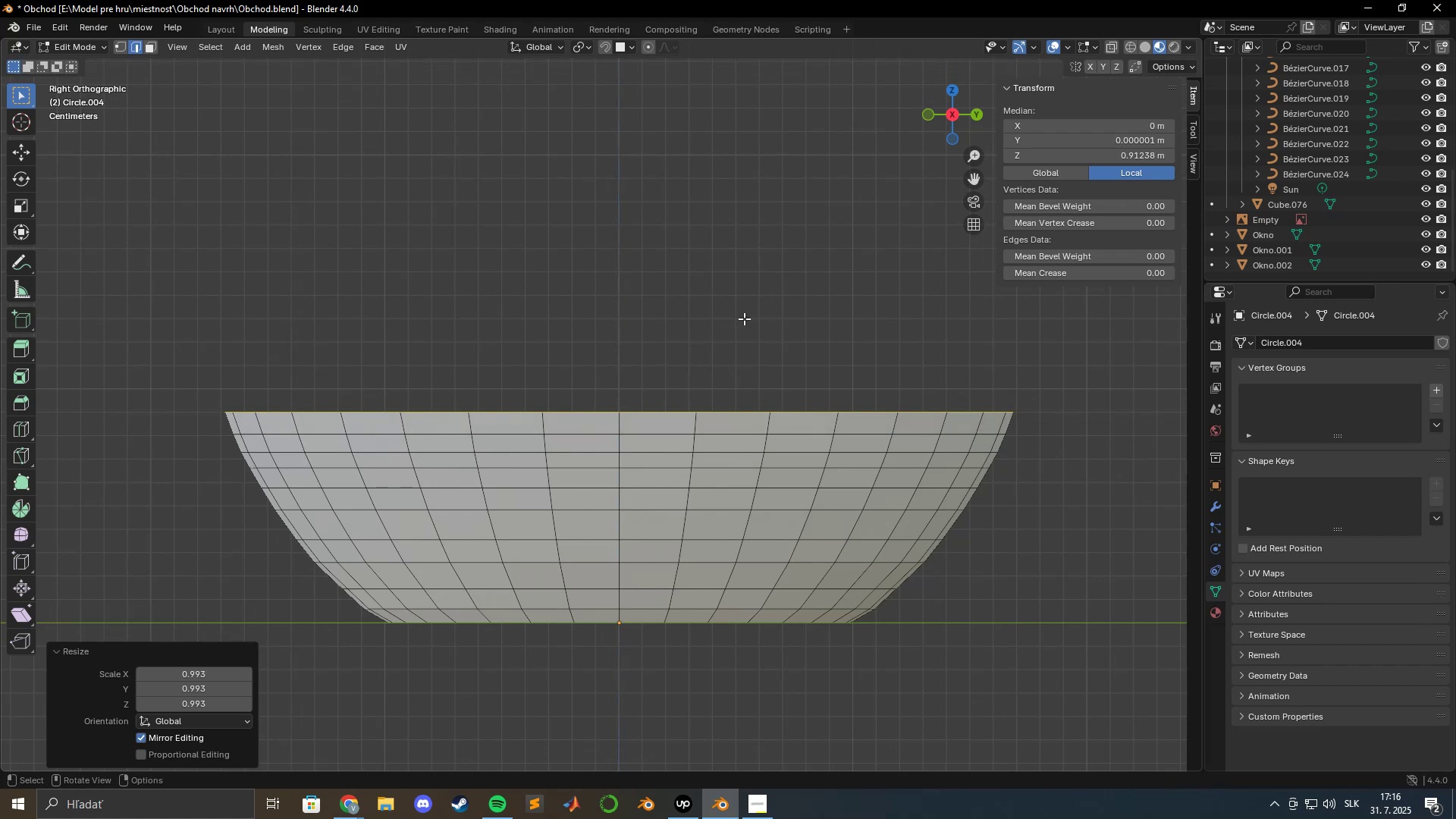 
type(ez)
 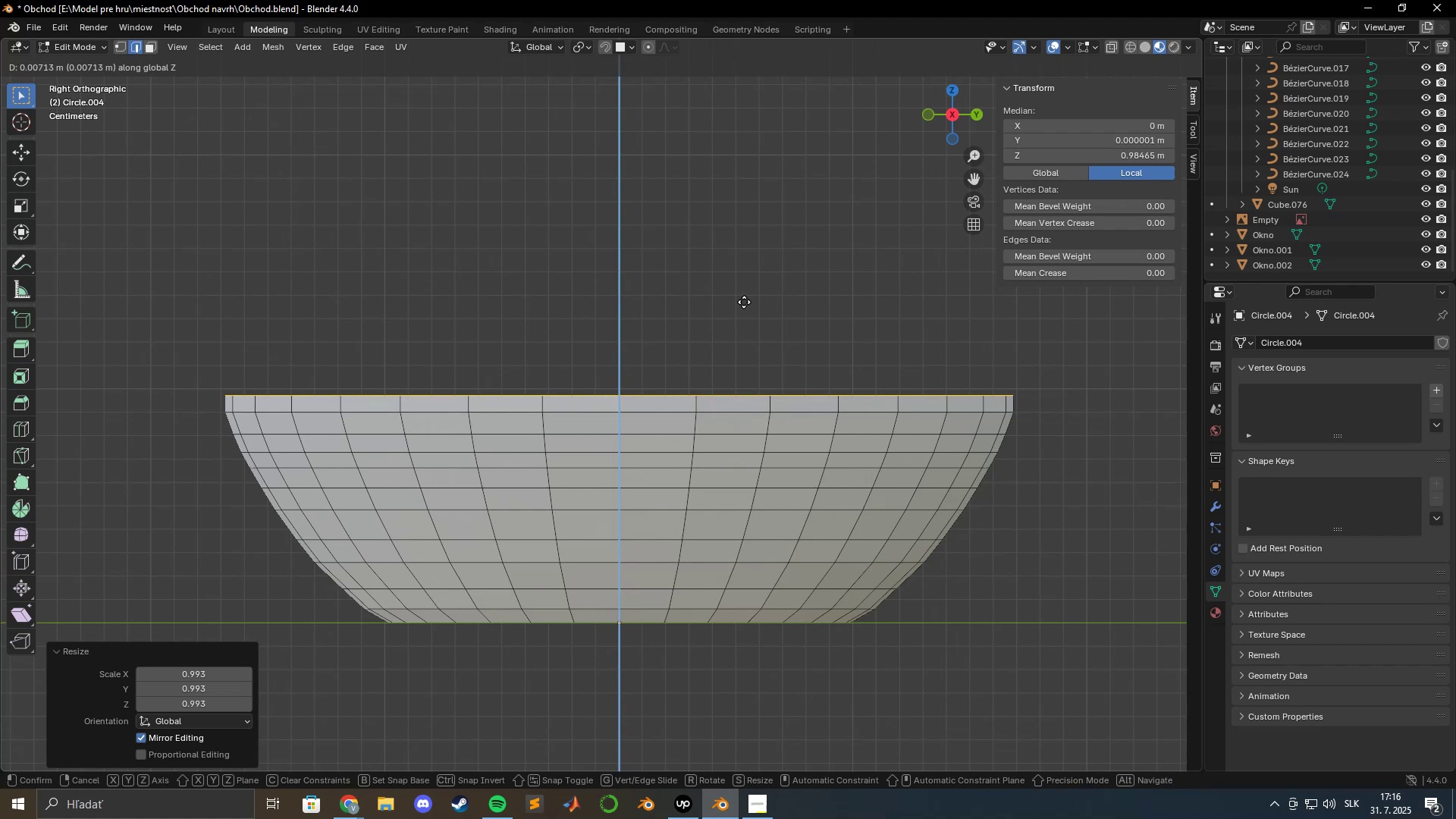 
left_click([744, 301])
 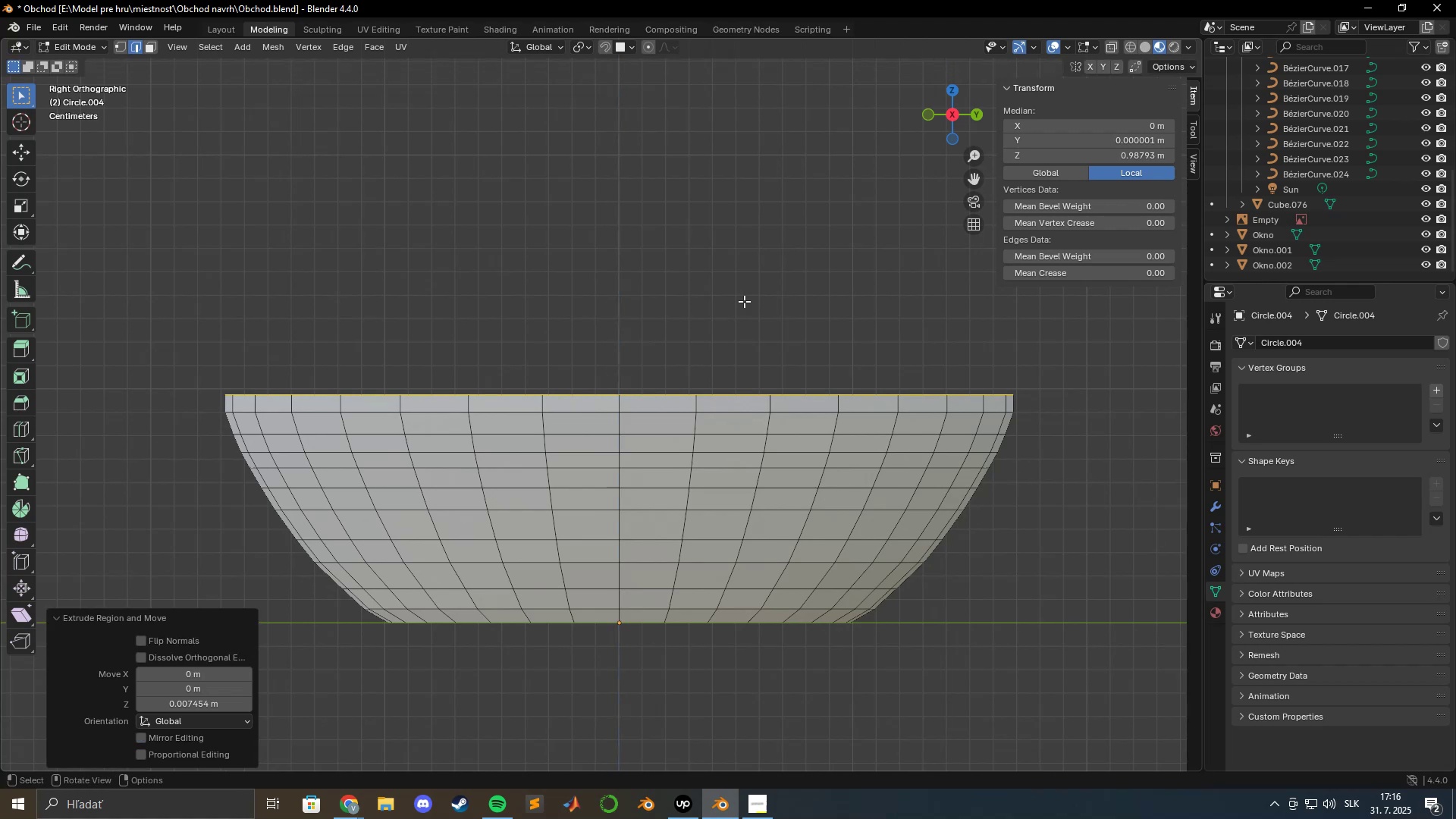 
key(S)
 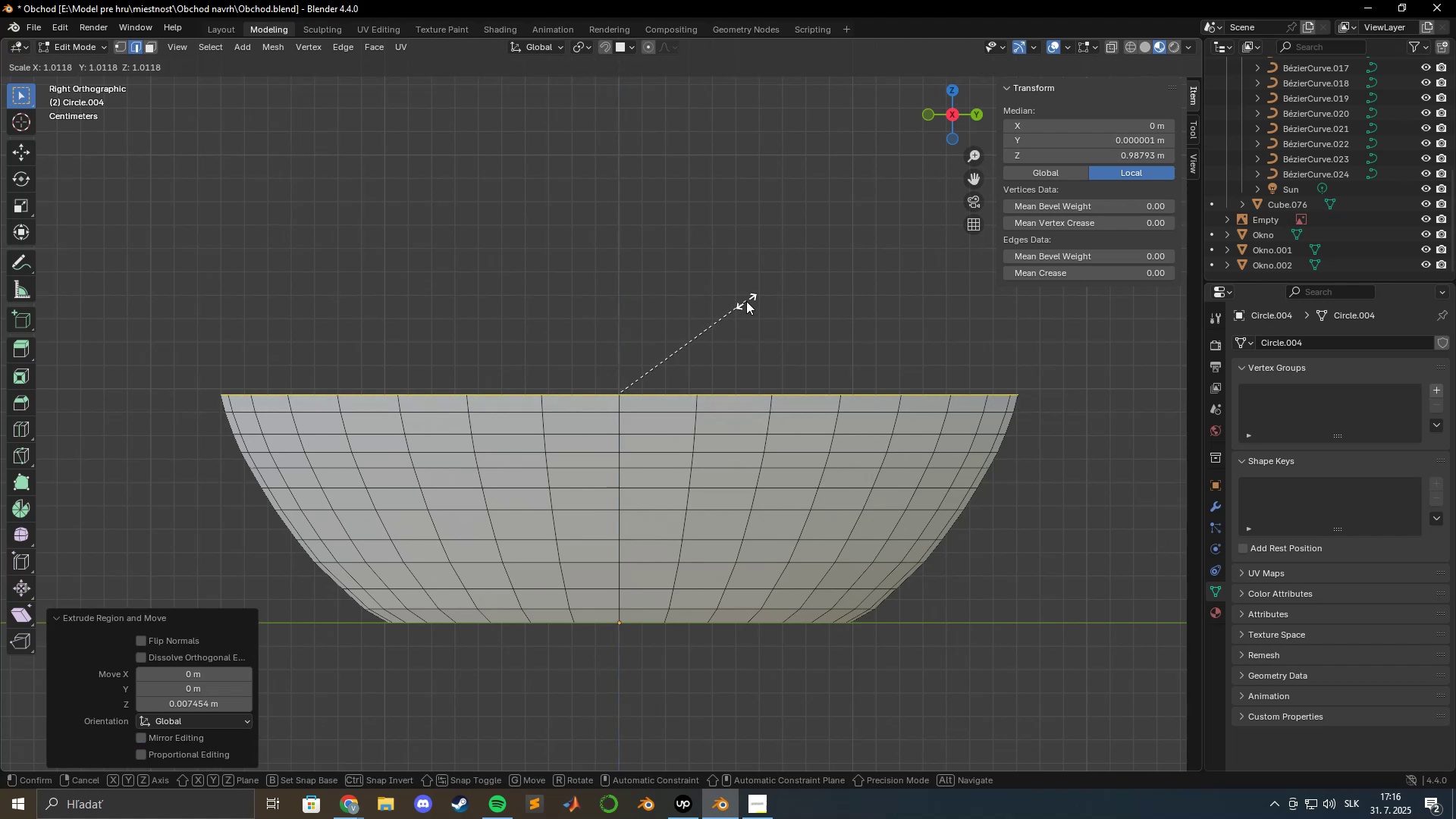 
hold_key(key=ShiftLeft, duration=1.53)
 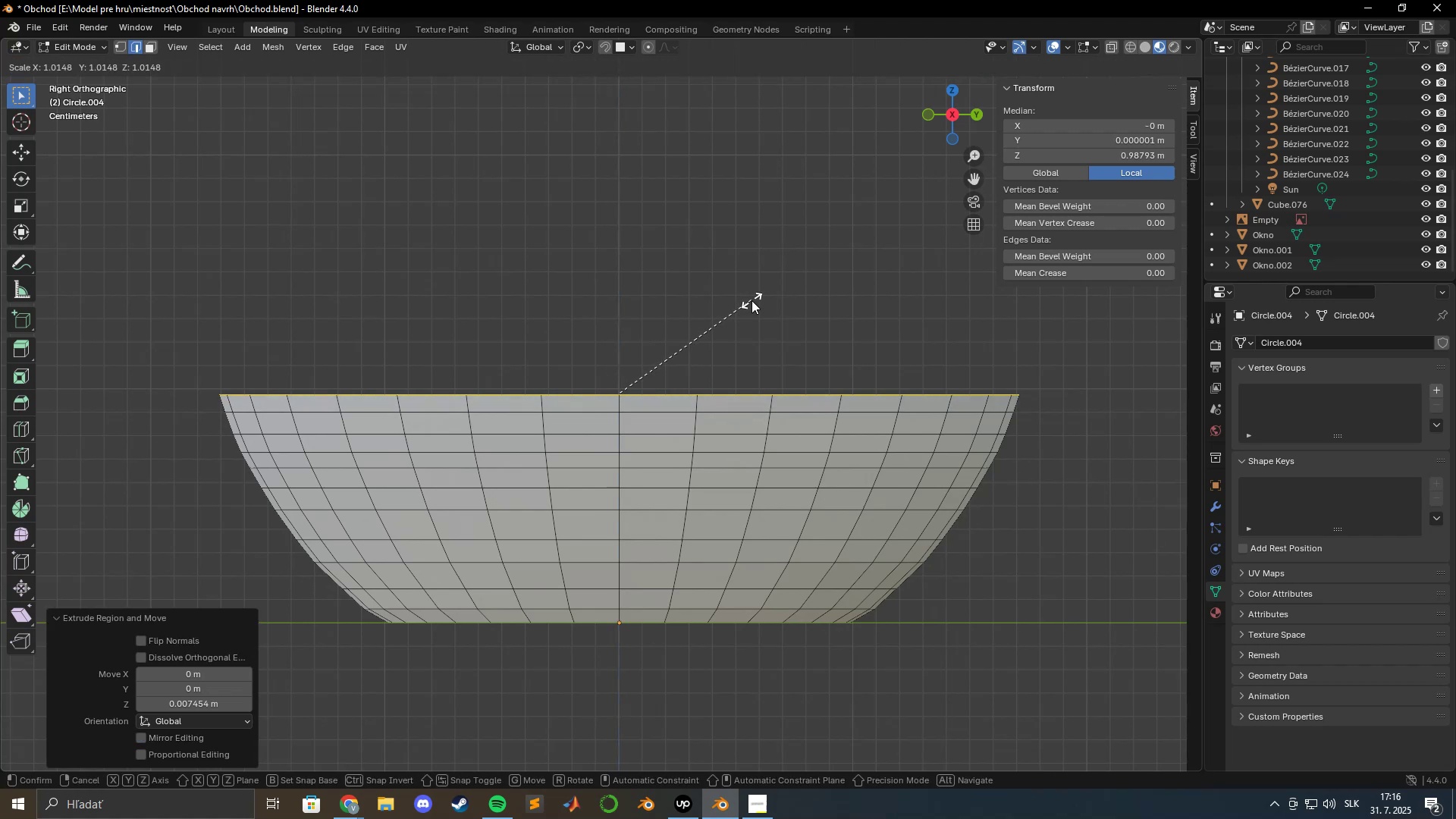 
hold_key(key=ShiftLeft, duration=0.89)
left_click([752, 300])
 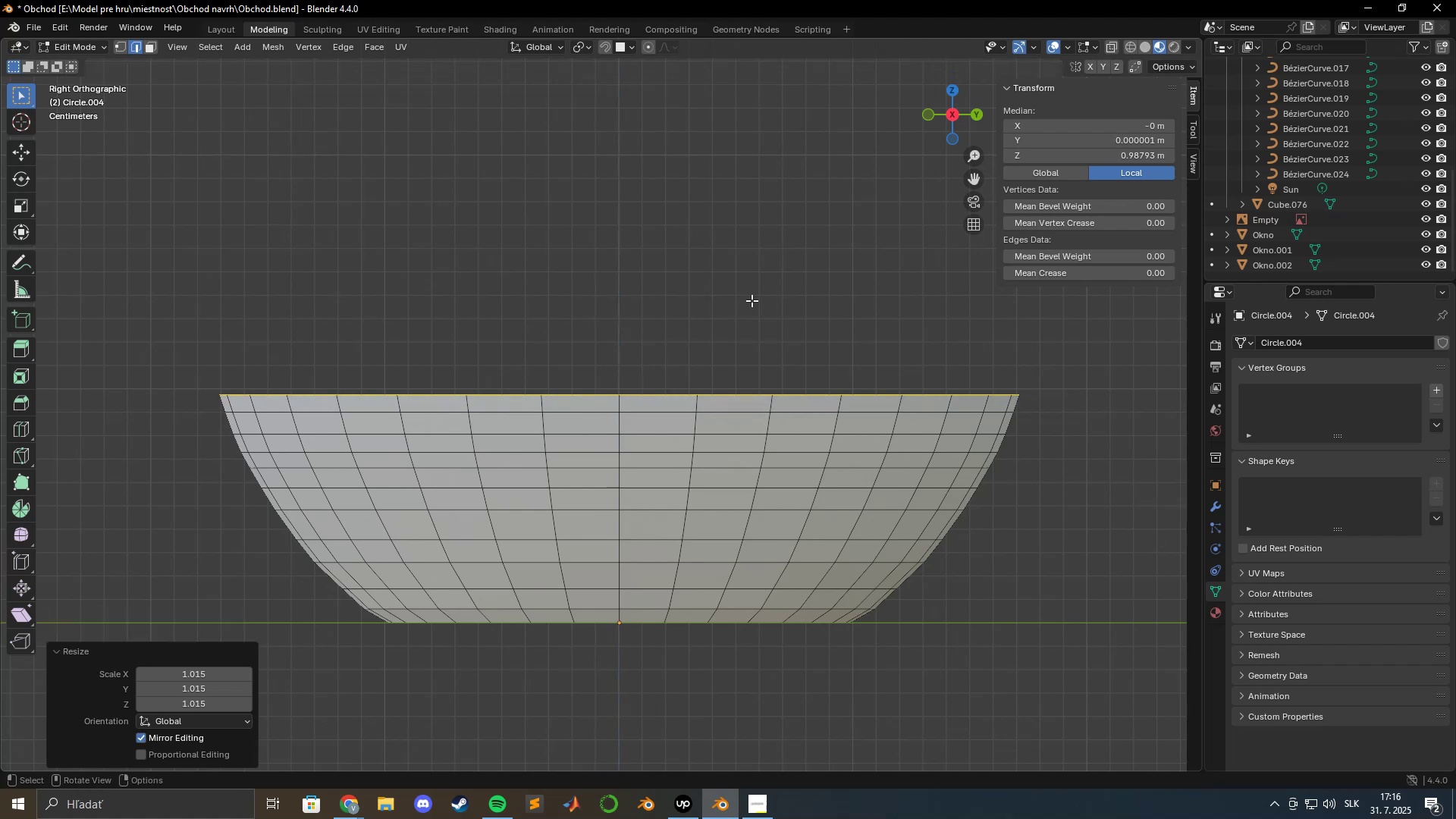 
type(ez)
 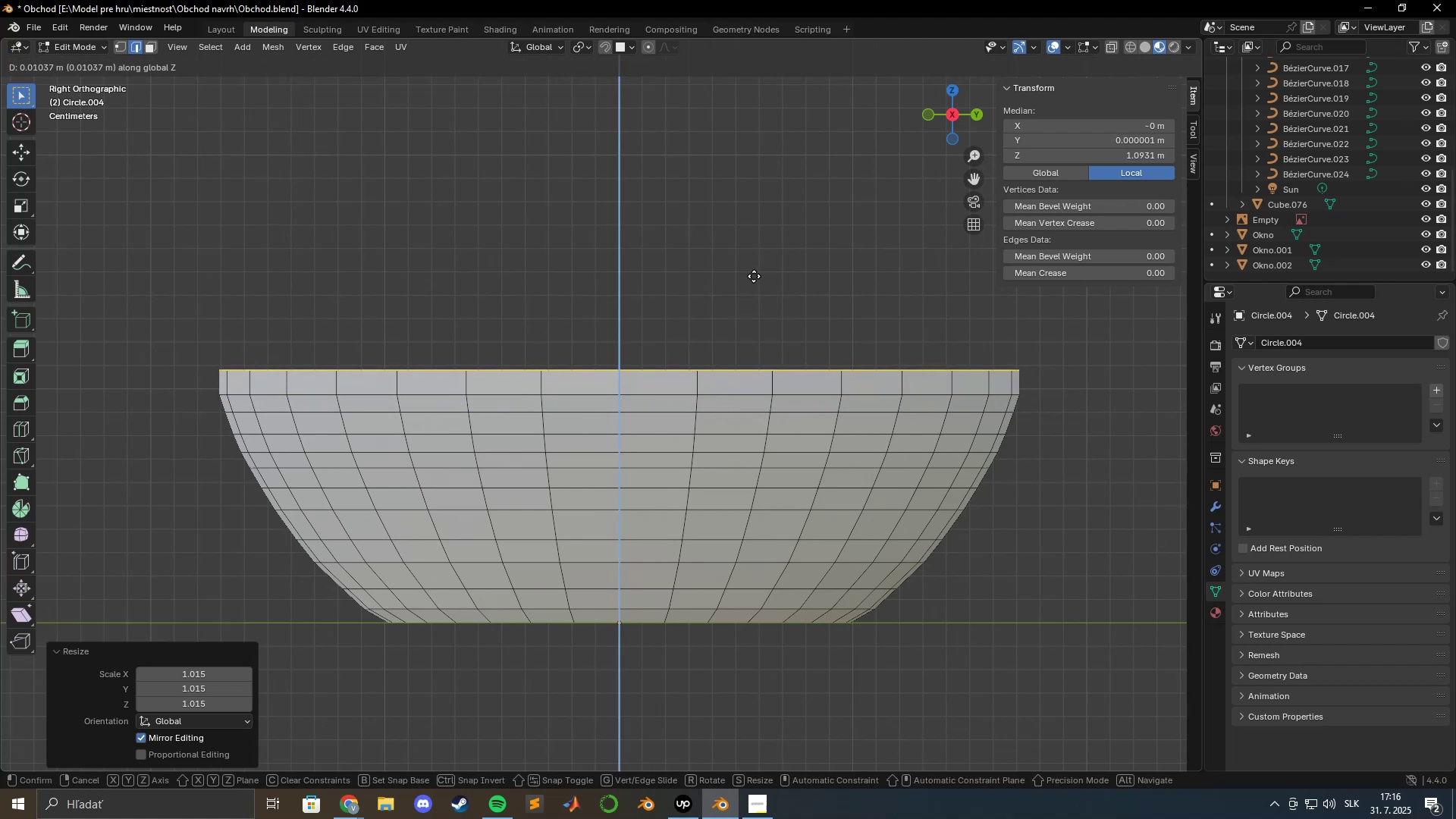 
left_click([754, 277])
 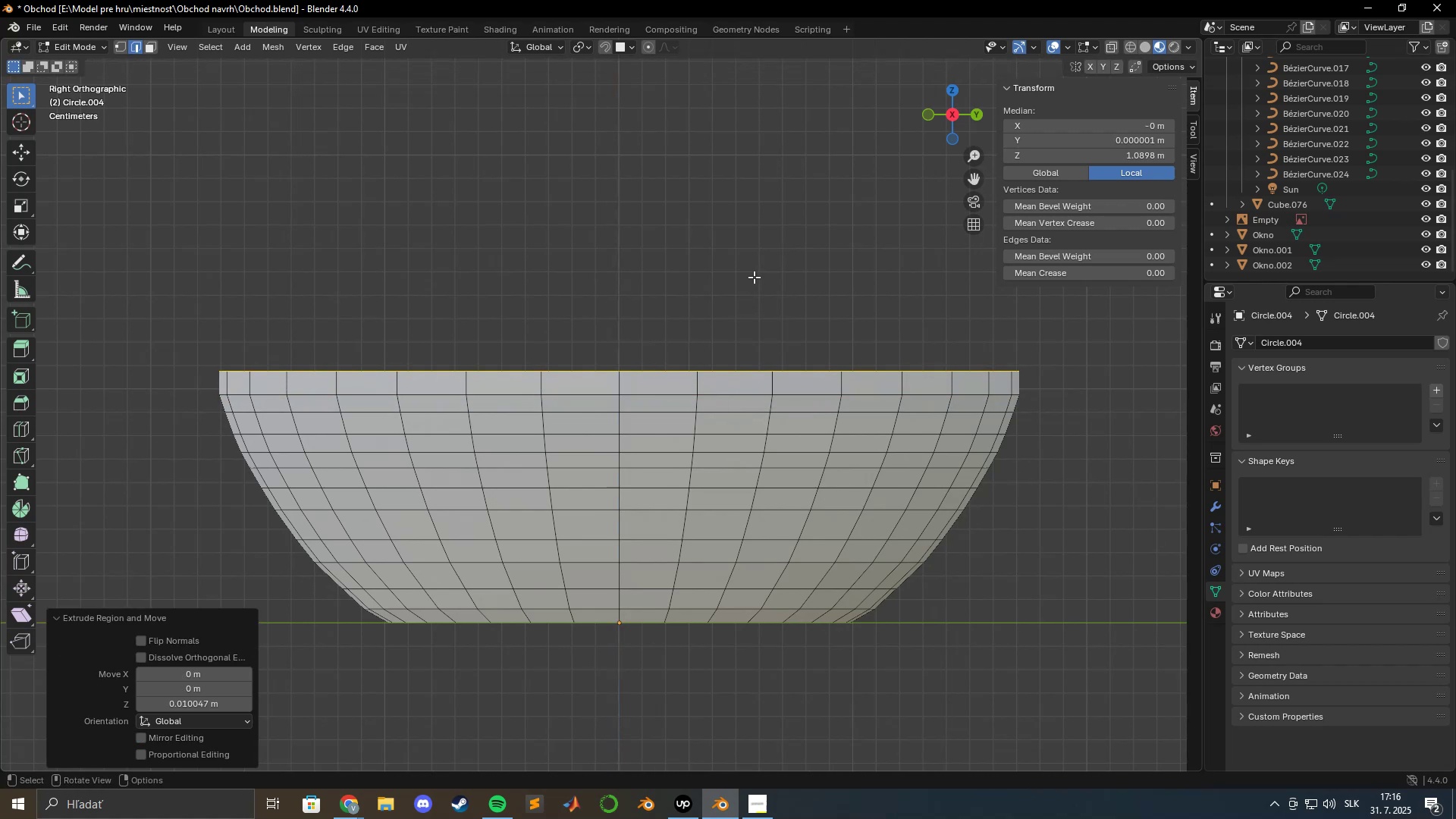 
key(S)
 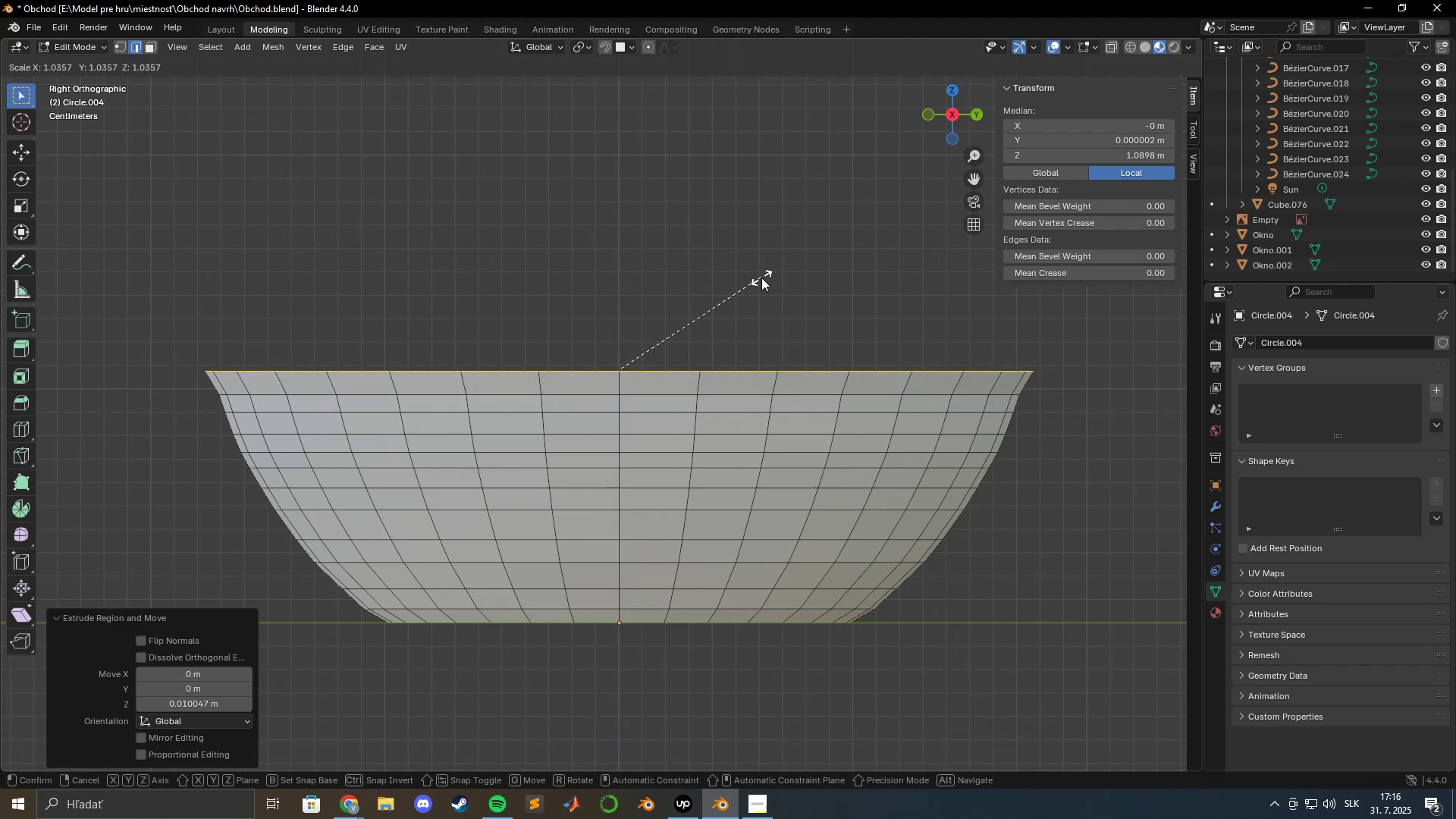 
hold_key(key=ShiftLeft, duration=1.54)
 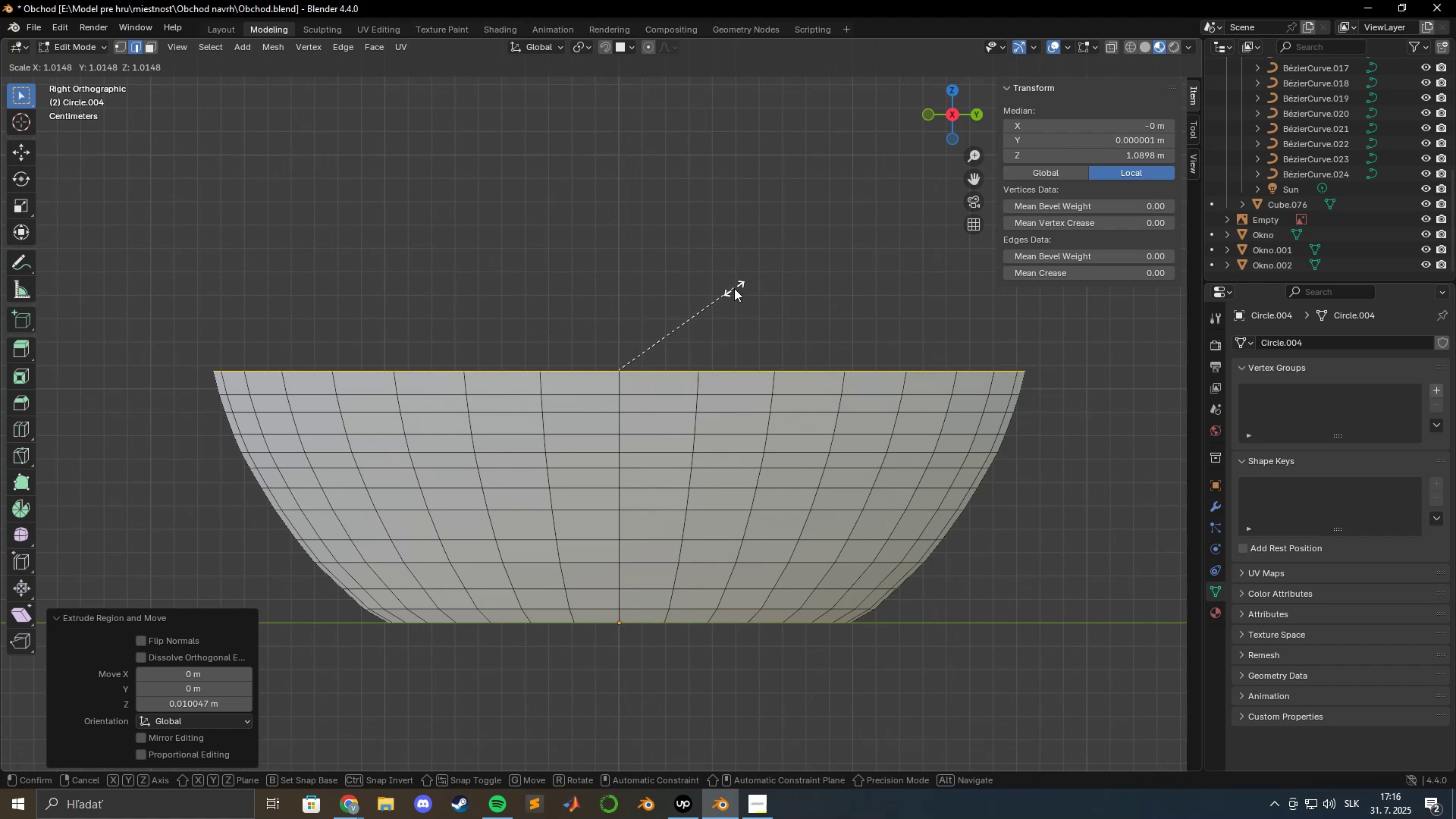 
hold_key(key=ShiftLeft, duration=0.8)
left_click([734, 288])
 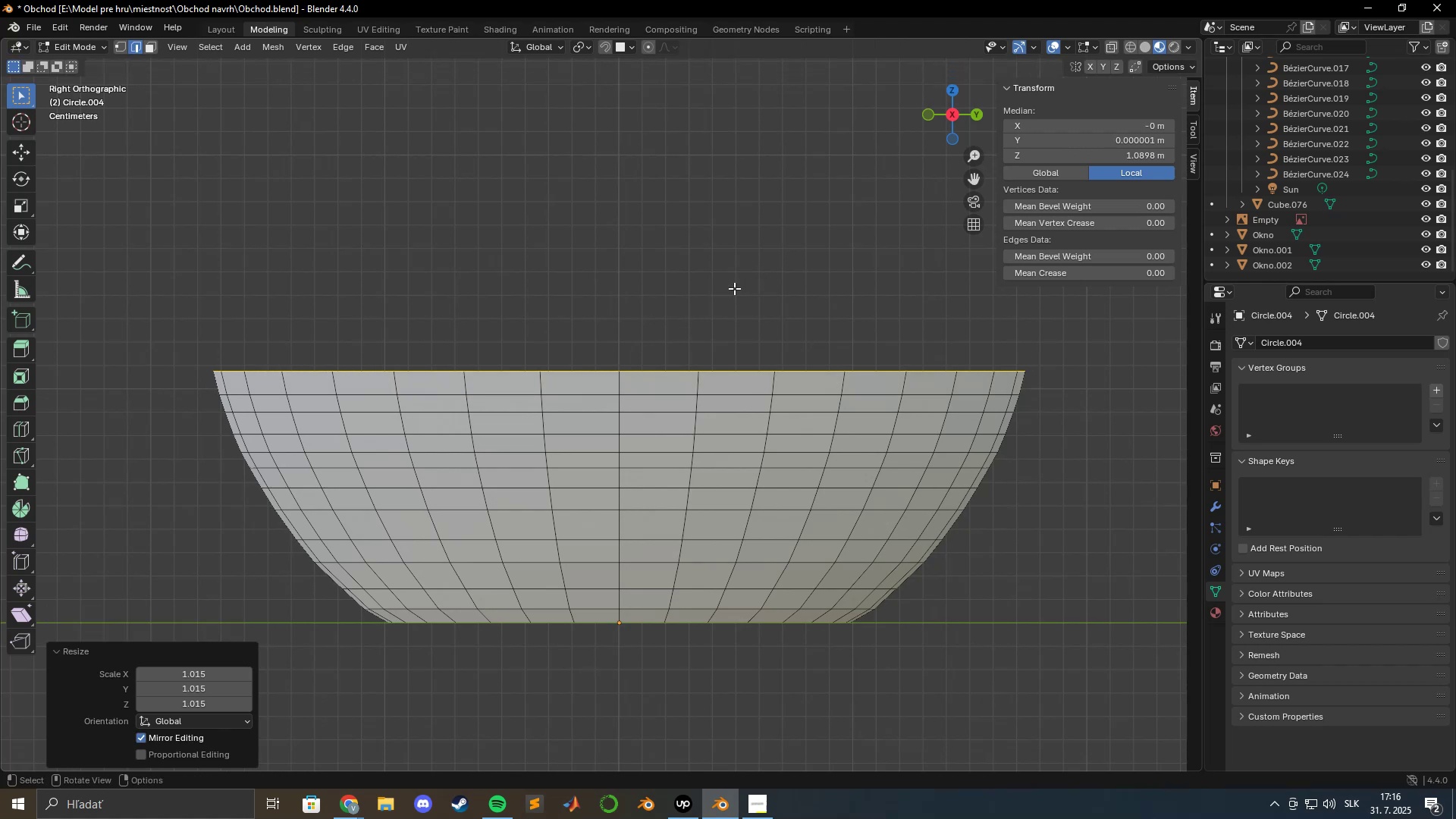 
type(ez)
 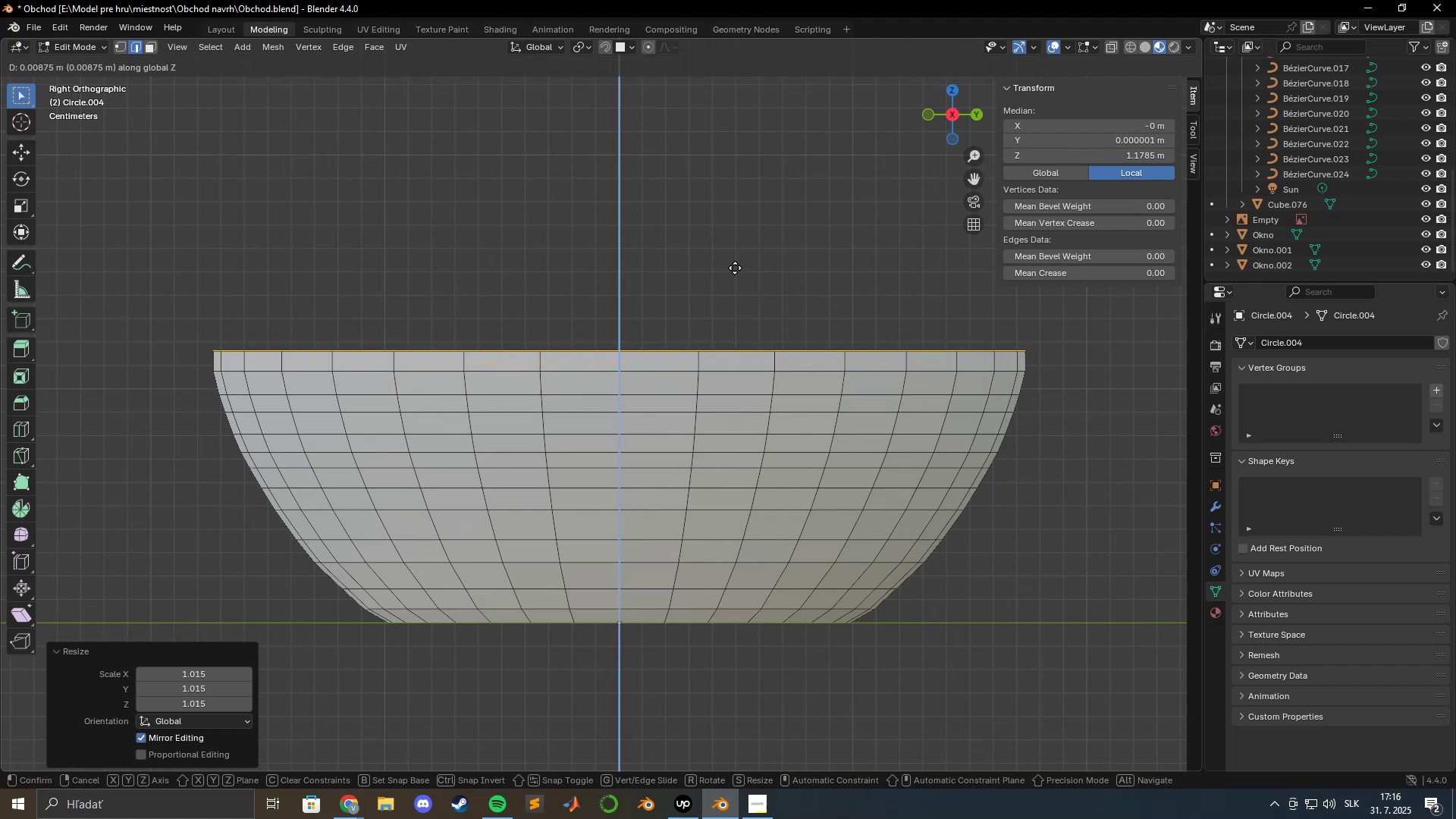 
left_click([736, 265])
 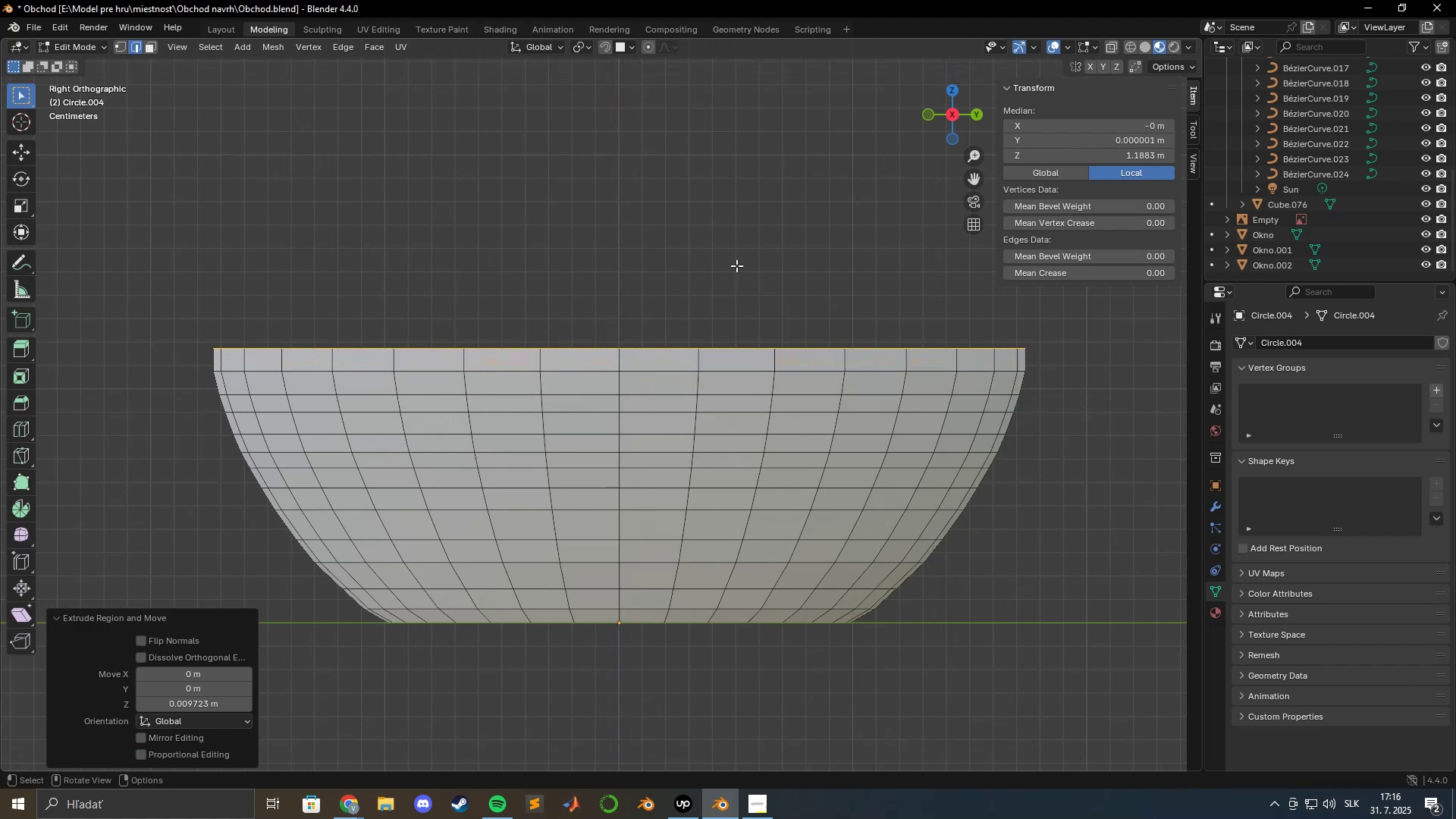 
key(S)
 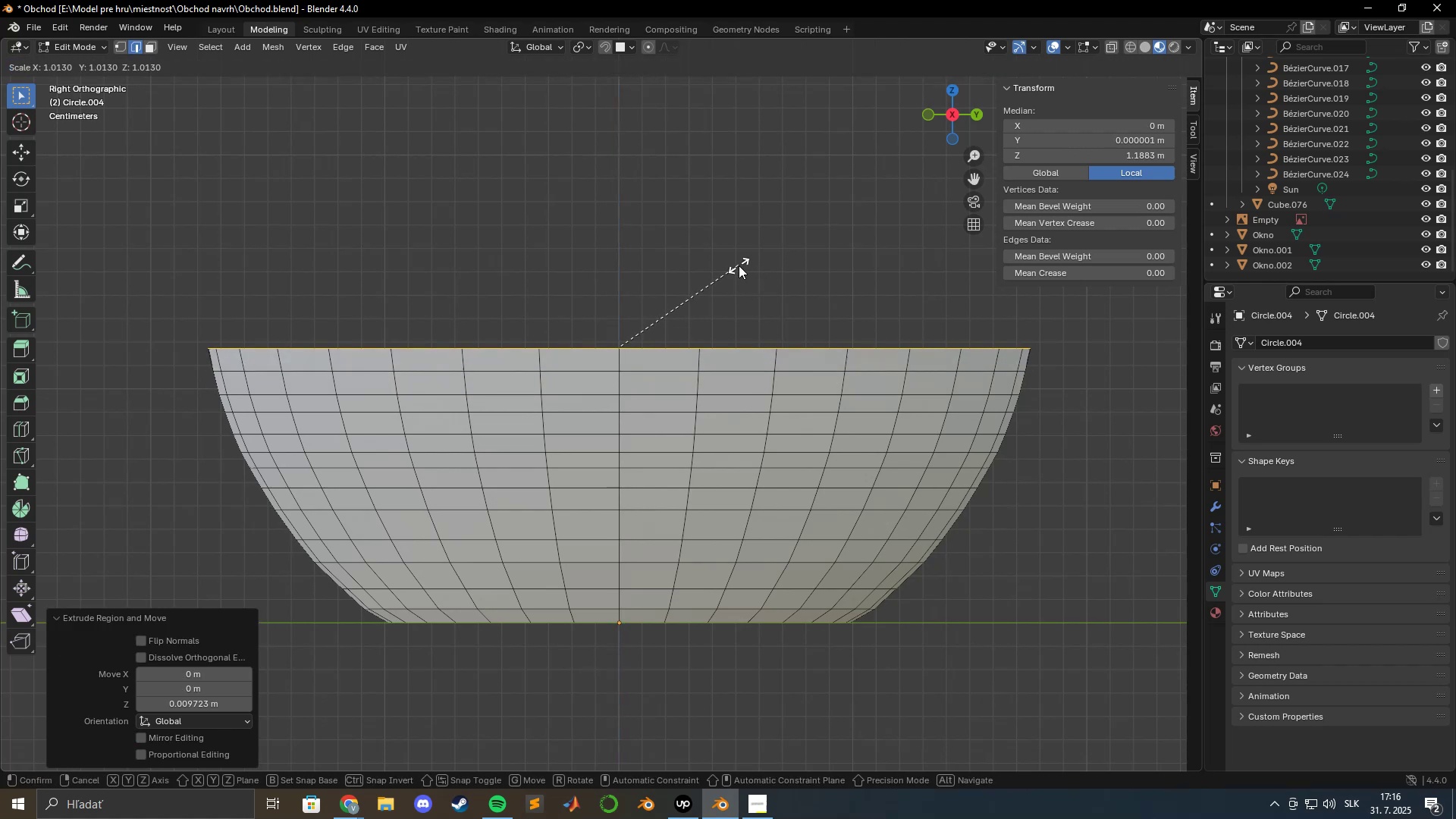 
hold_key(key=ShiftLeft, duration=1.5)
 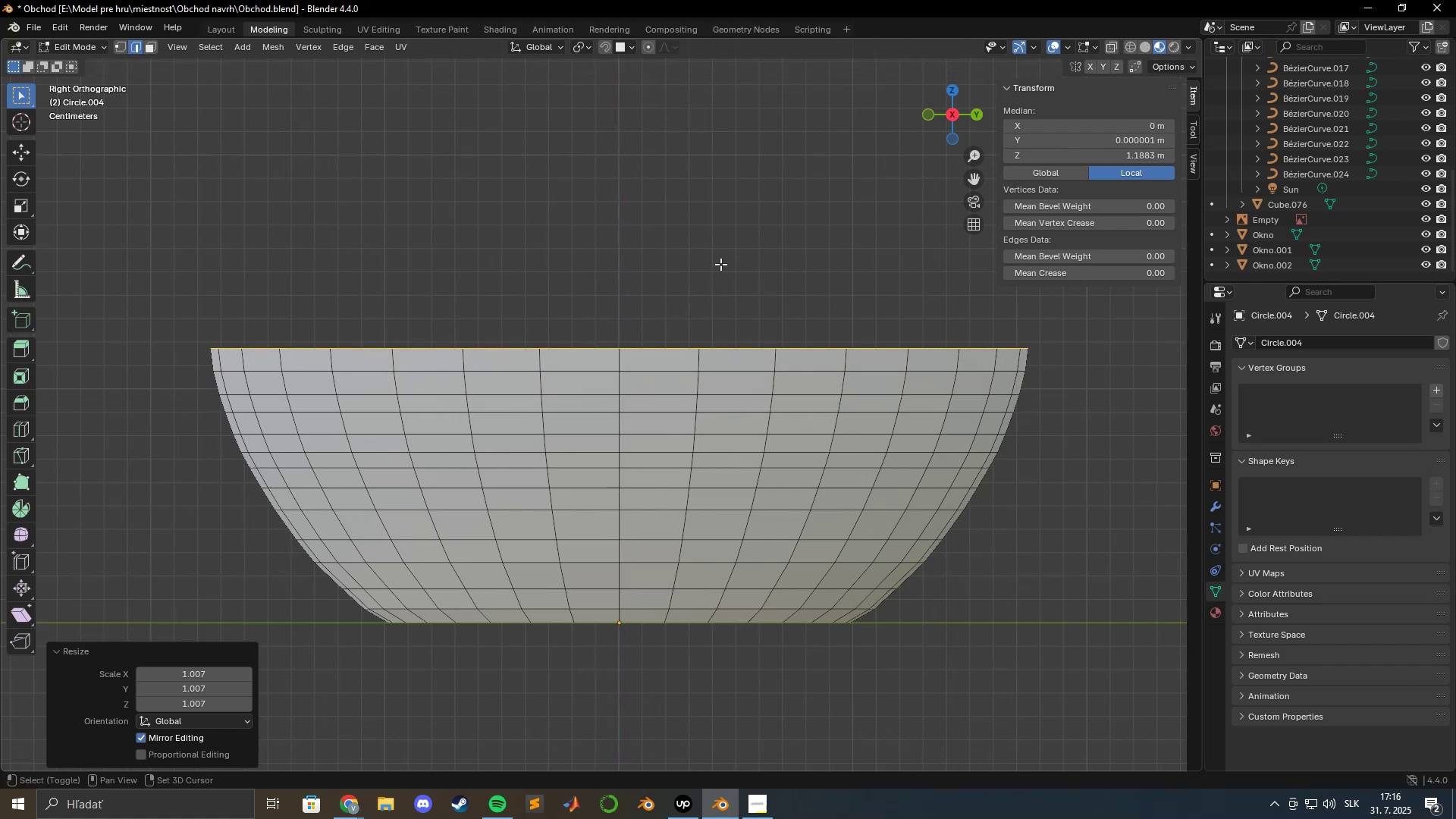 
hold_key(key=ShiftLeft, duration=0.55)
left_click([720, 264])
 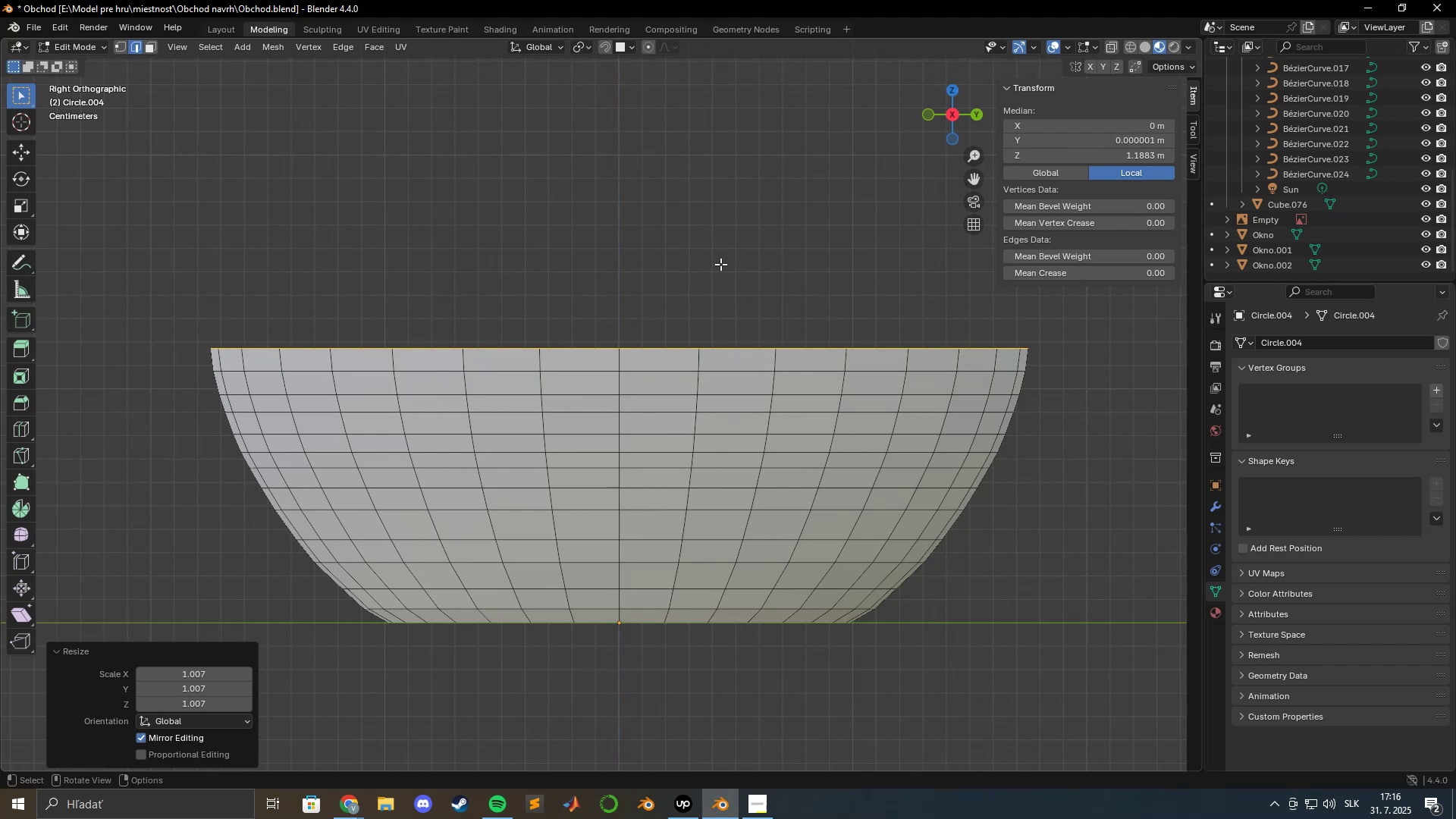 
hold_key(key=ShiftLeft, duration=0.54)
 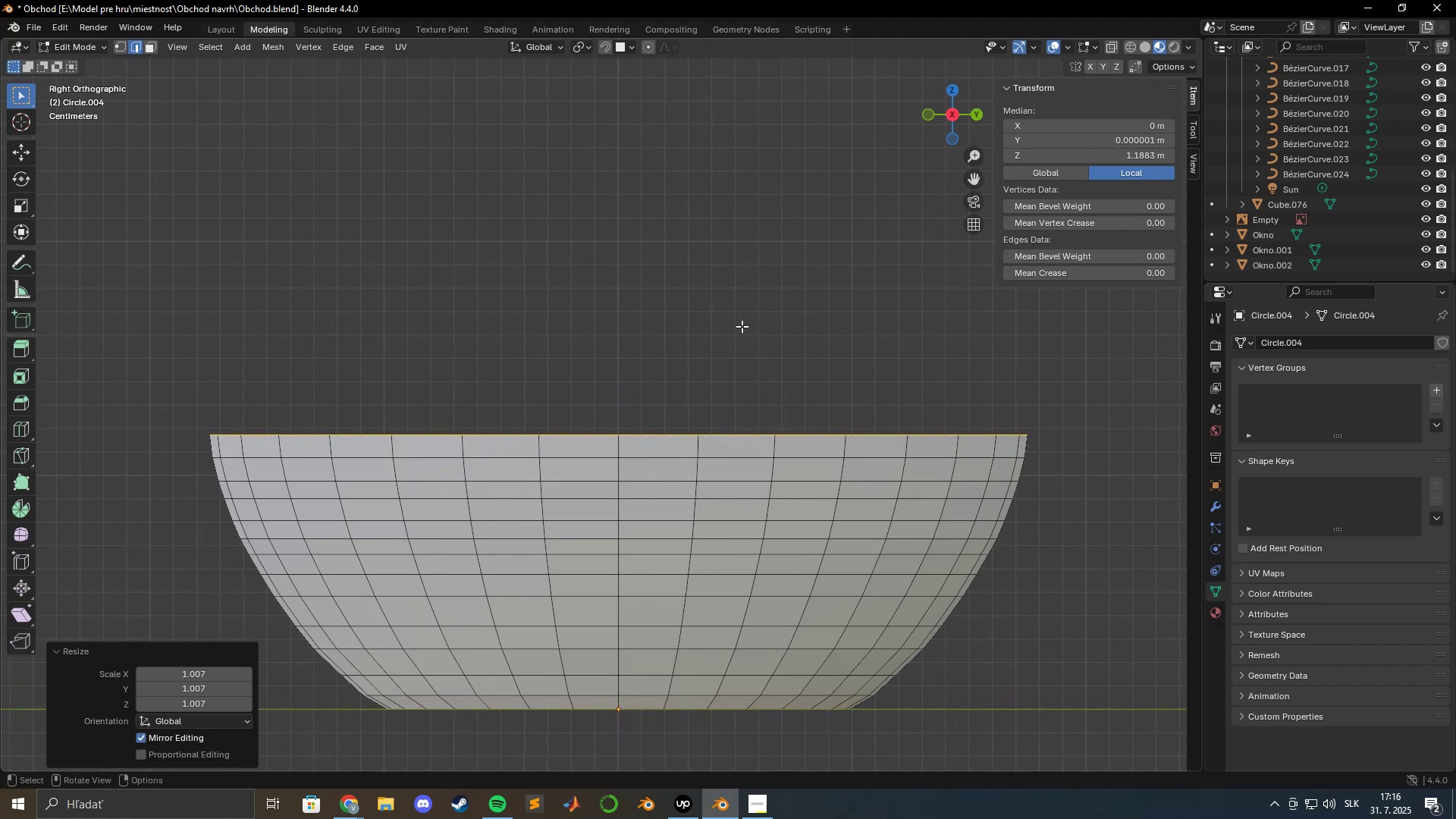 
type(ez)
 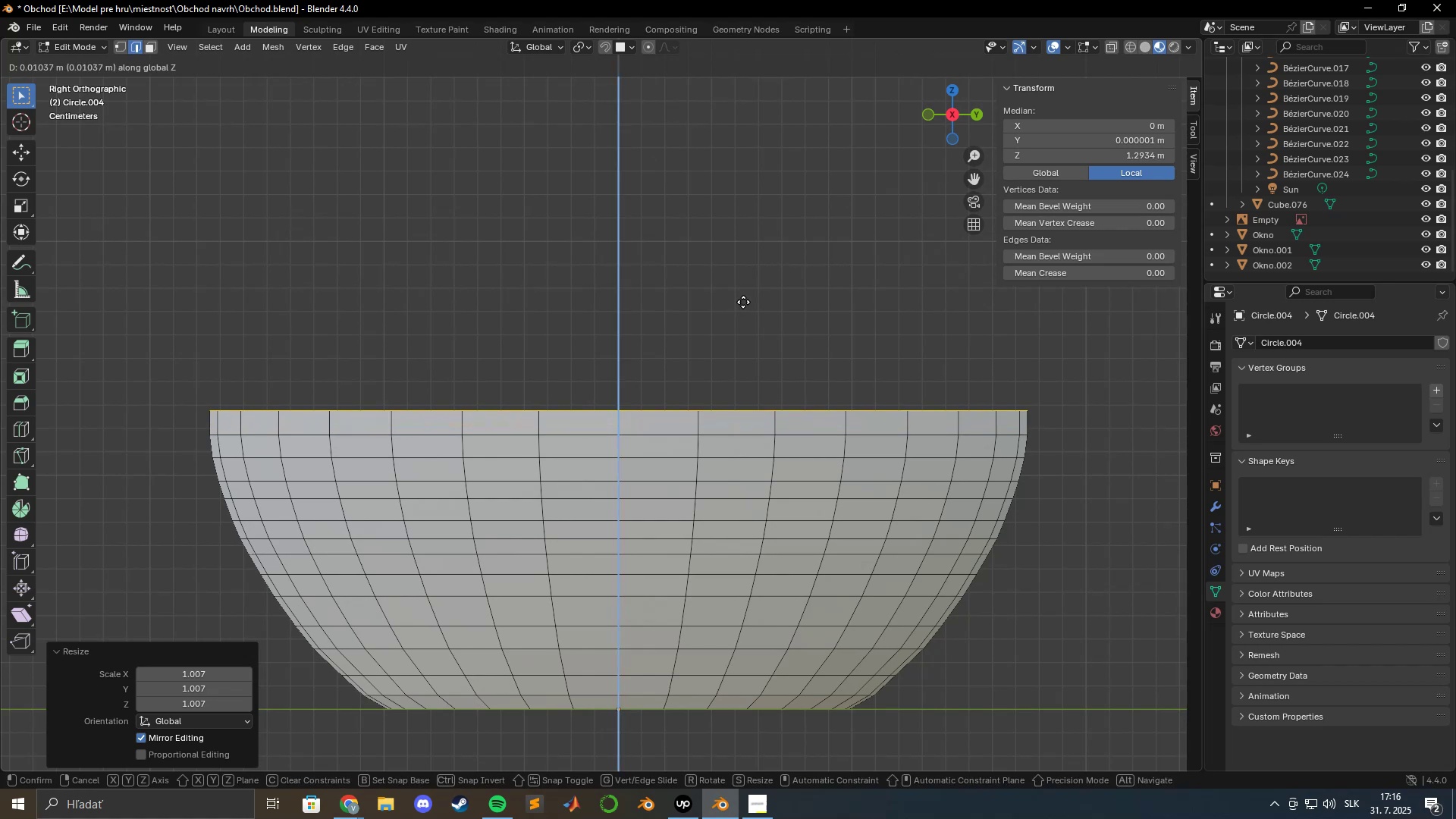 
left_click([743, 302])
 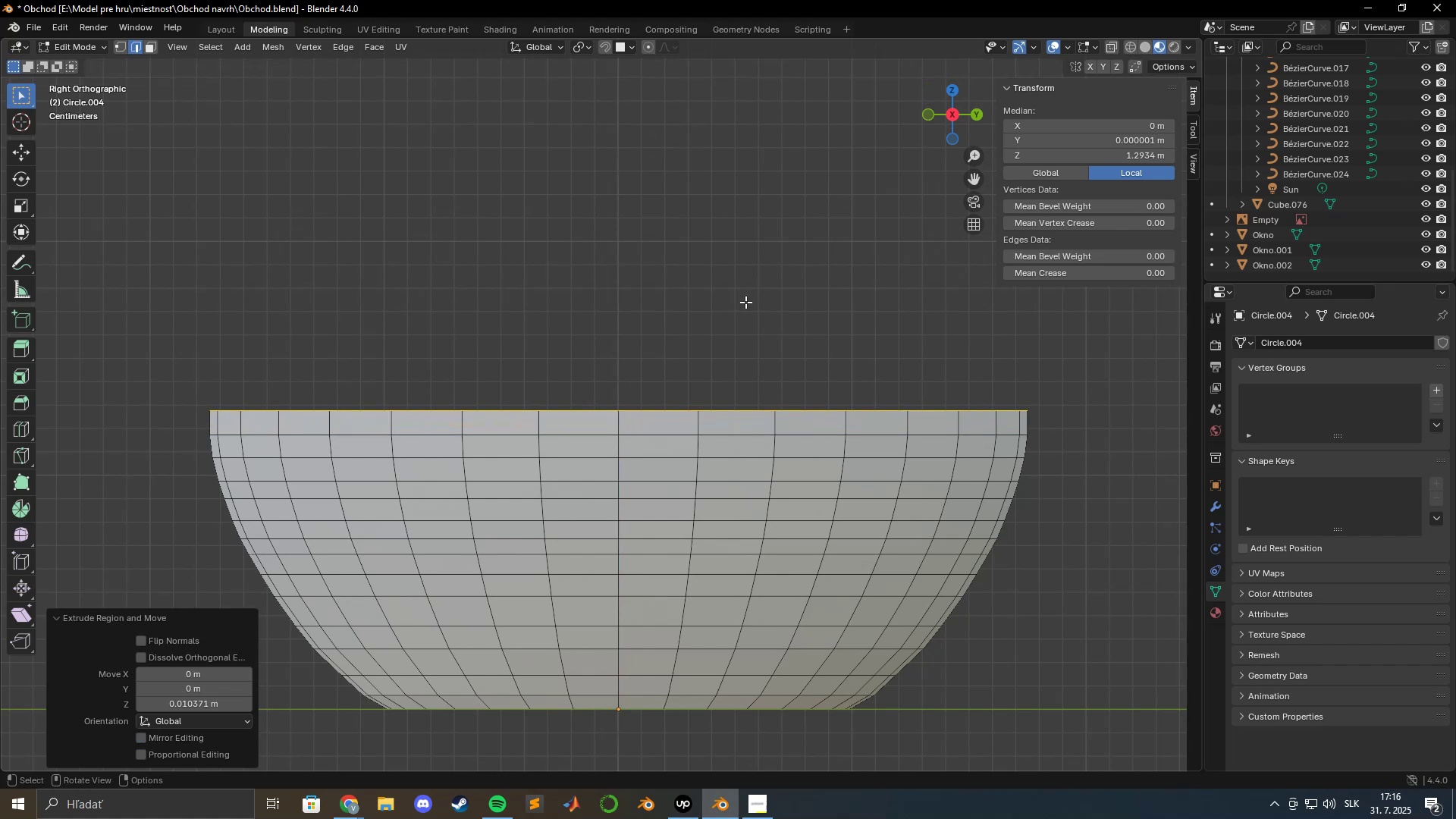 
key(S)
 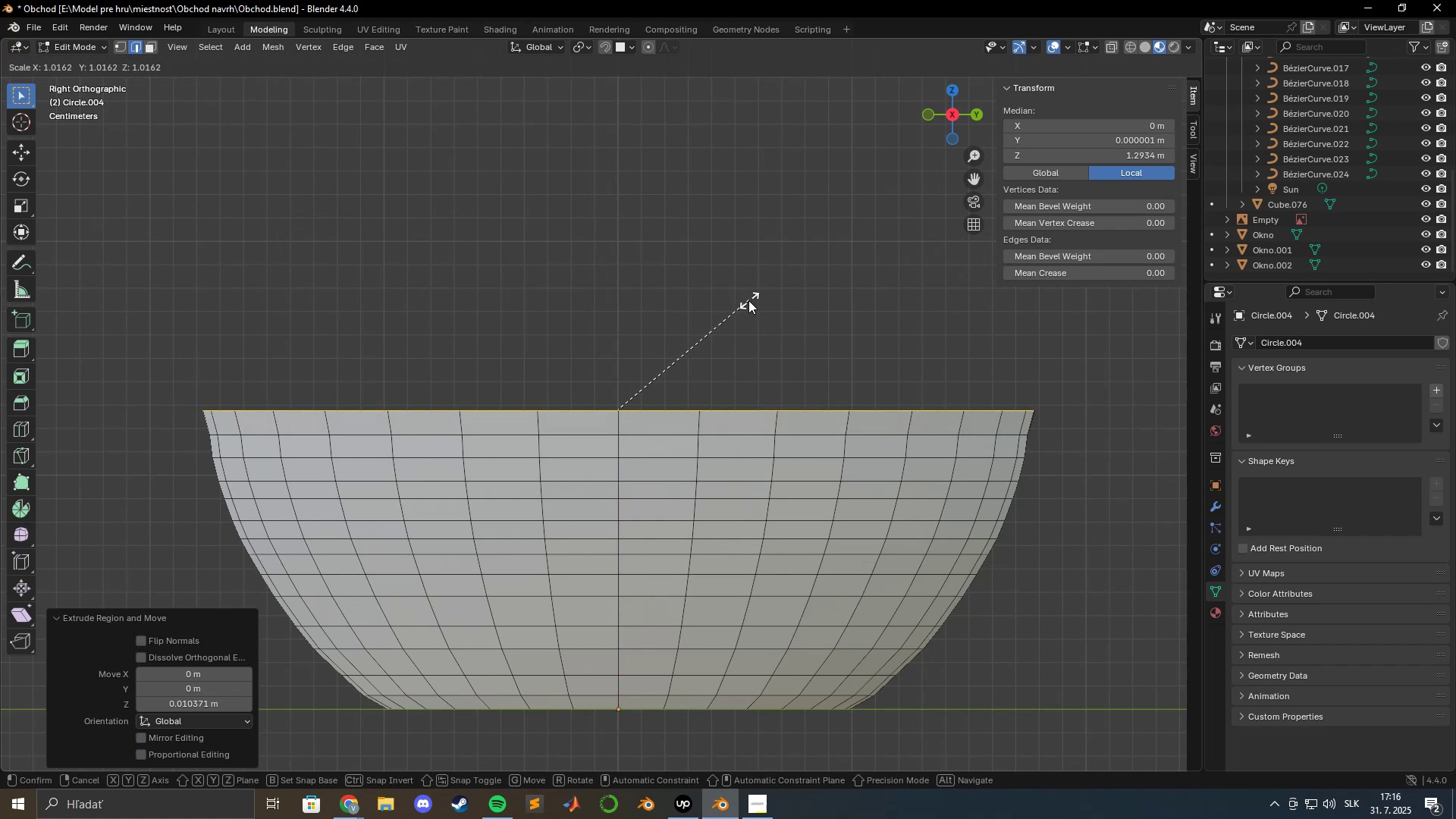 
hold_key(key=ShiftLeft, duration=1.52)
 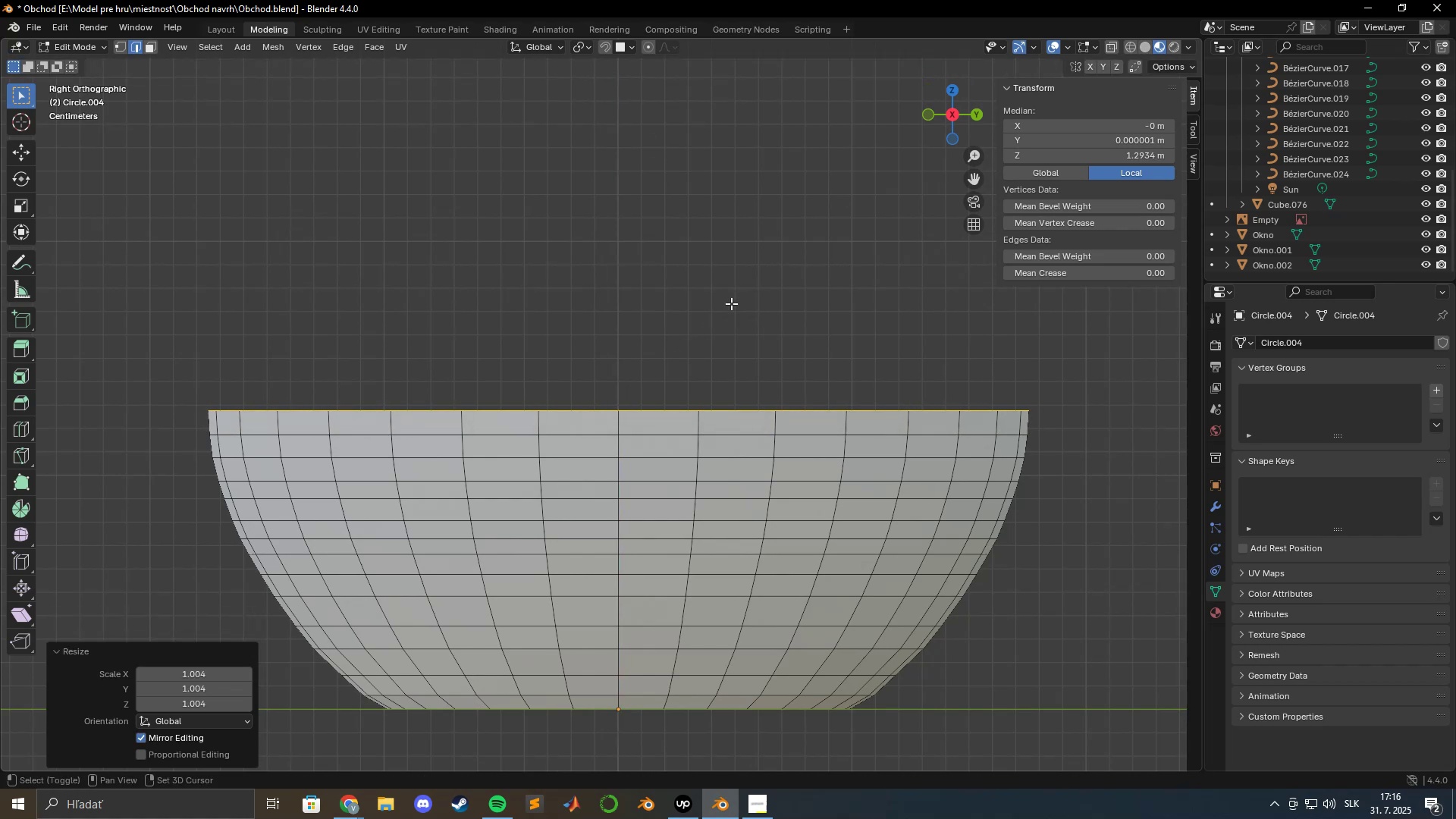 
left_click([731, 303])
 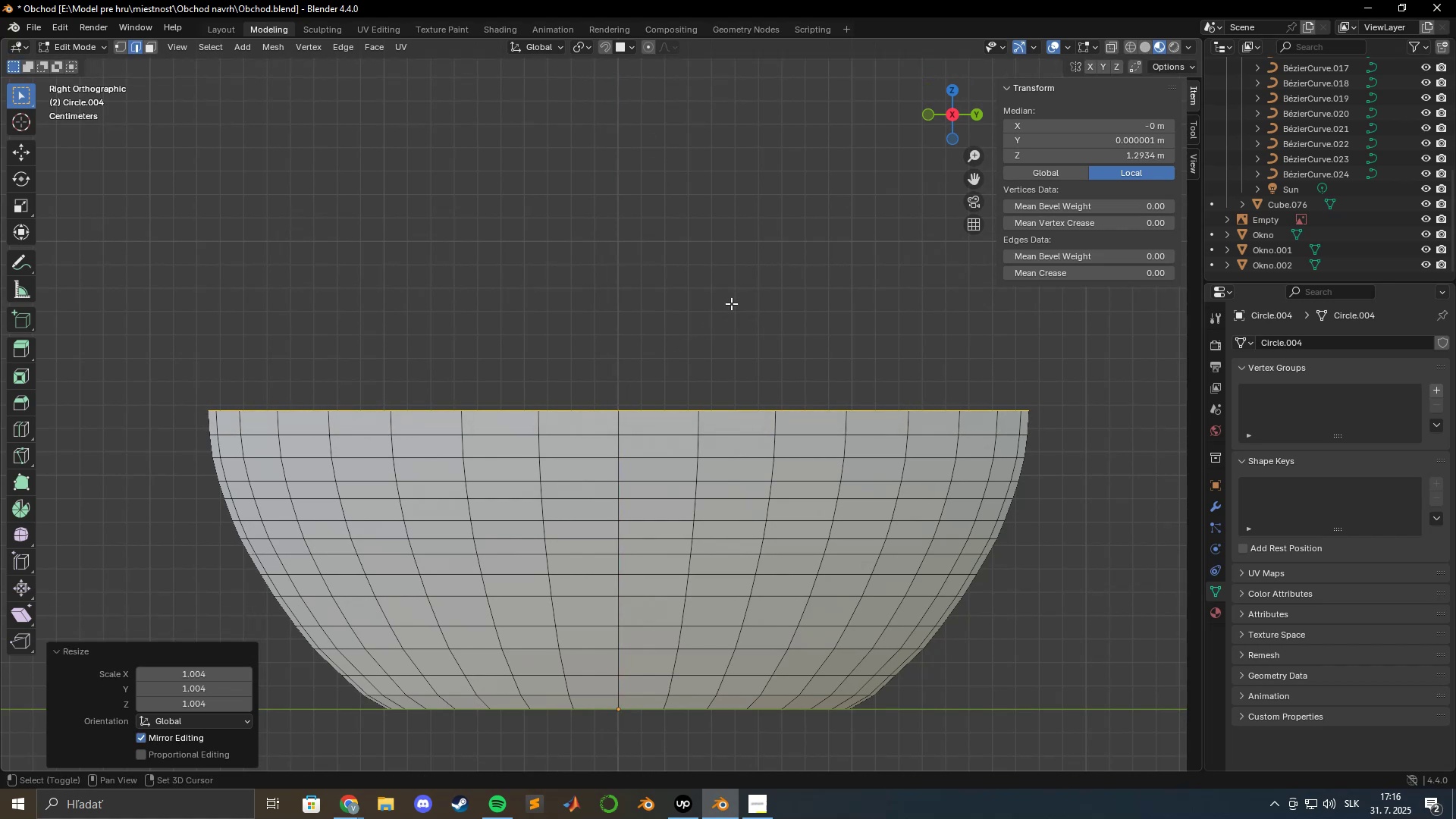 
type(ez)
 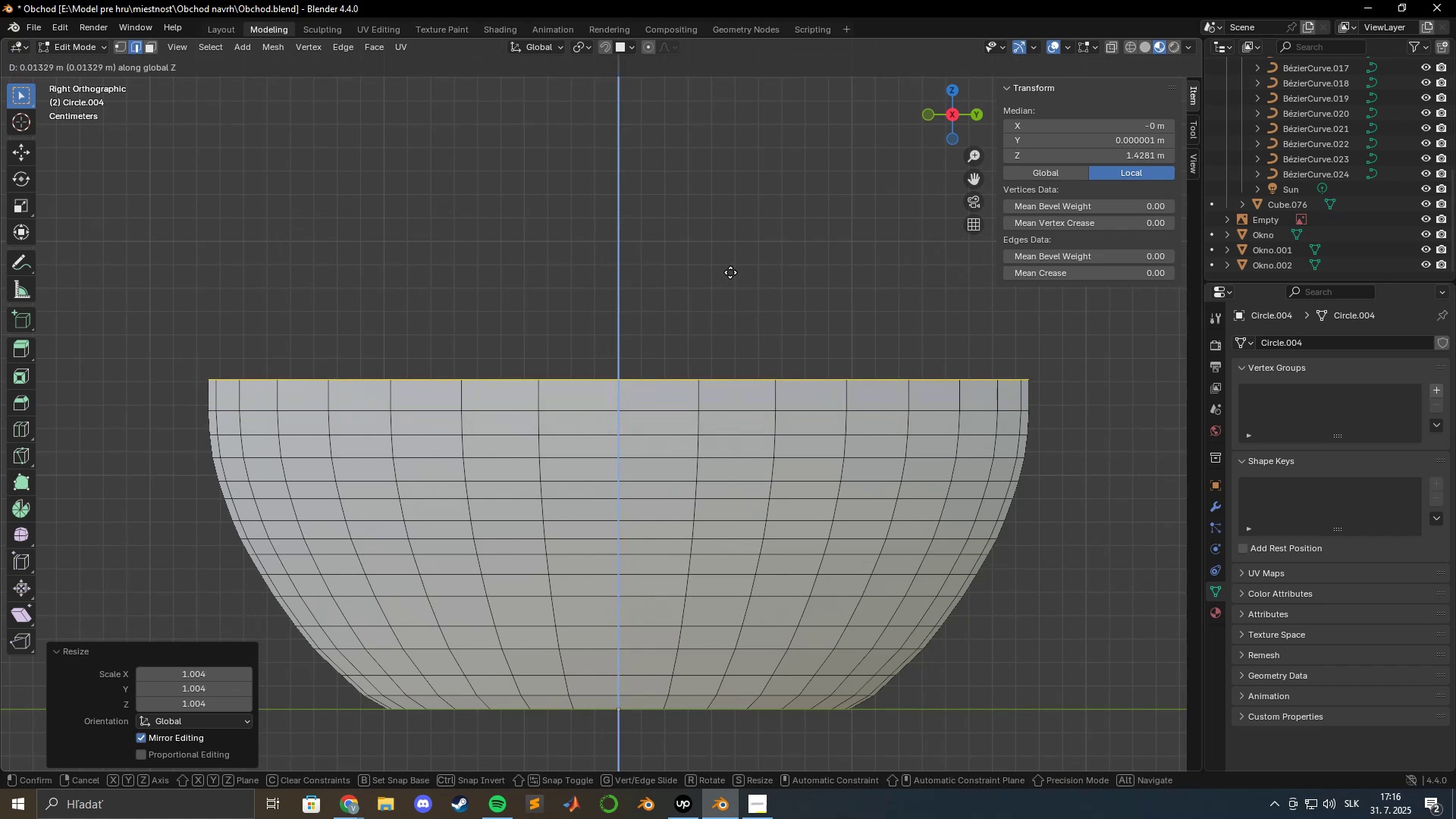 
left_click([730, 272])
 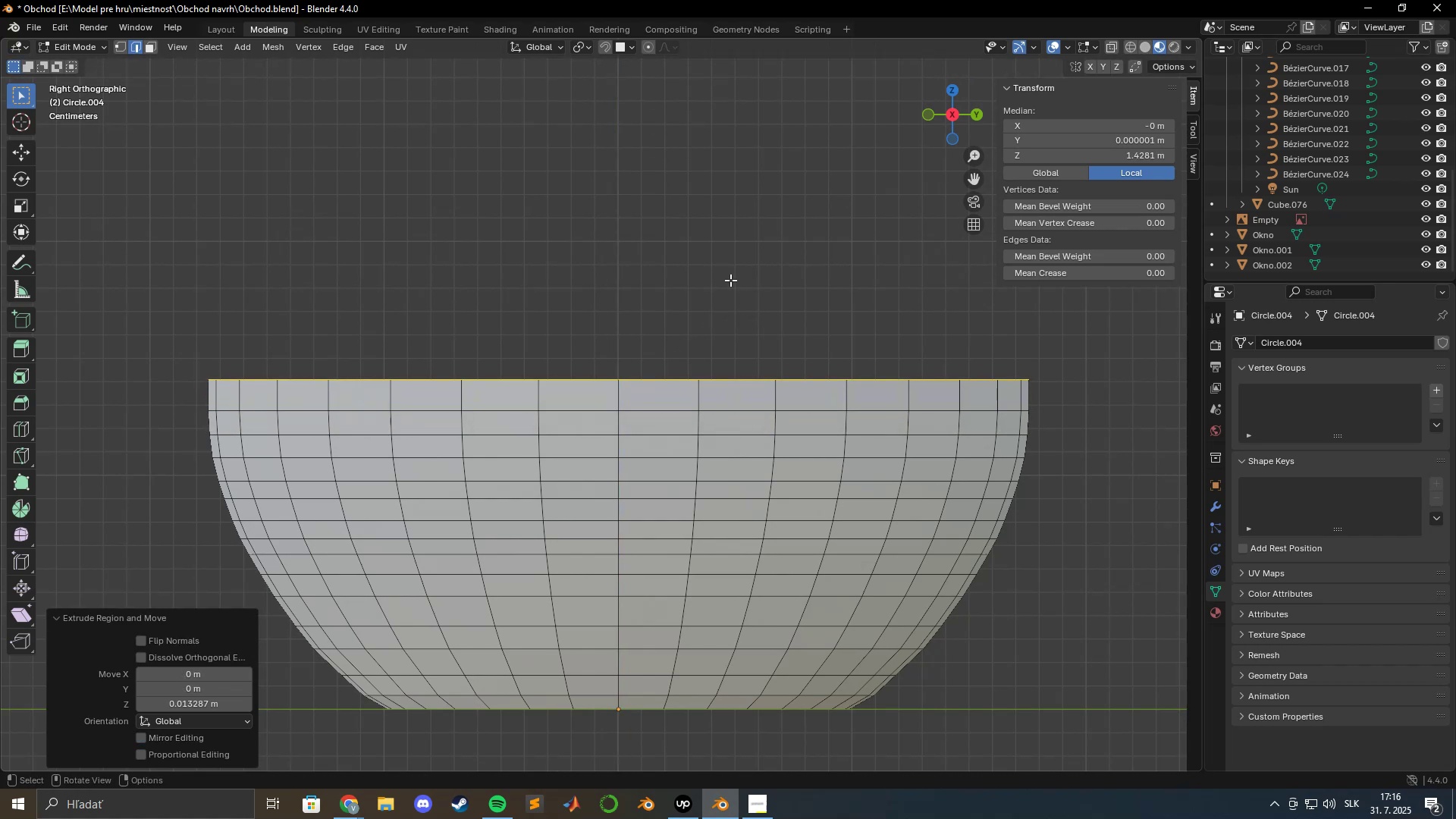 
hold_key(key=ShiftLeft, duration=1.07)
 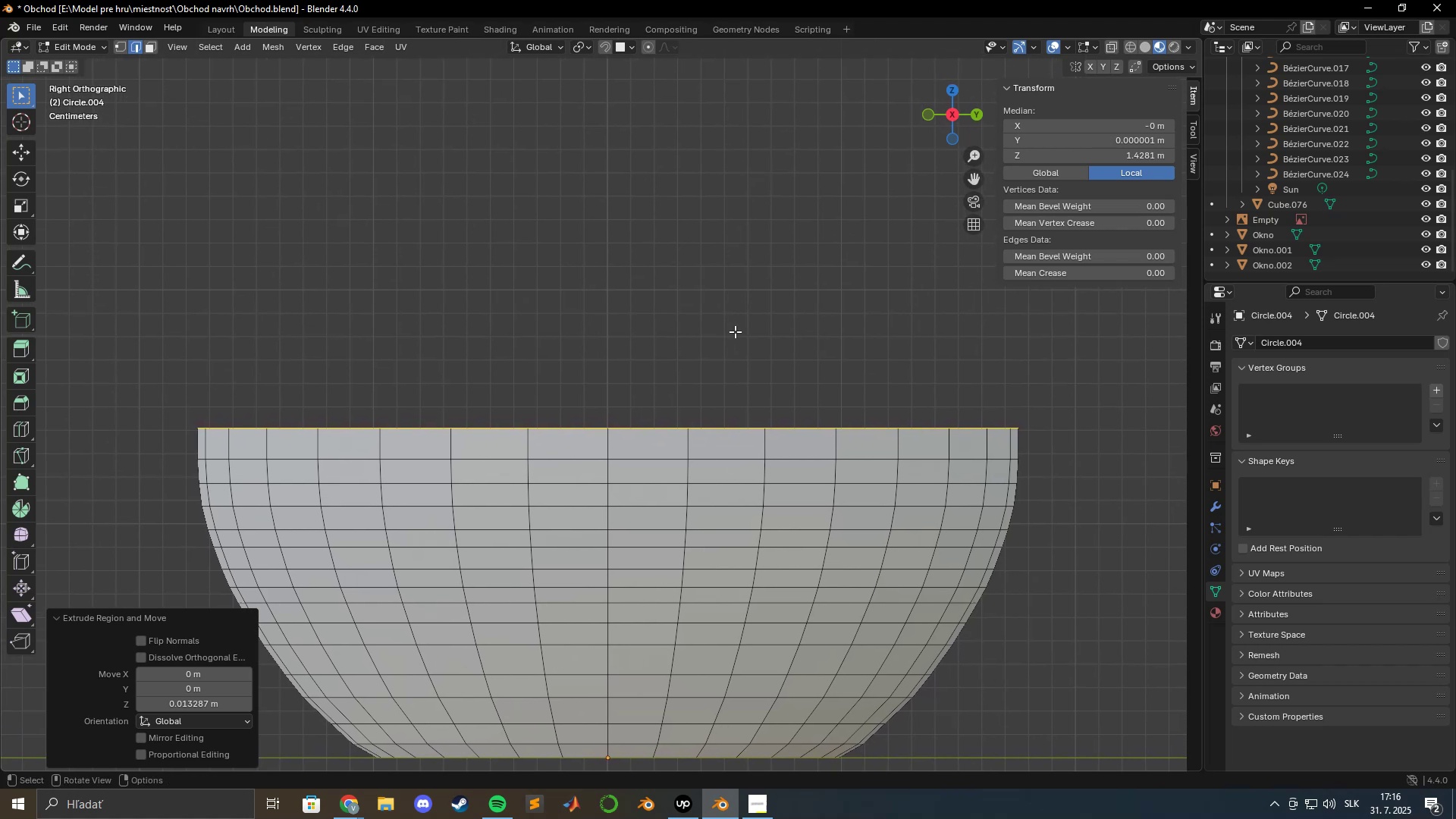 
type(ez)
 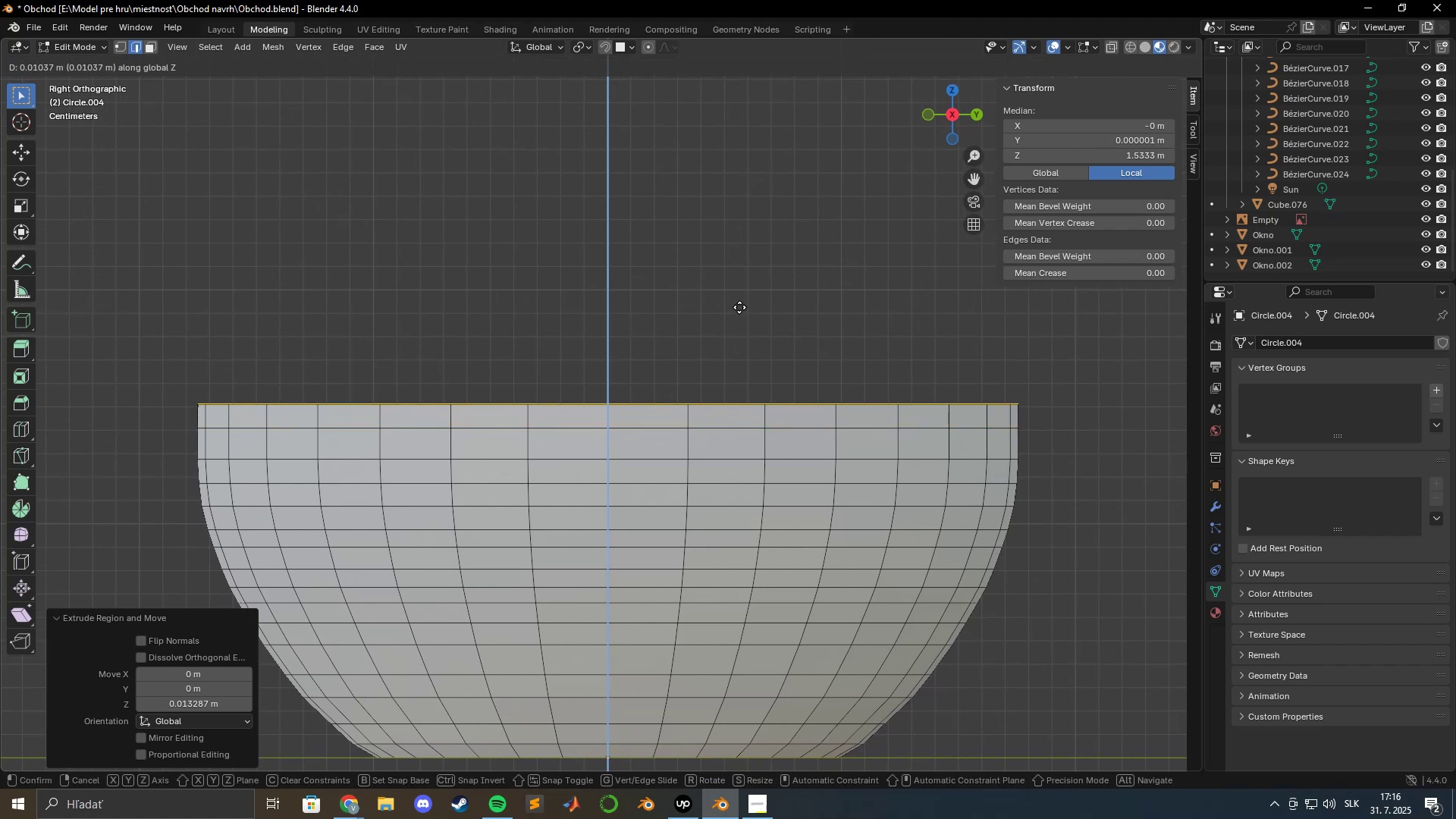 
left_click([741, 301])
 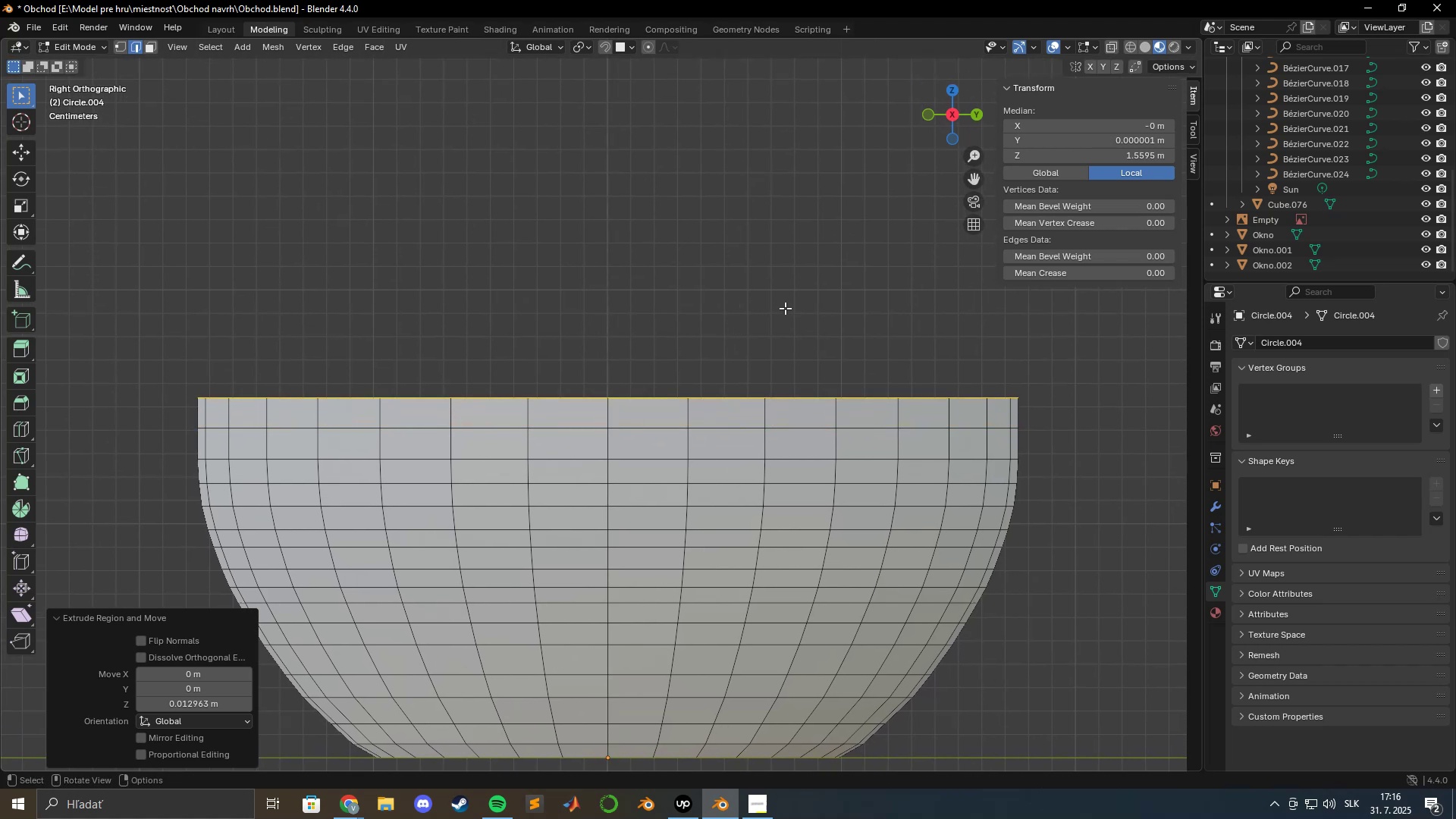 
key(S)
 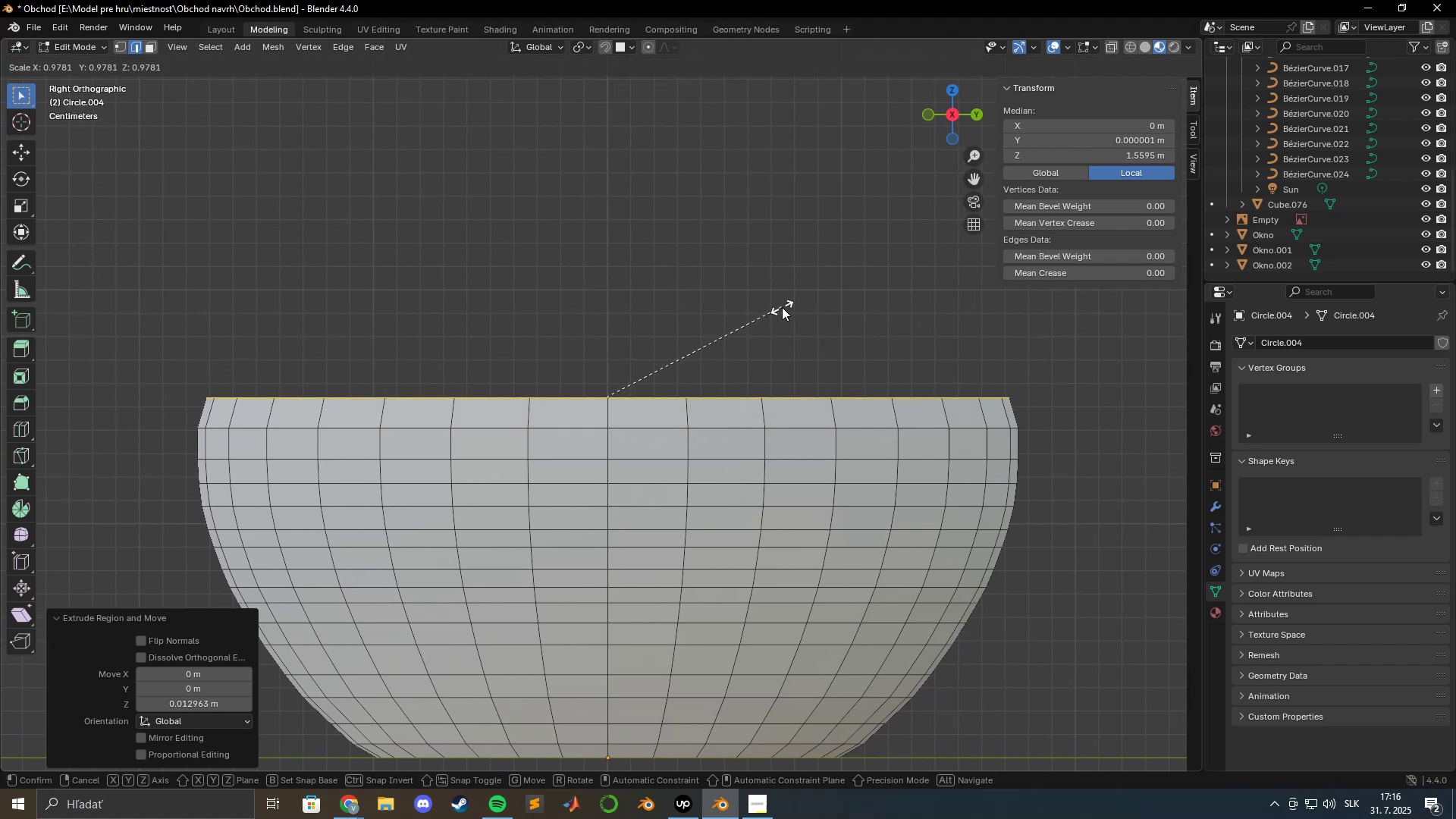 
left_click([782, 307])
 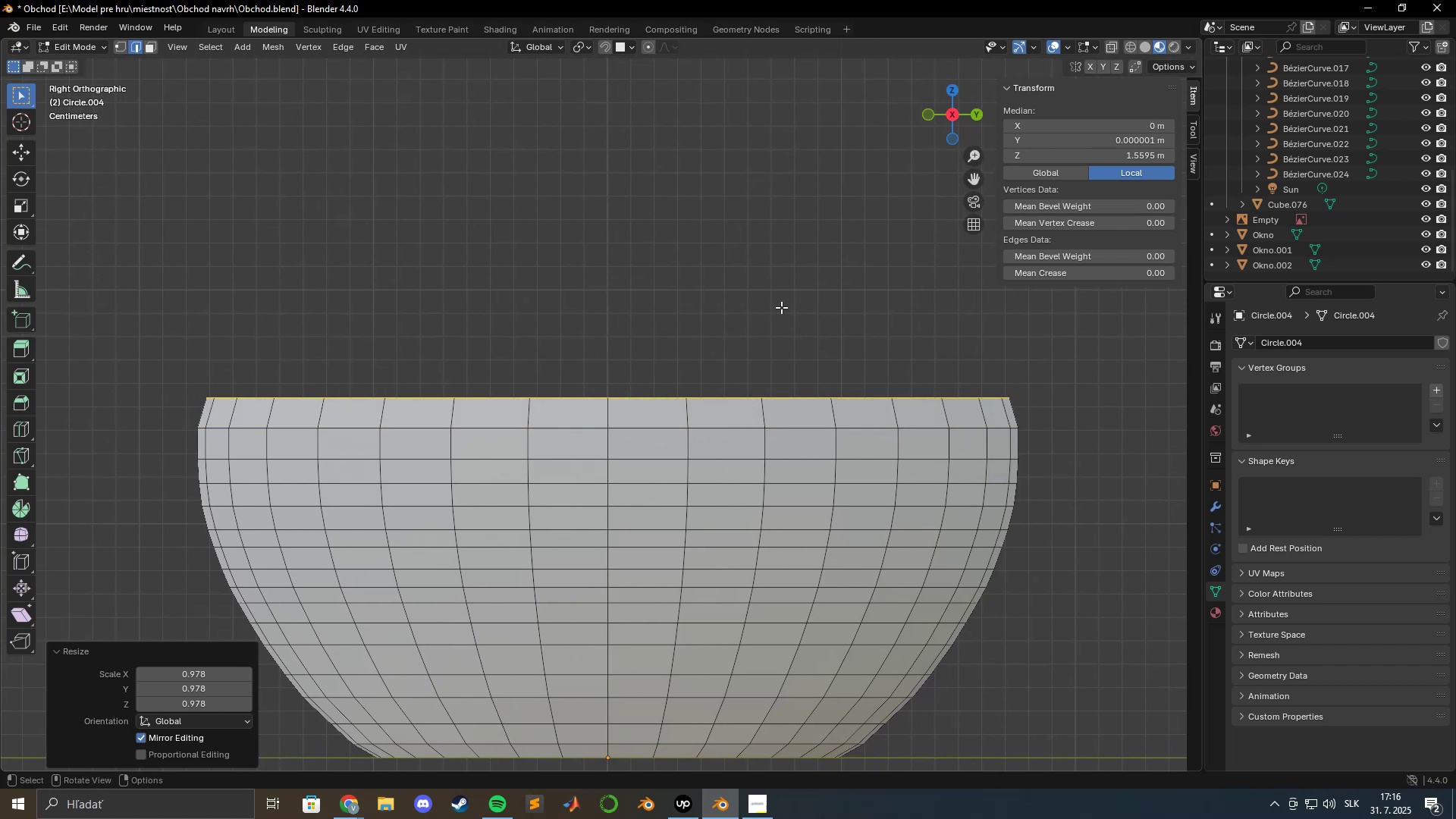 
type(ez)
 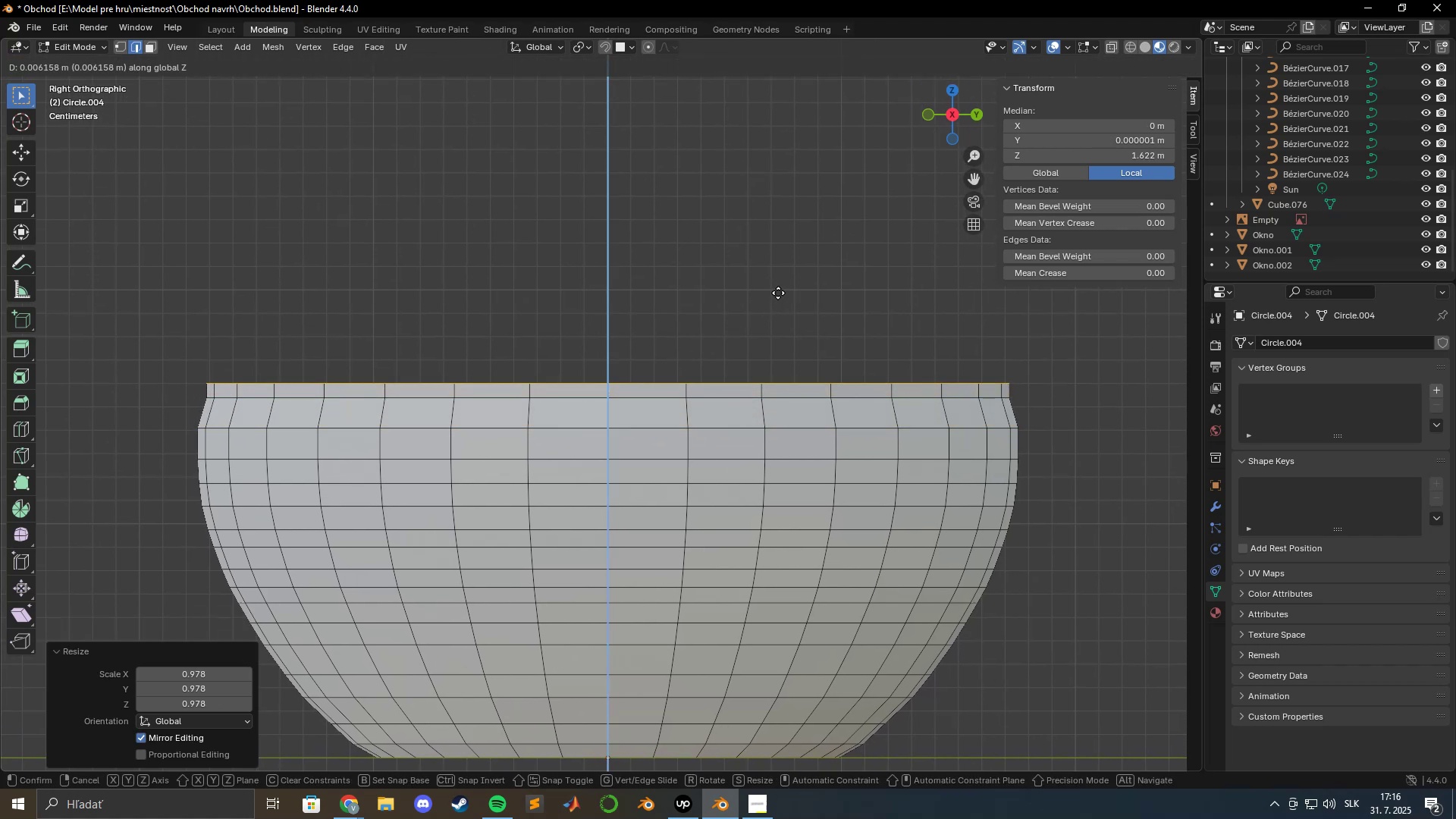 
left_click([778, 290])
 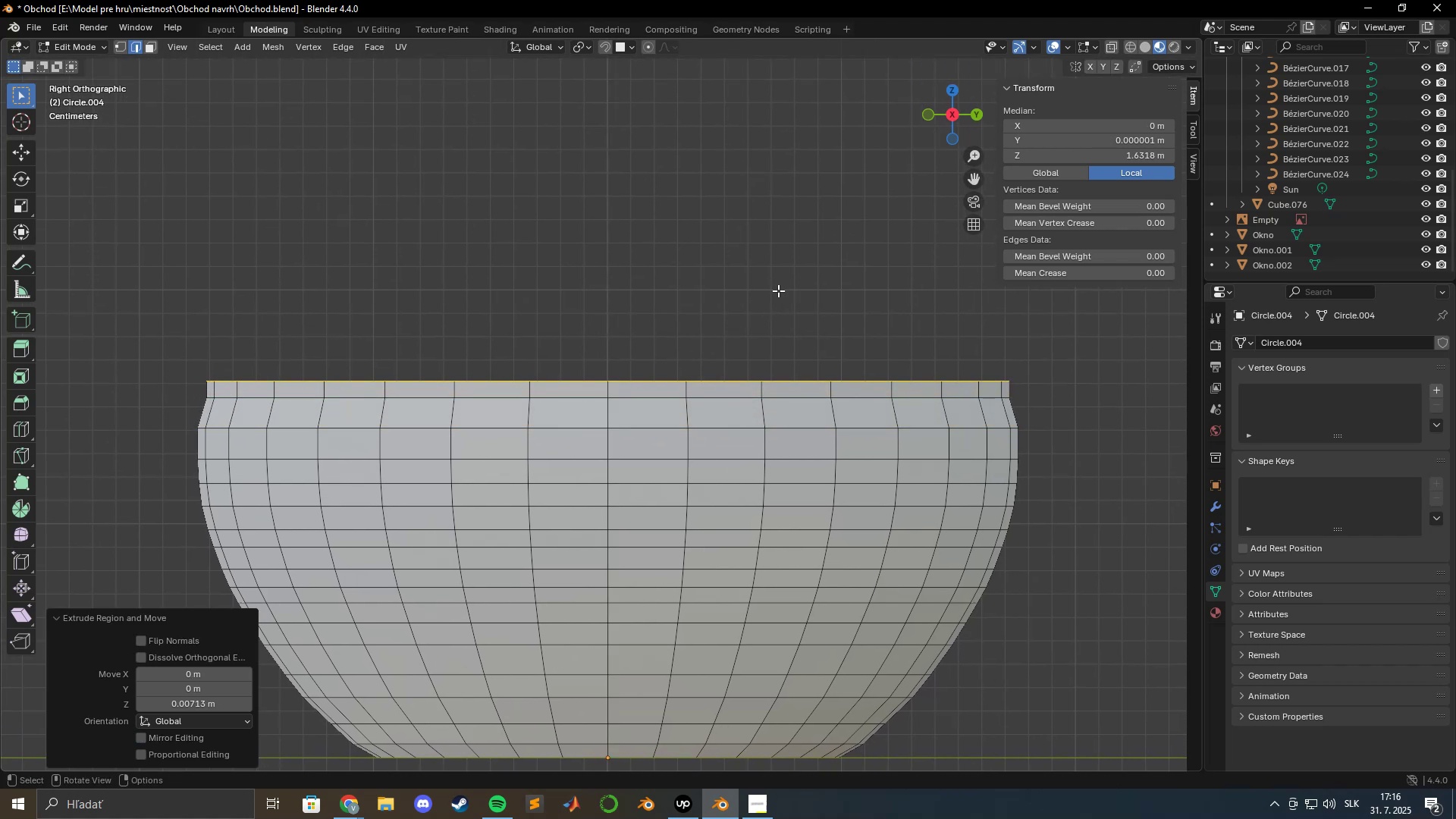 
key(S)
 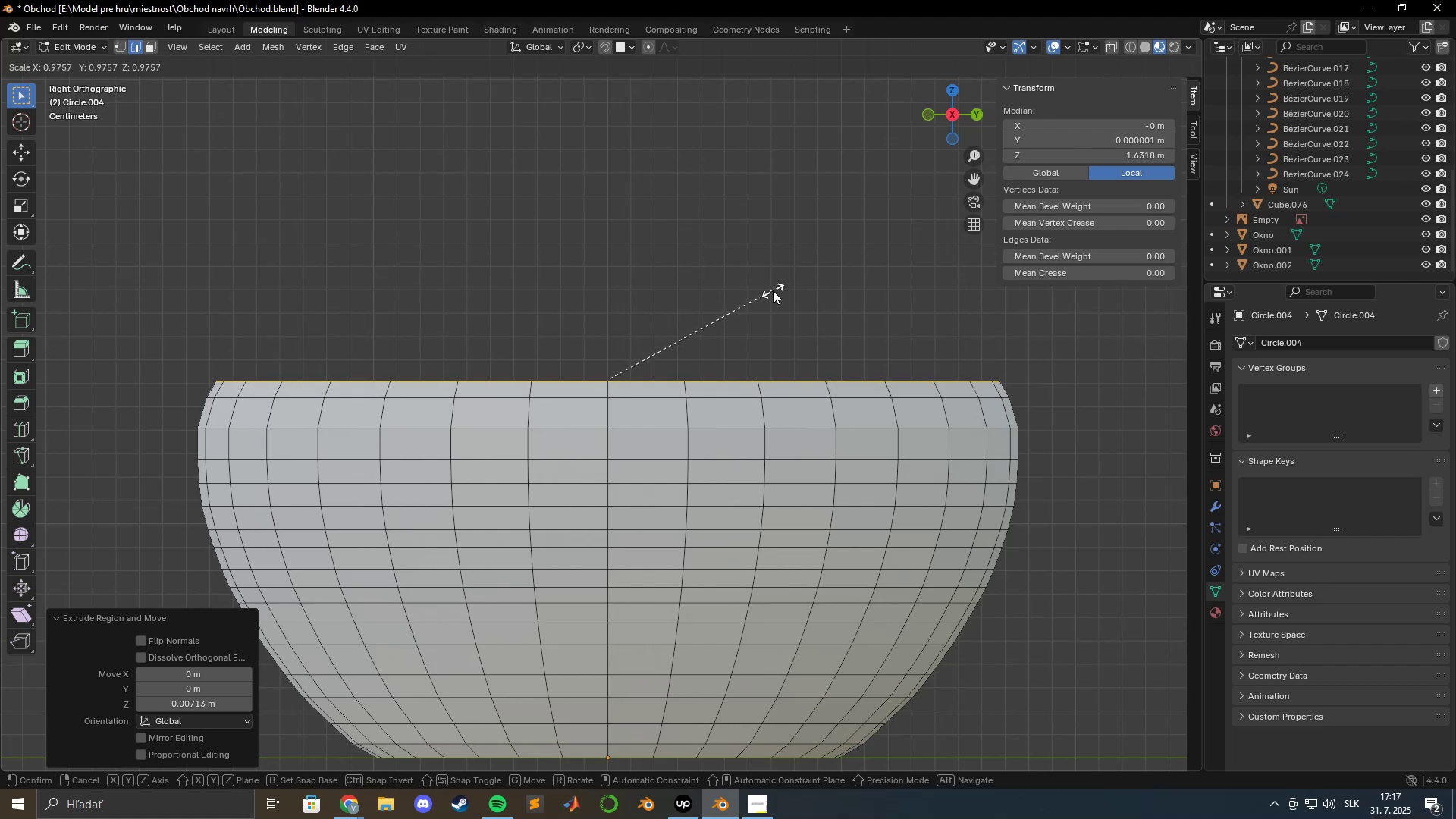 
left_click([773, 290])
 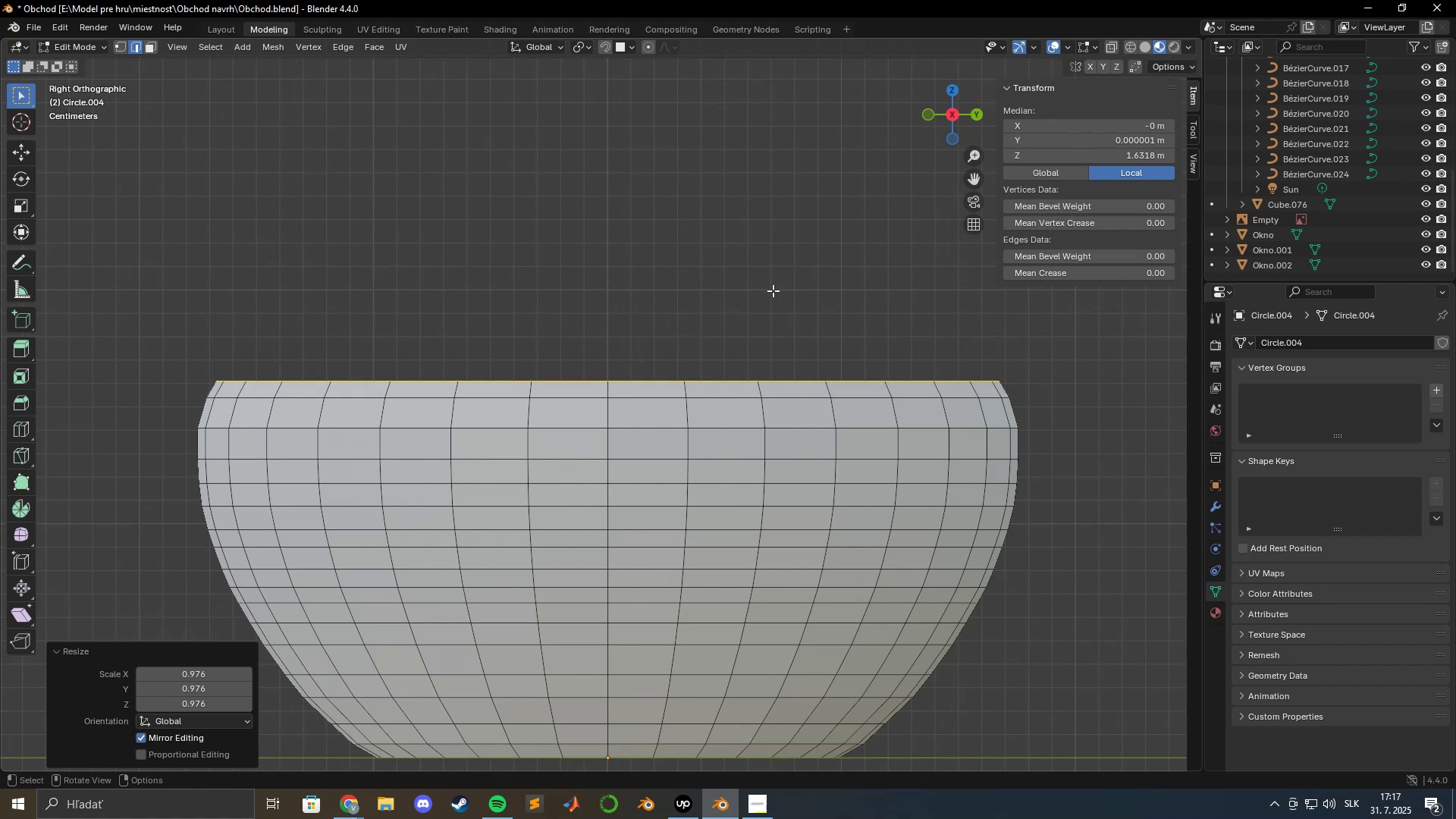 
type(ez)
 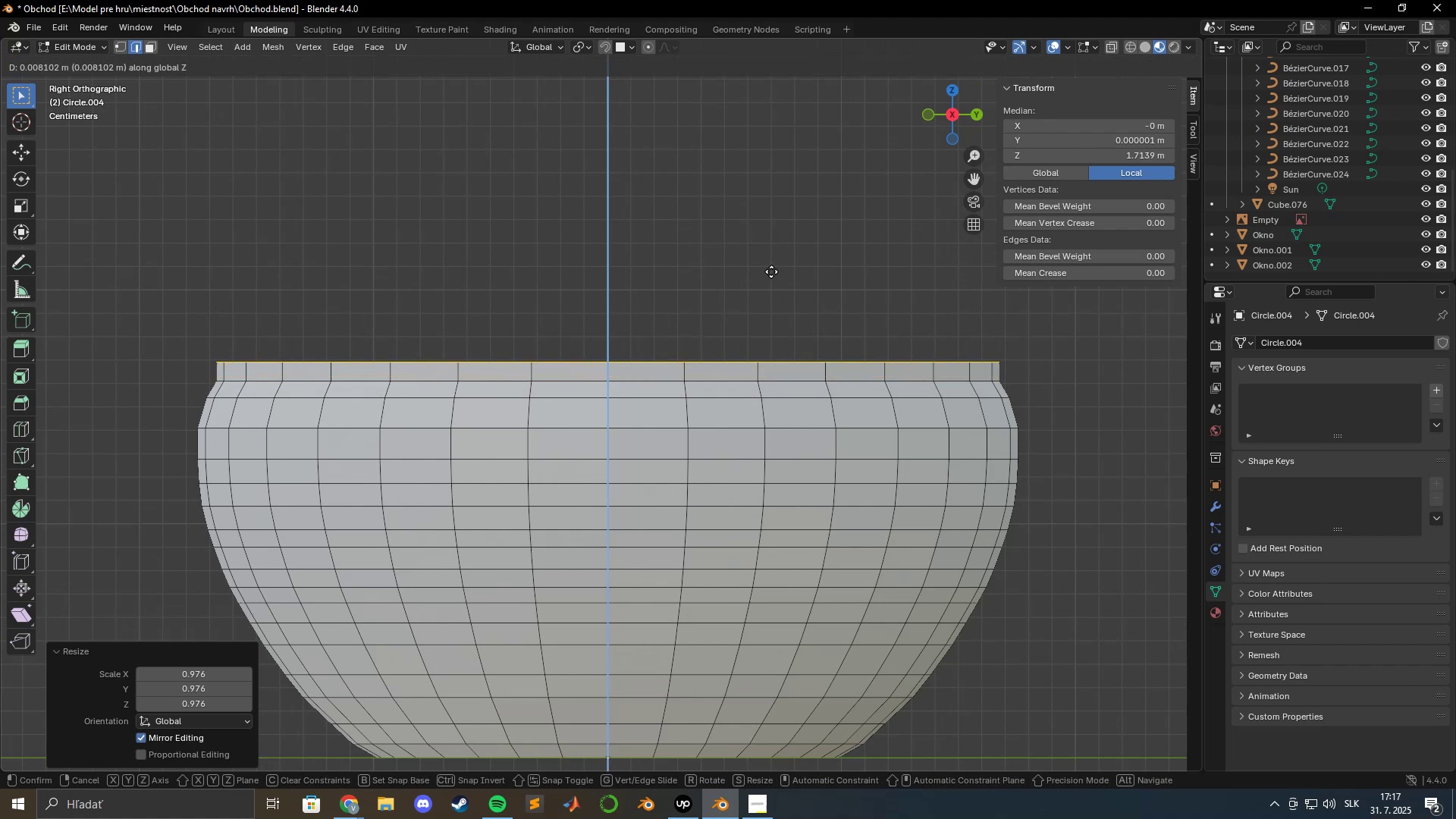 
left_click([771, 271])
 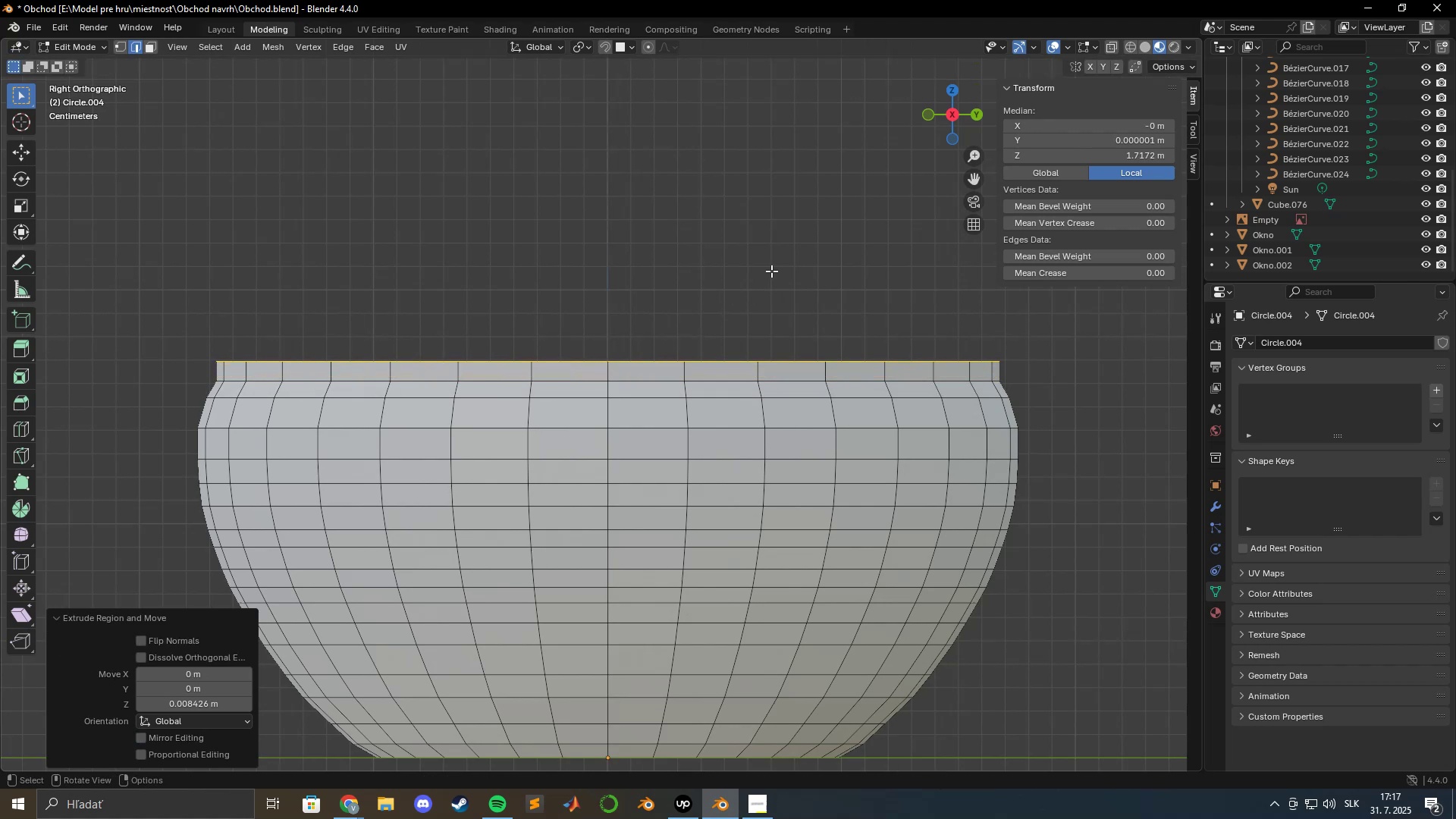 
key(S)
 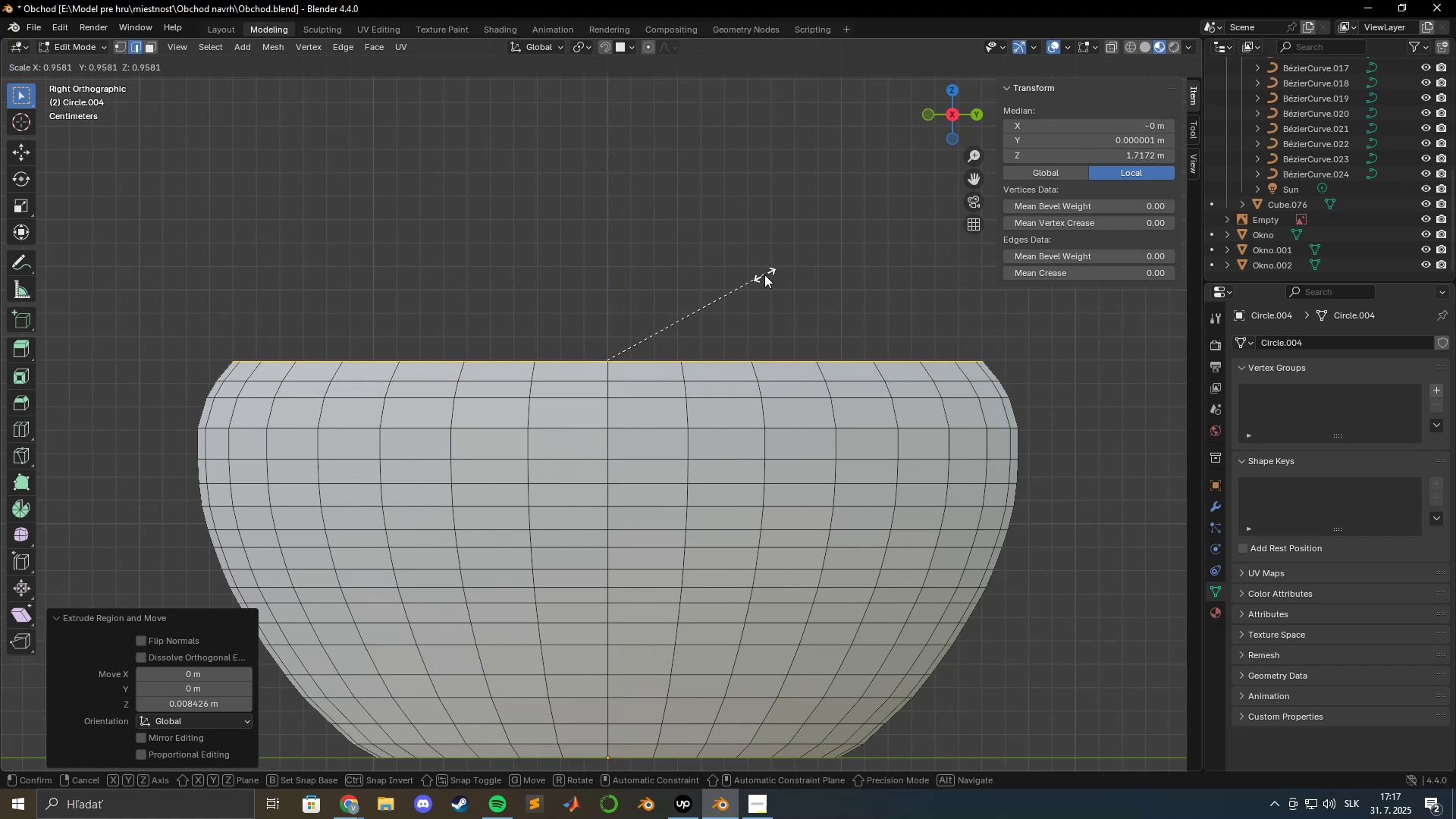 
left_click([764, 275])
 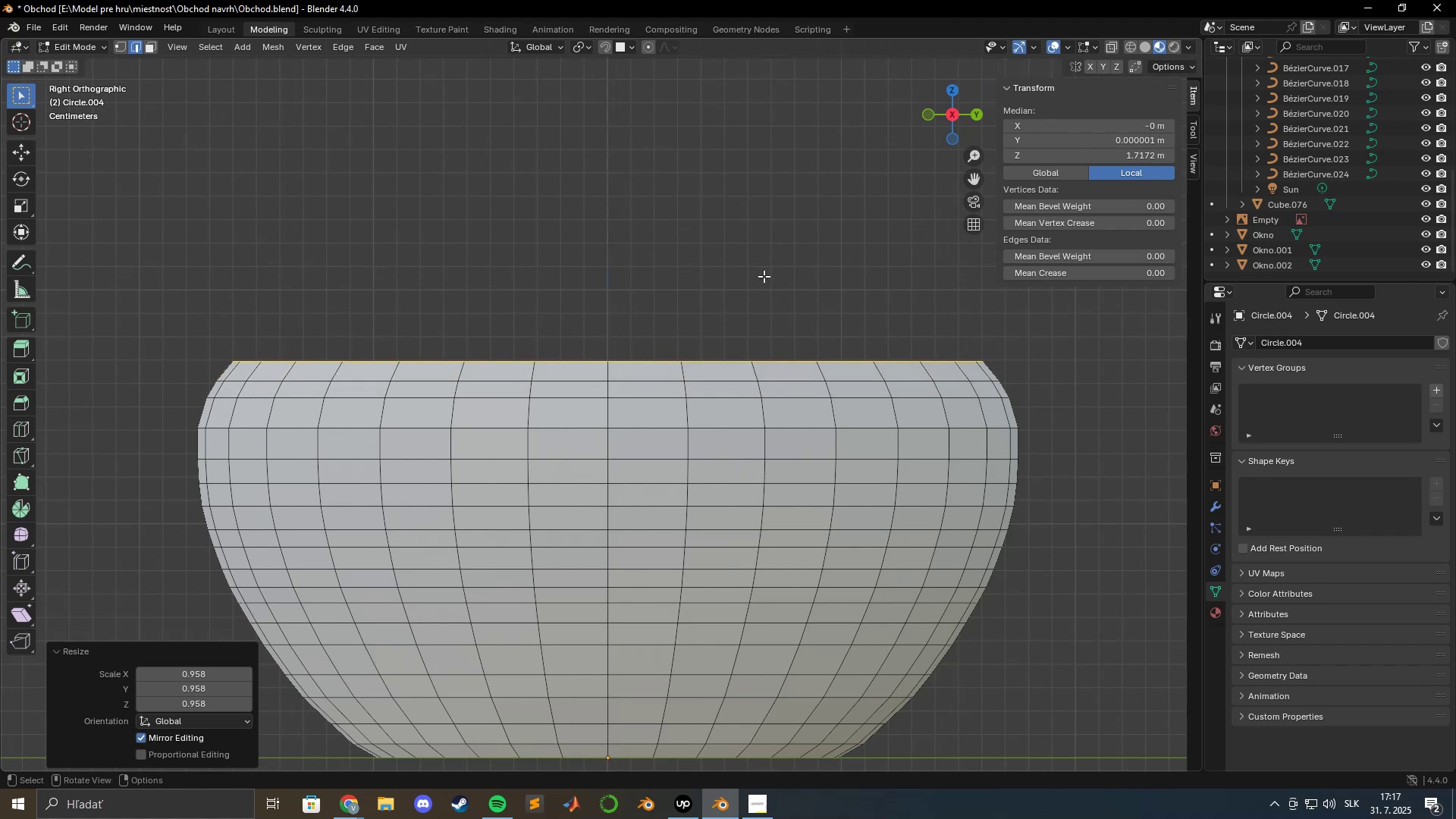 
type(ezs)
 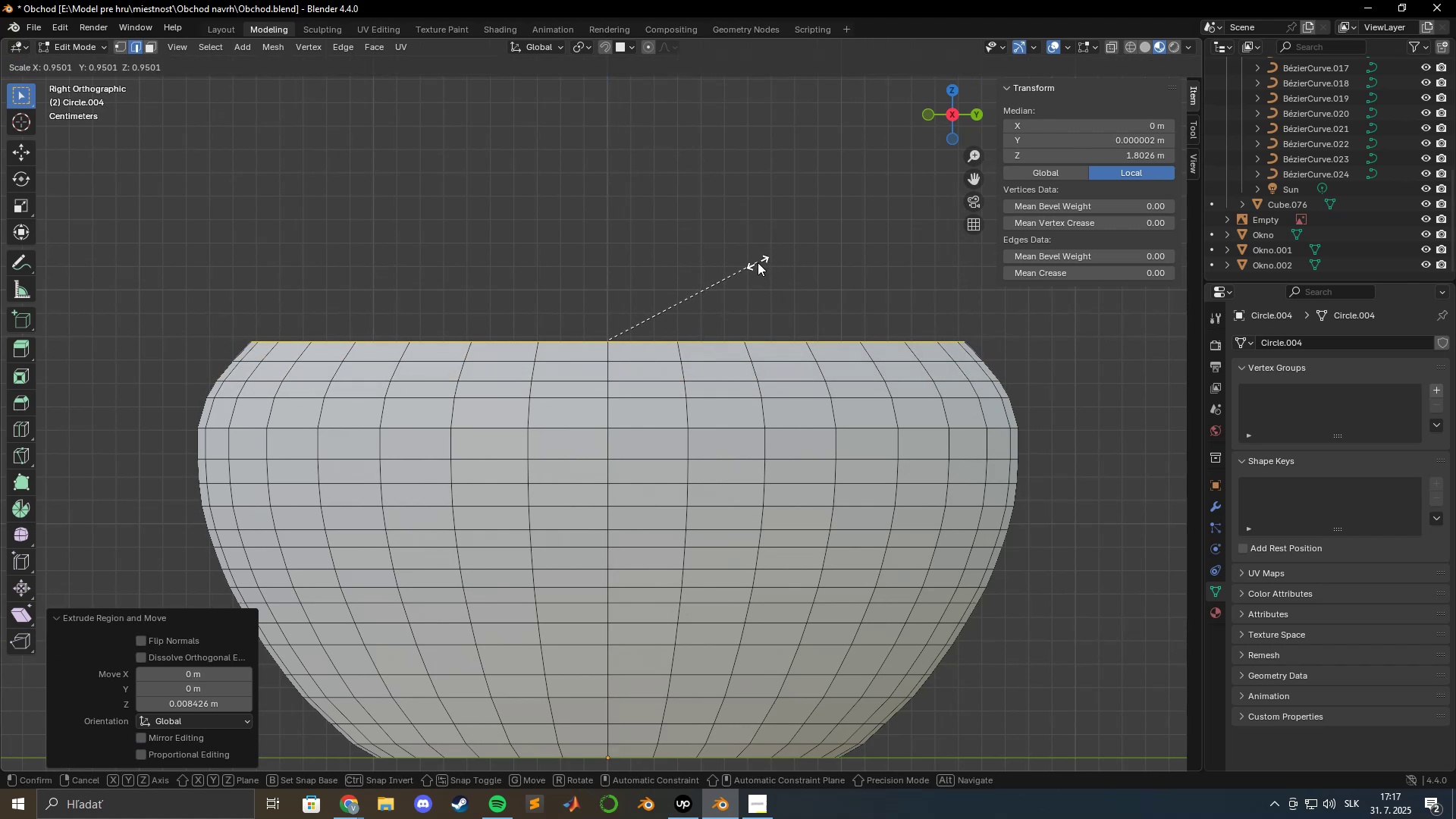 
left_click([758, 262])
 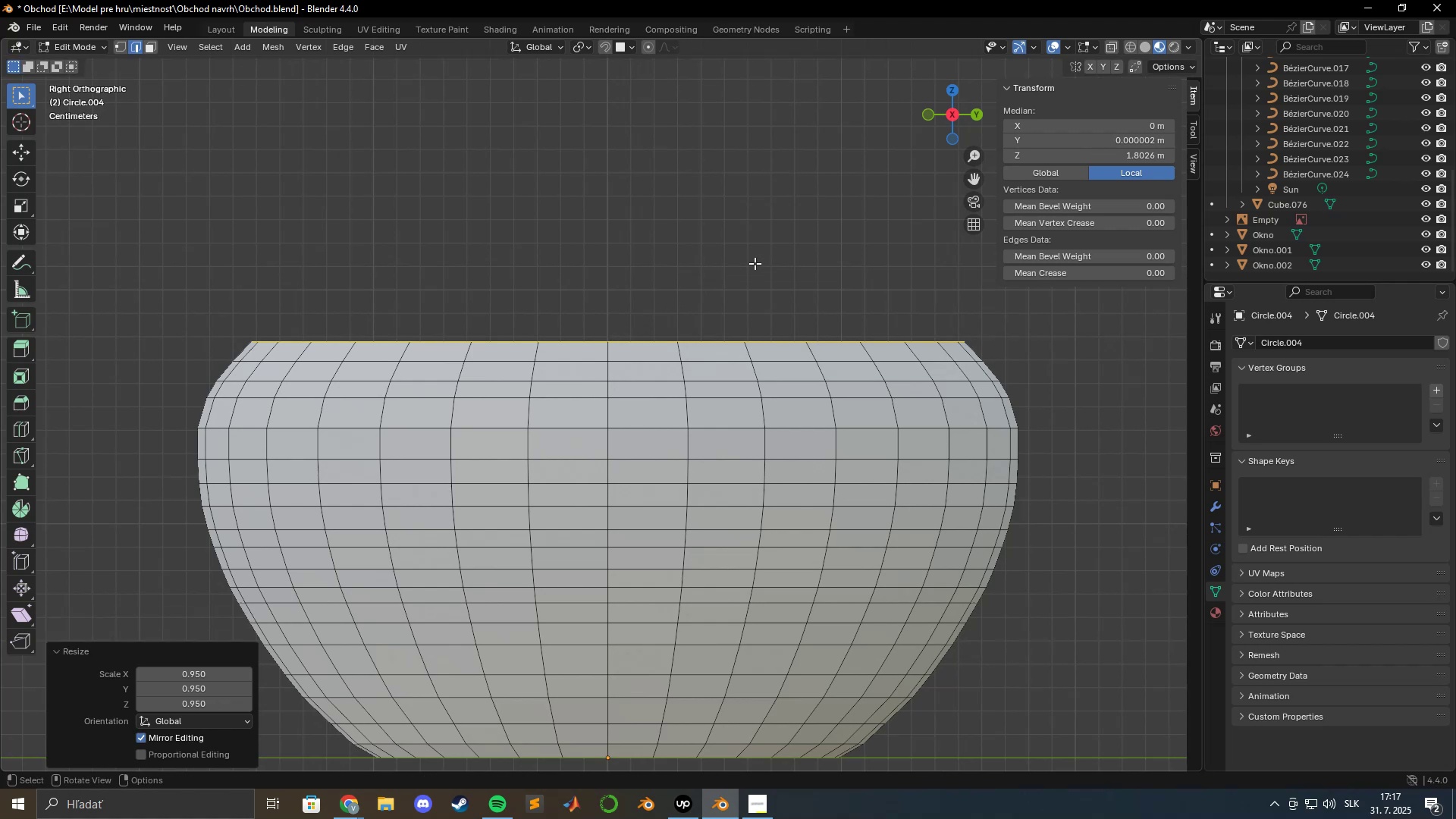 
hold_key(key=ShiftLeft, duration=0.64)
 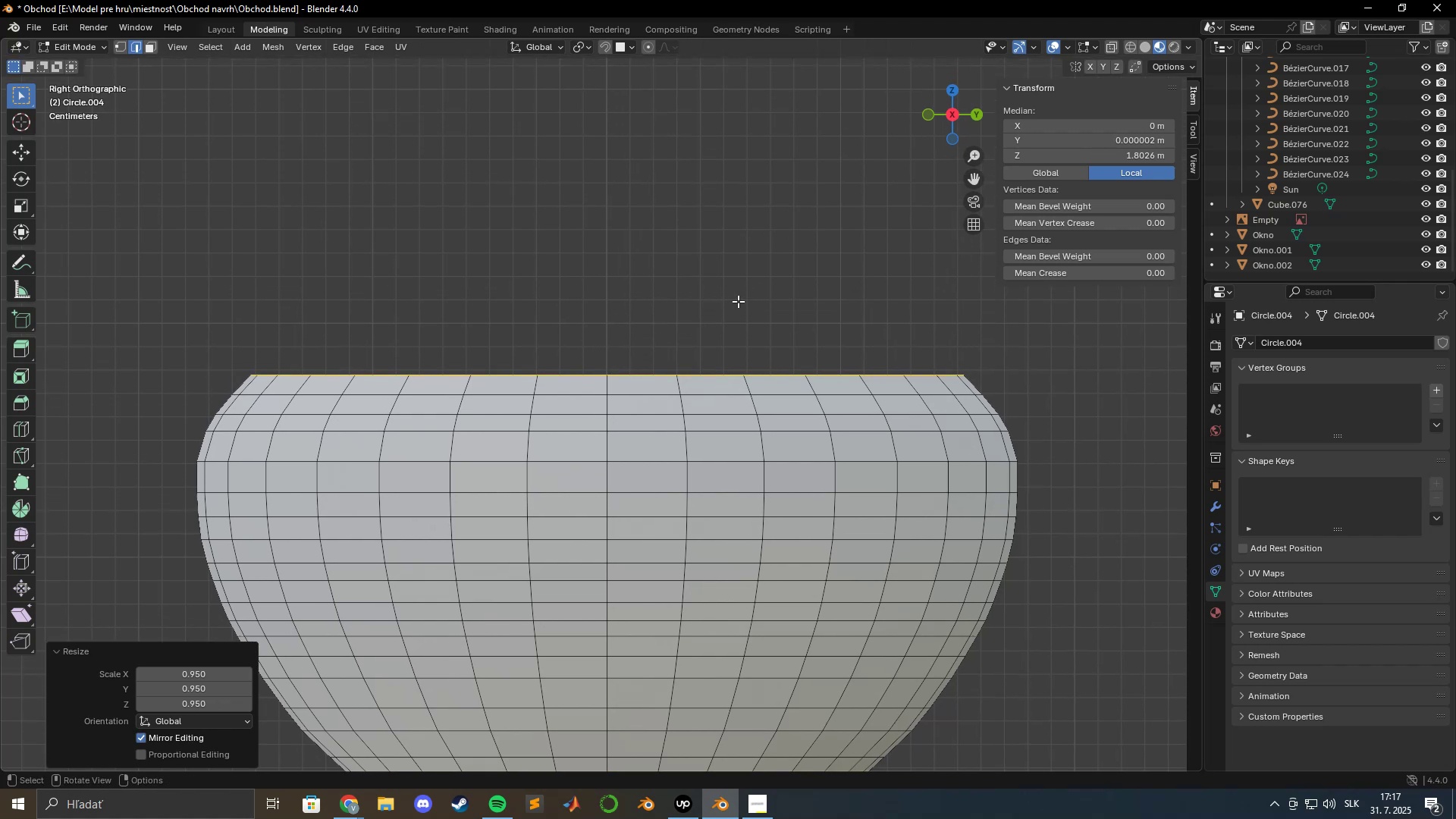 
scroll: coordinate [733, 300], scroll_direction: down, amount: 5.0
 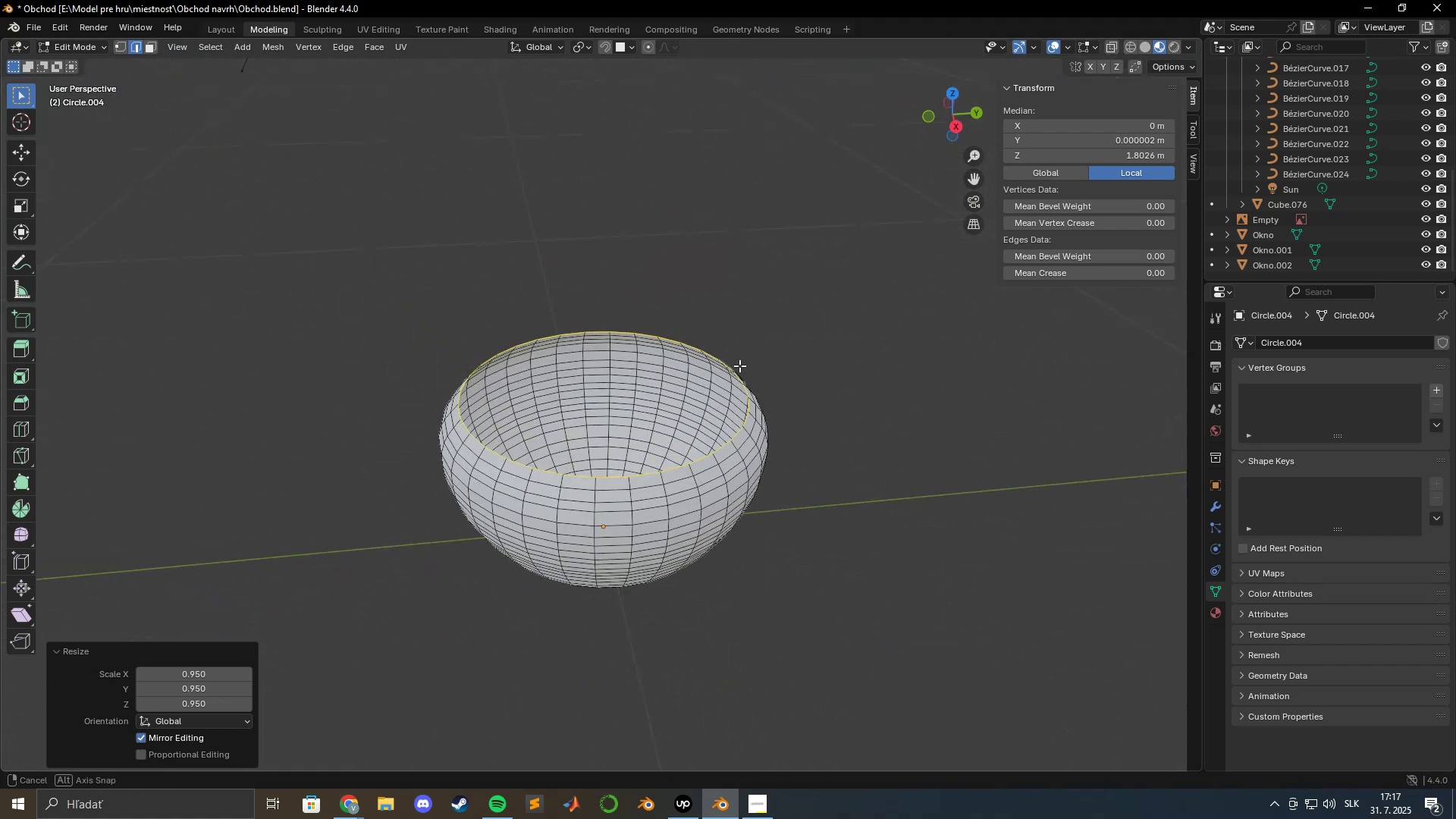 
key(Alt+AltLeft)
 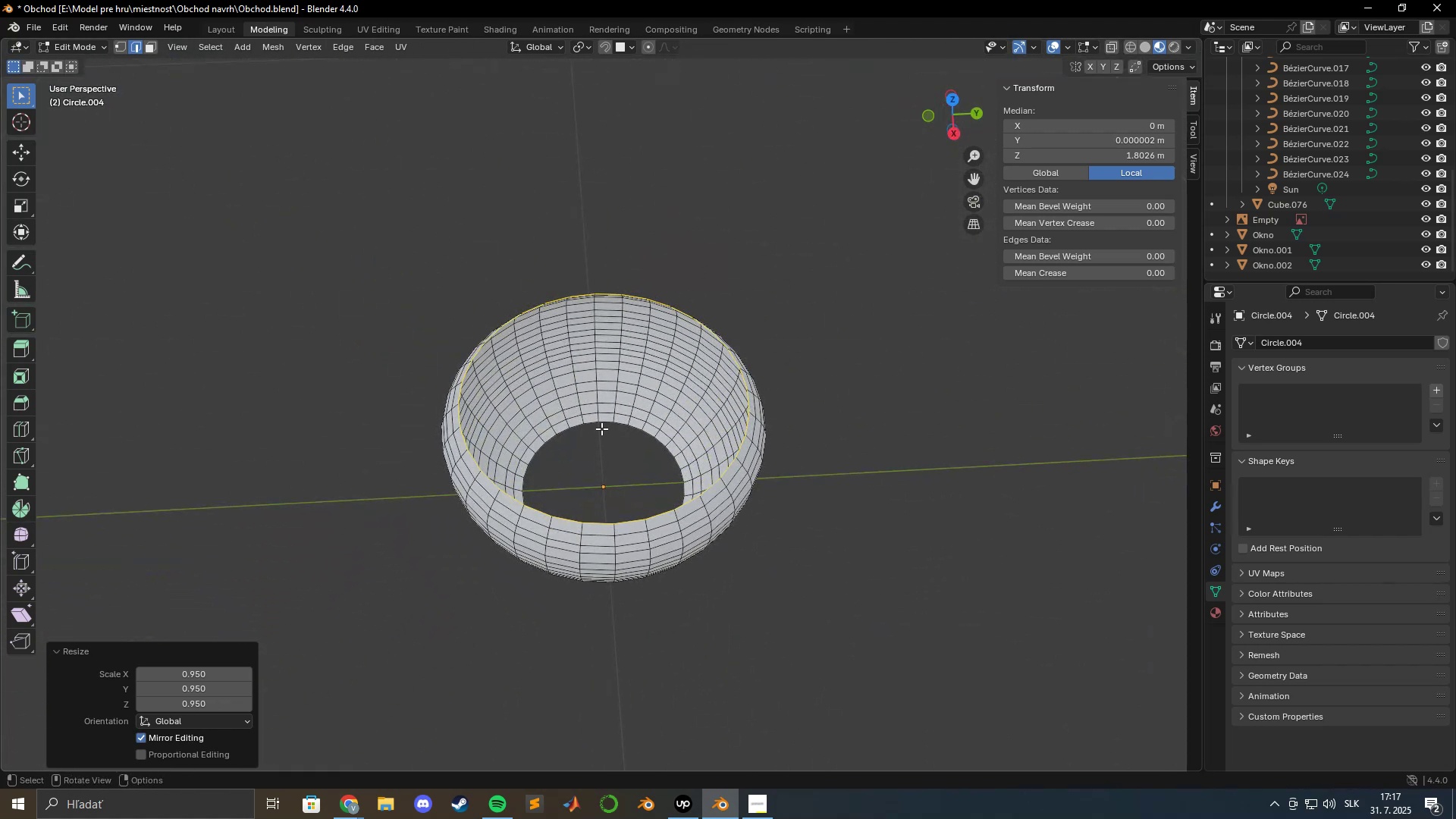 
hold_key(key=AltLeft, duration=0.62)
left_click([601, 428])
 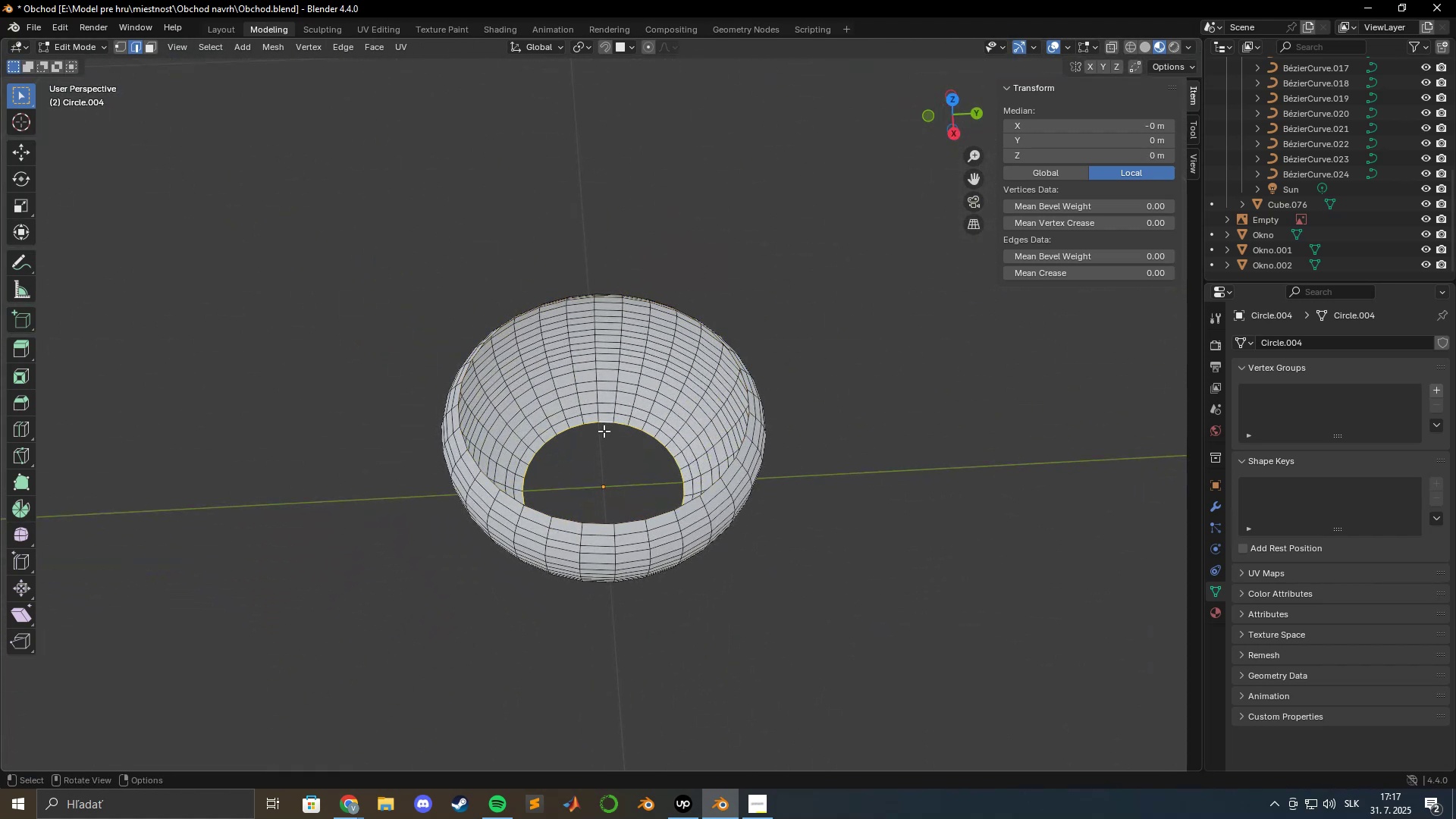 
key(F)
 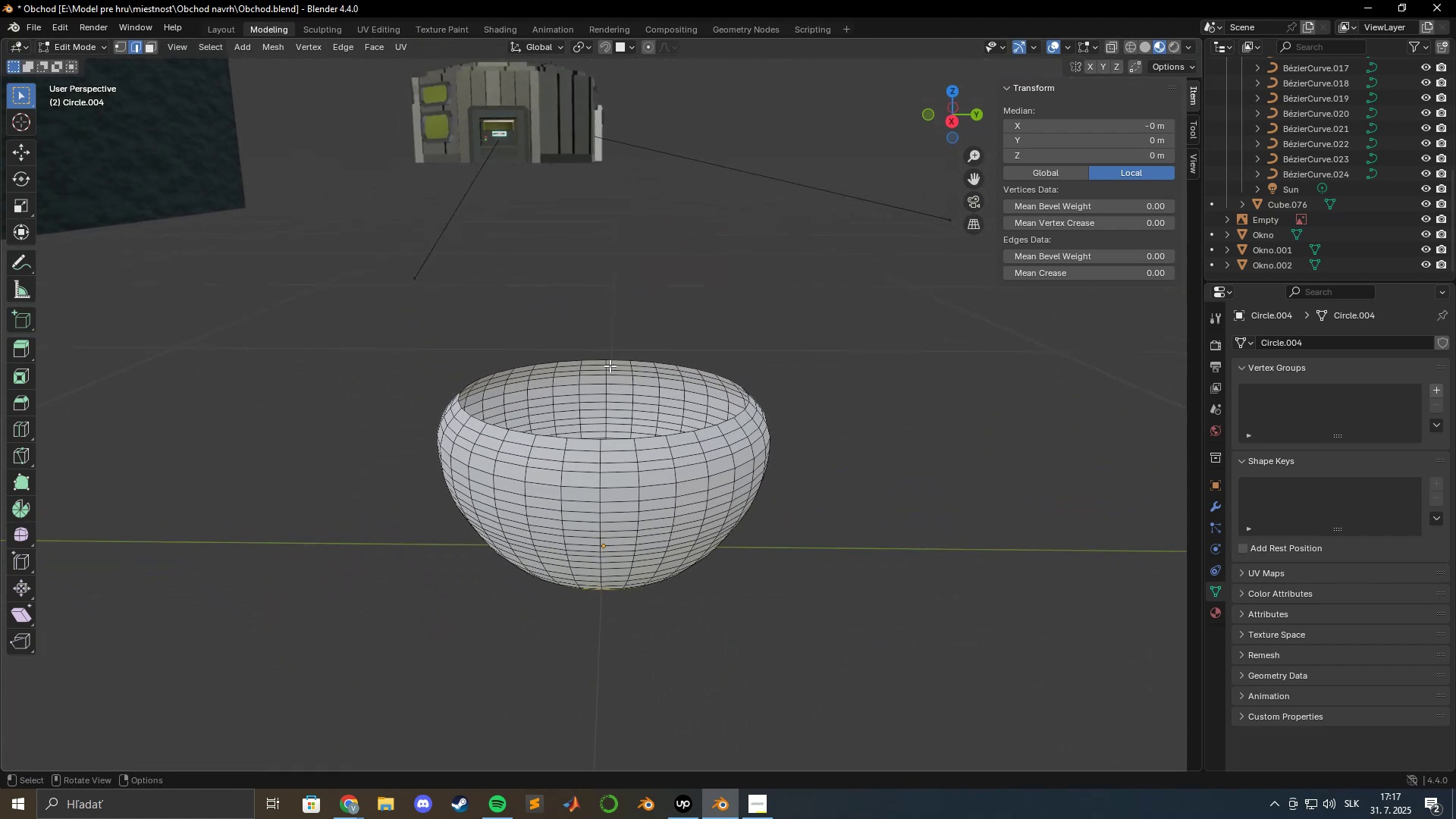 
hold_key(key=AltLeft, duration=0.65)
left_click([583, 441])
 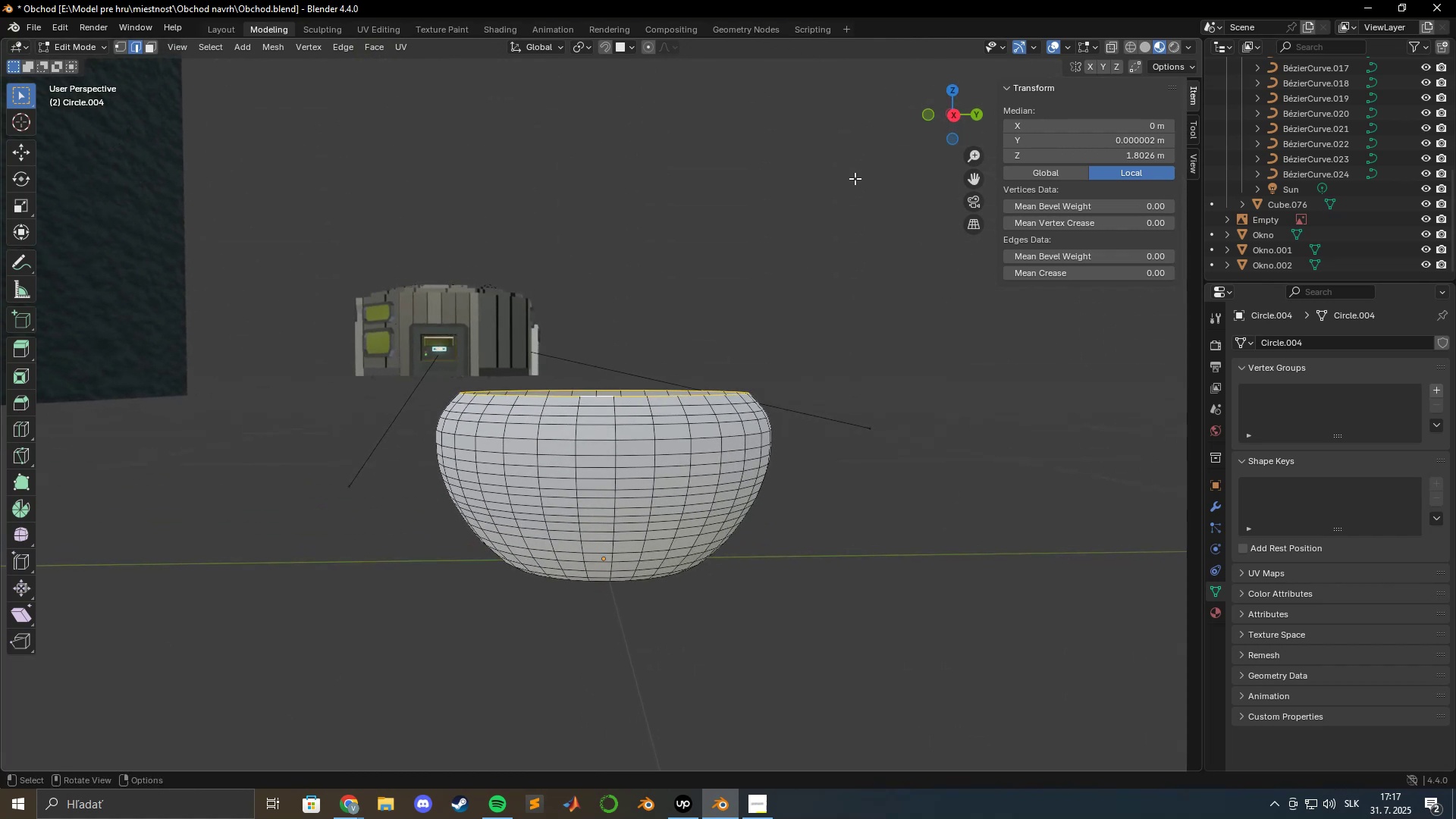 
left_click([952, 121])
 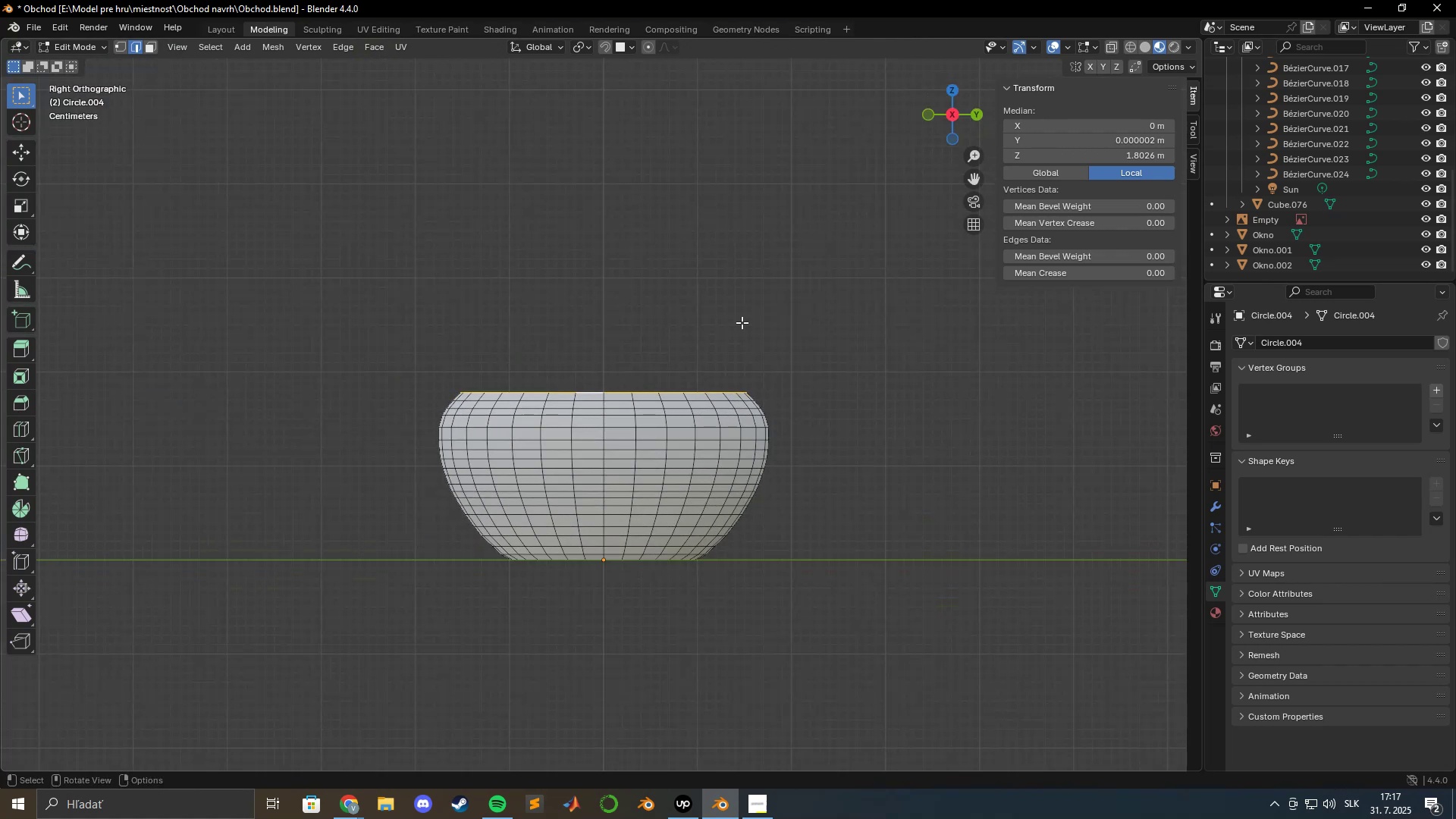 
scroll: coordinate [727, 344], scroll_direction: up, amount: 4.0
 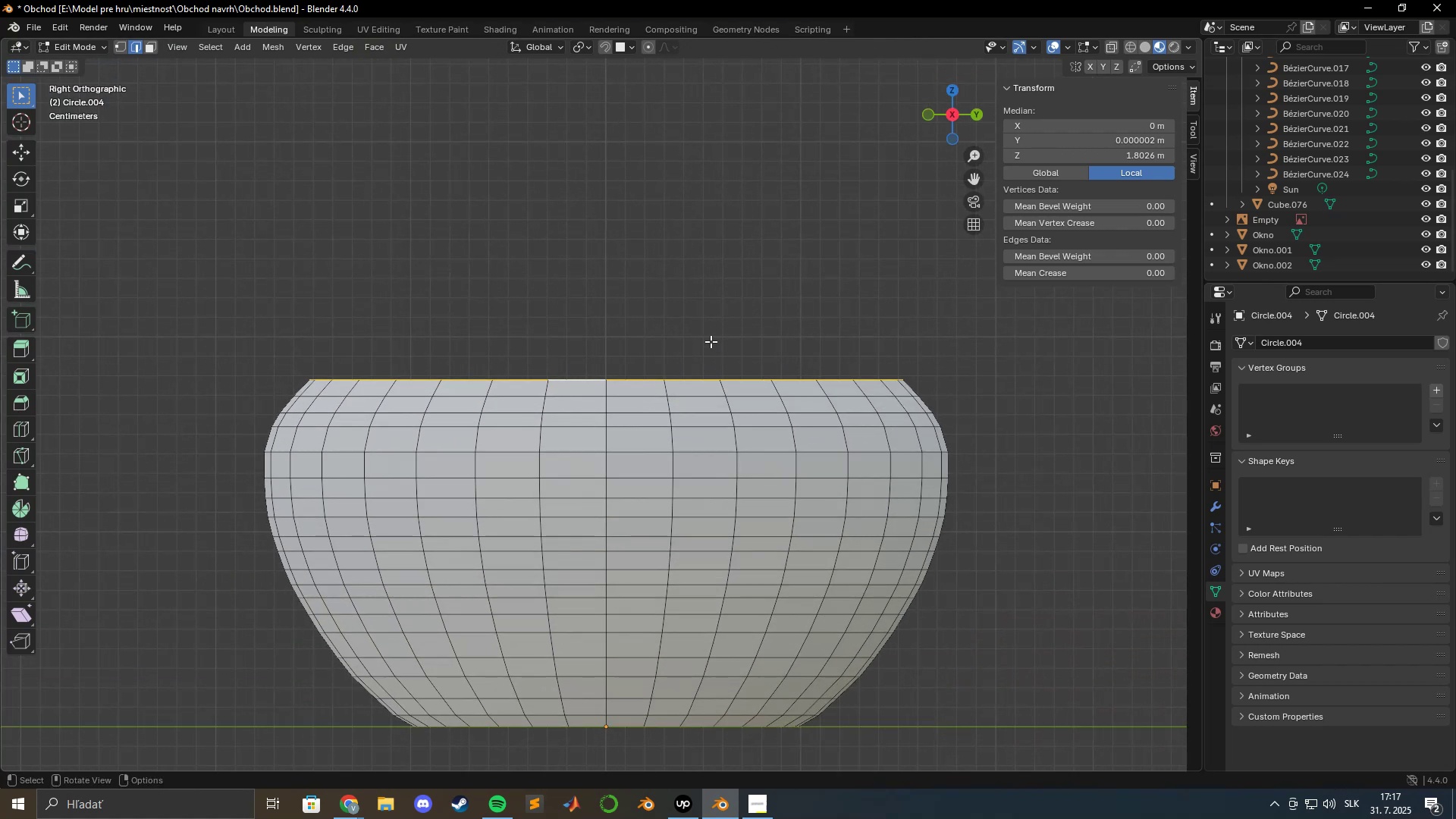 
type(gz)
key(Escape)
 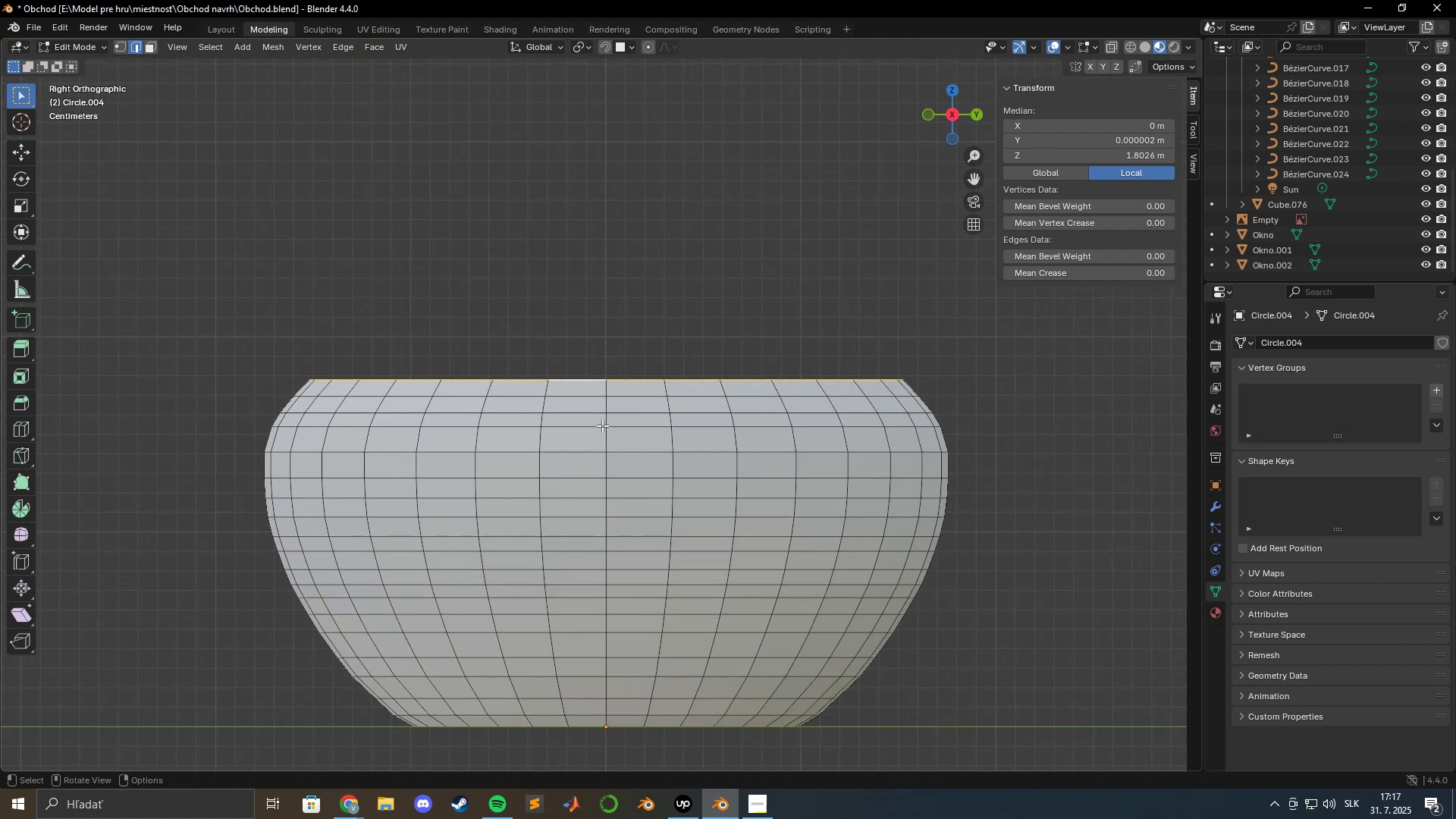 
hold_key(key=ShiftLeft, duration=3.41)
 